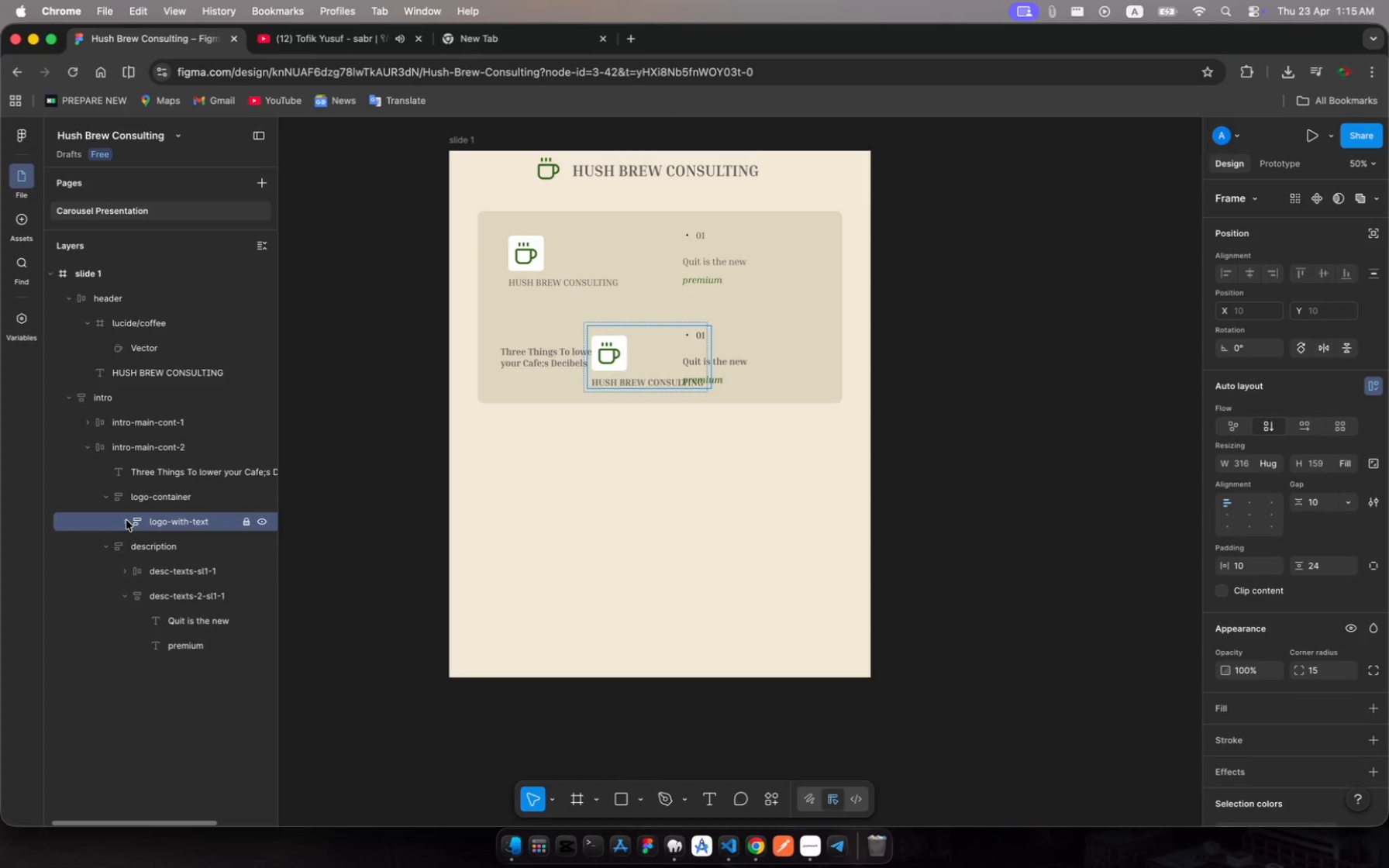 
left_click([126, 520])
 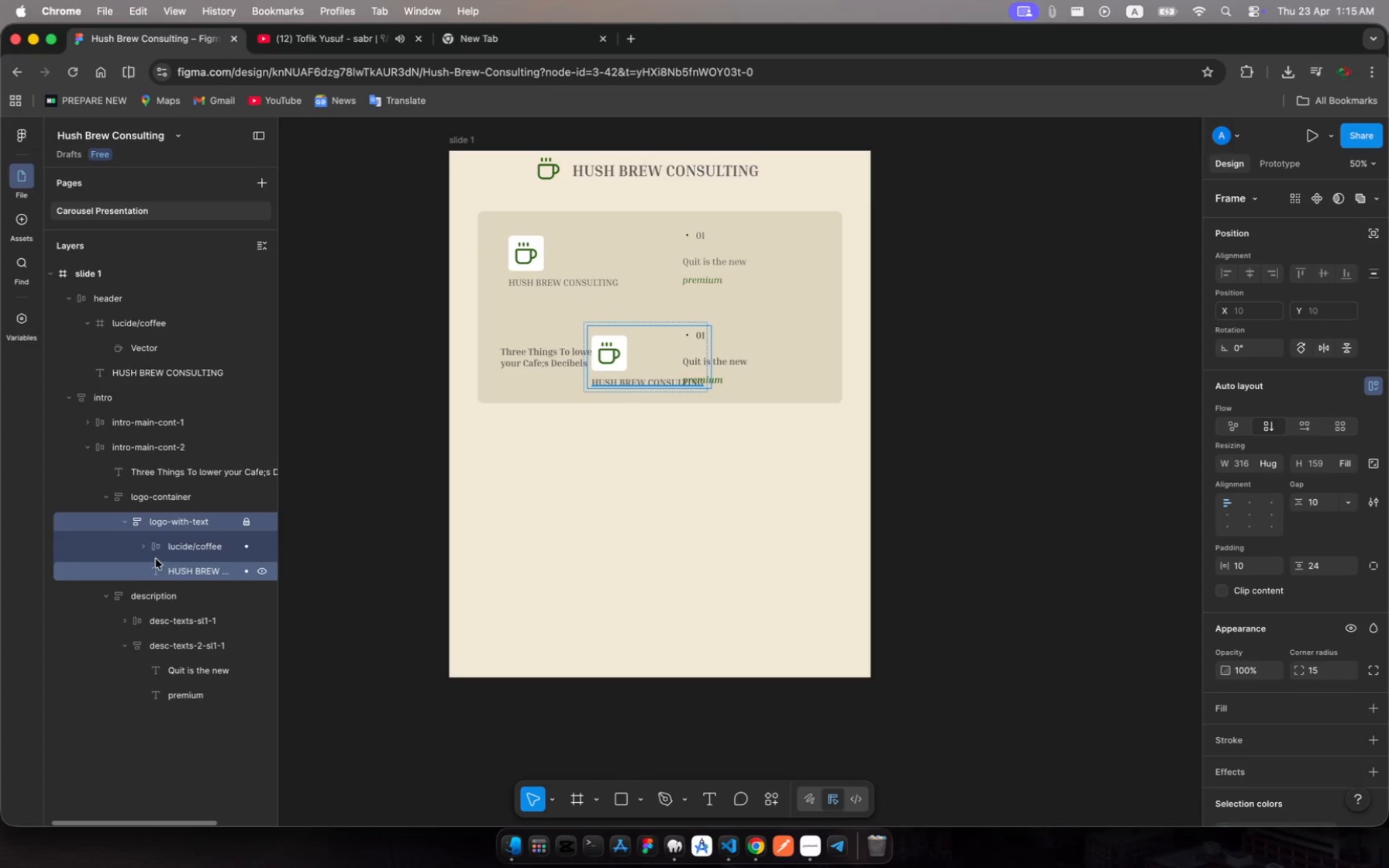 
left_click([168, 546])
 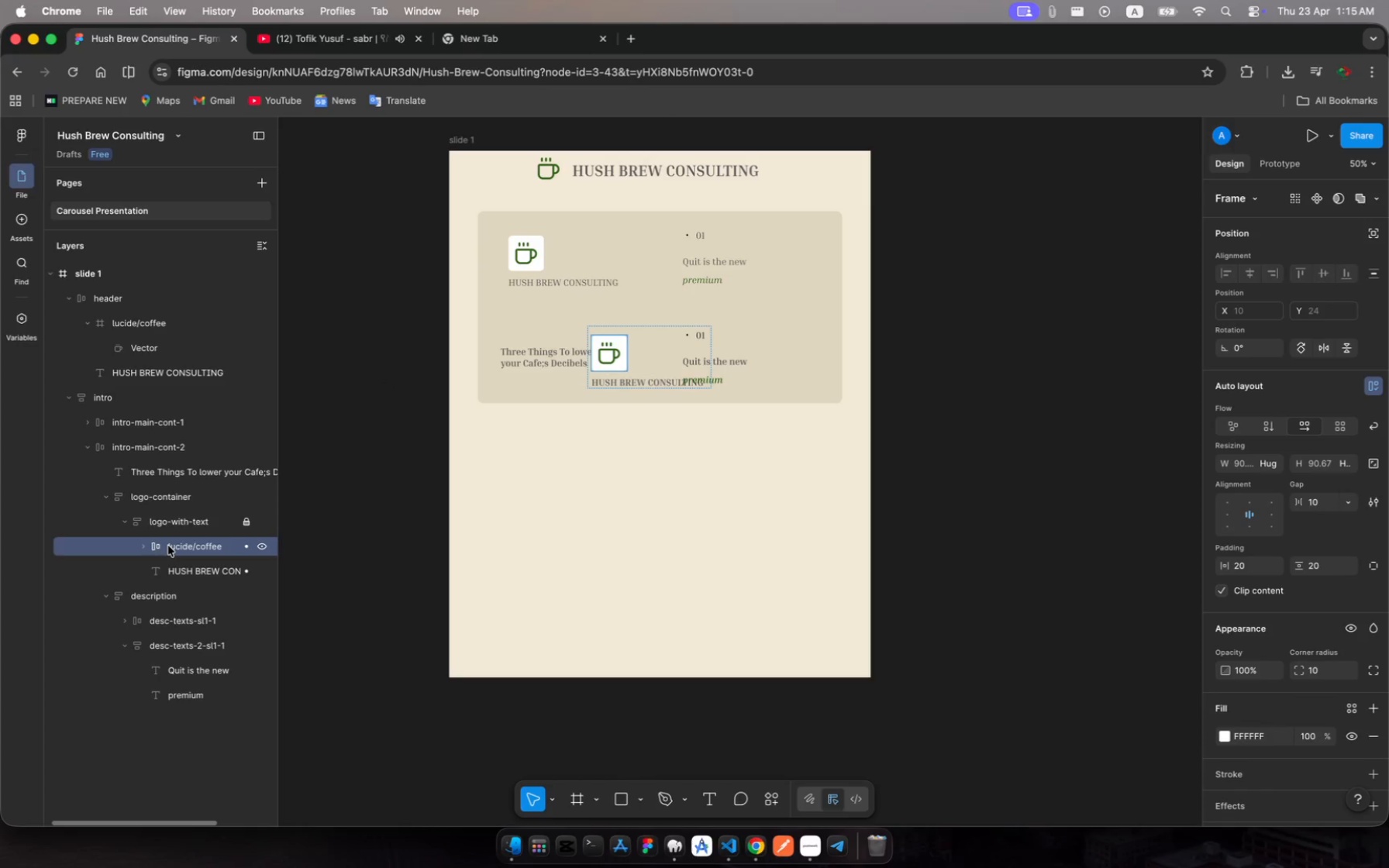 
key(Backspace)
 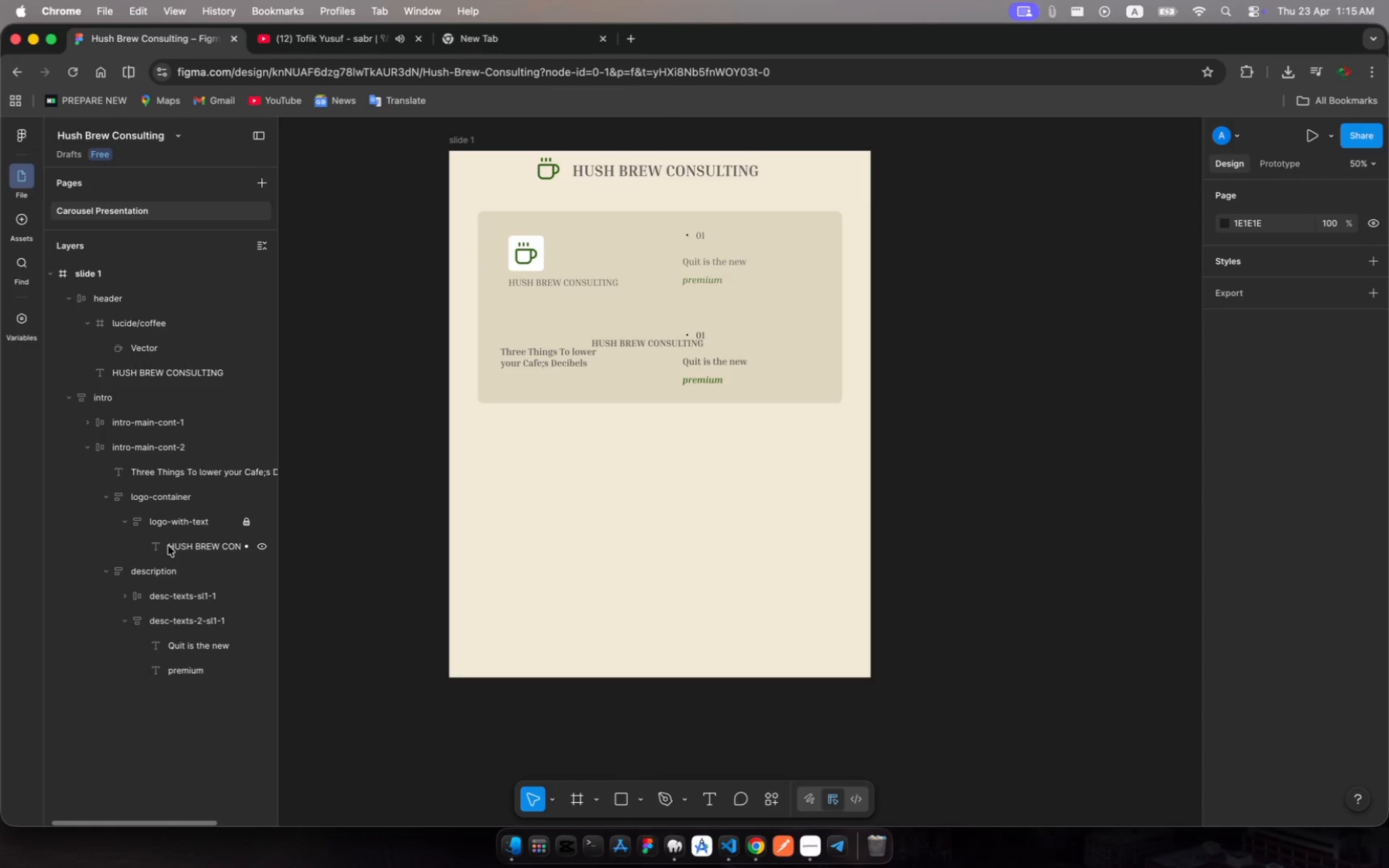 
wait(5.35)
 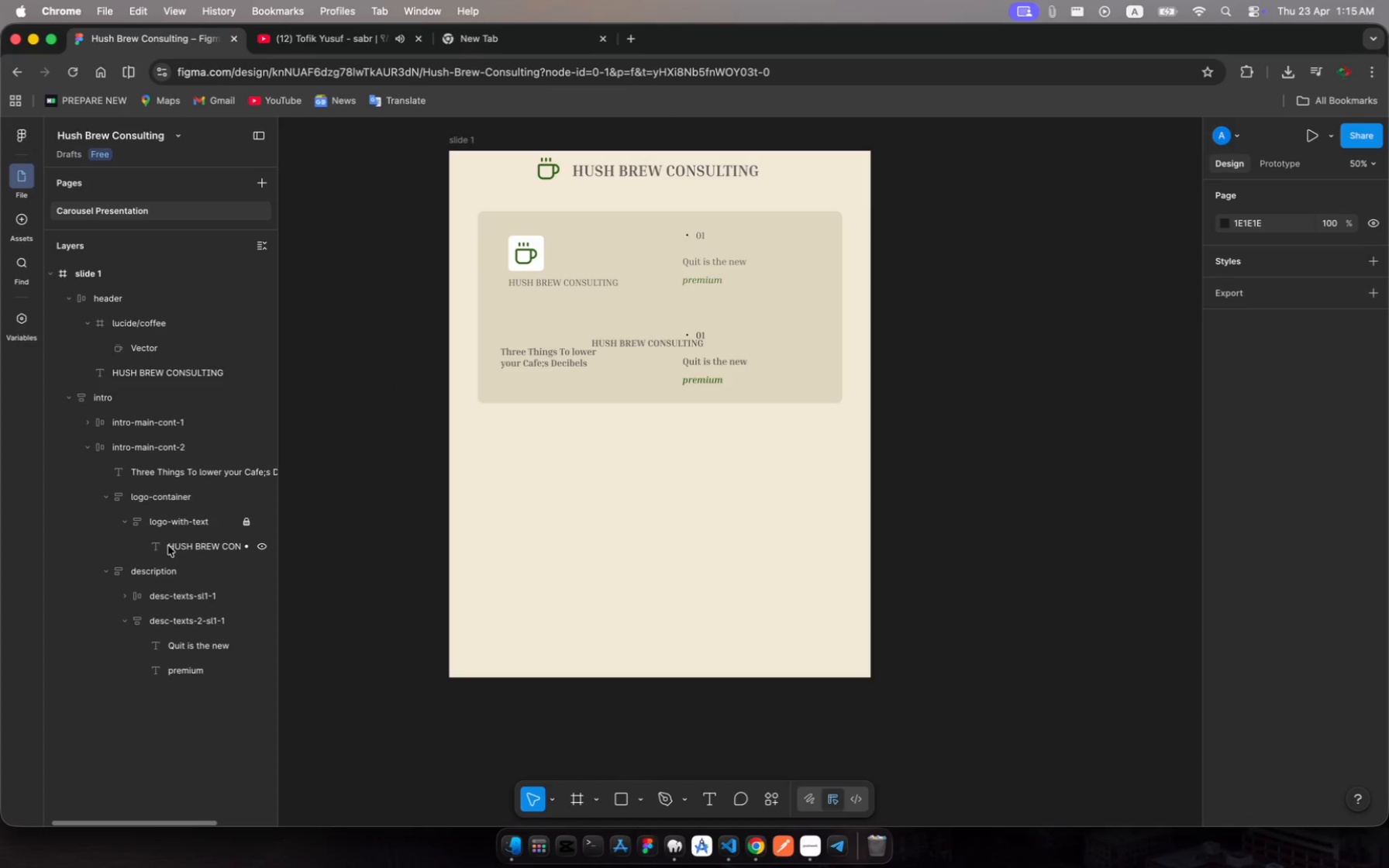 
left_click([167, 521])
 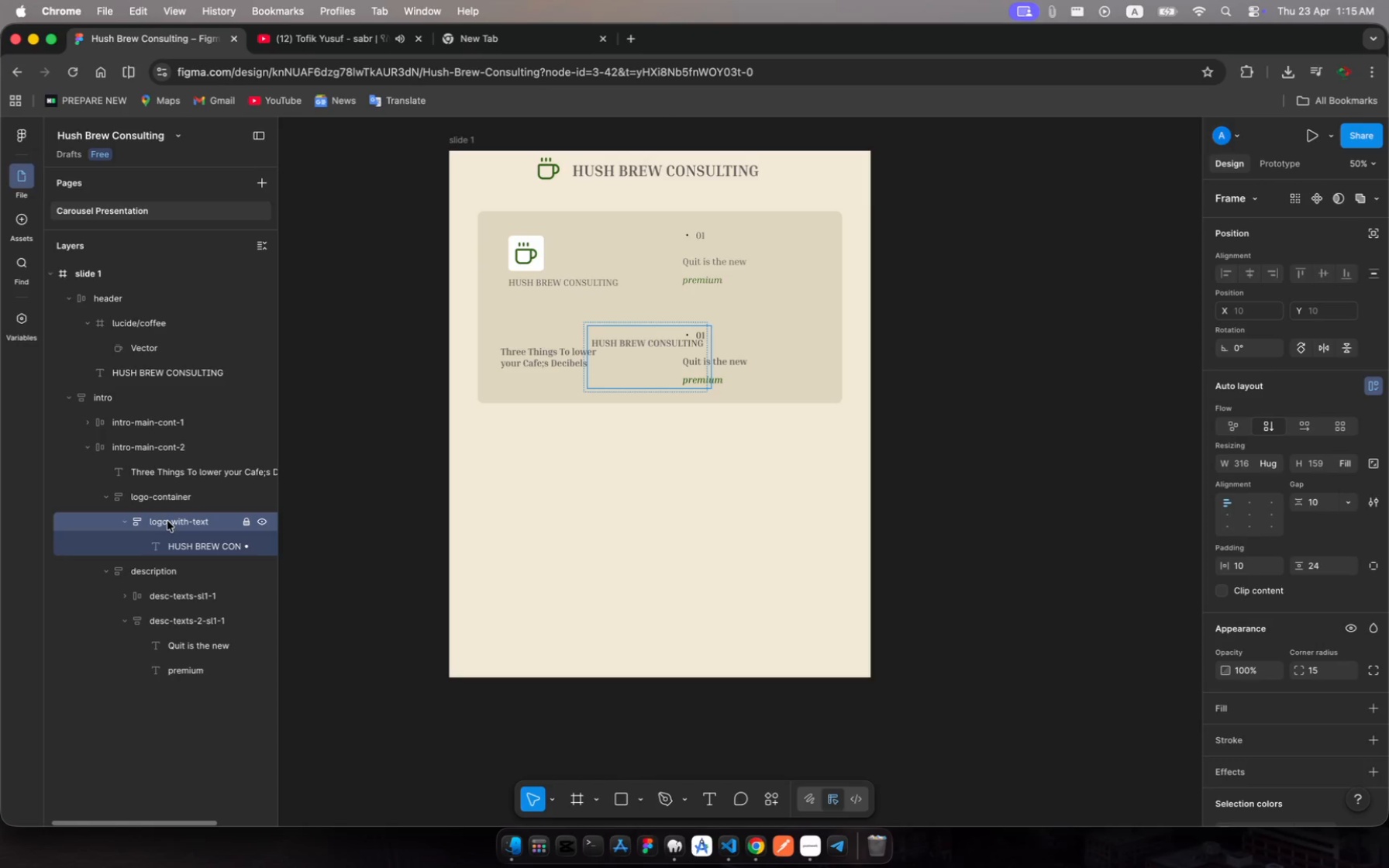 
key(Backspace)
 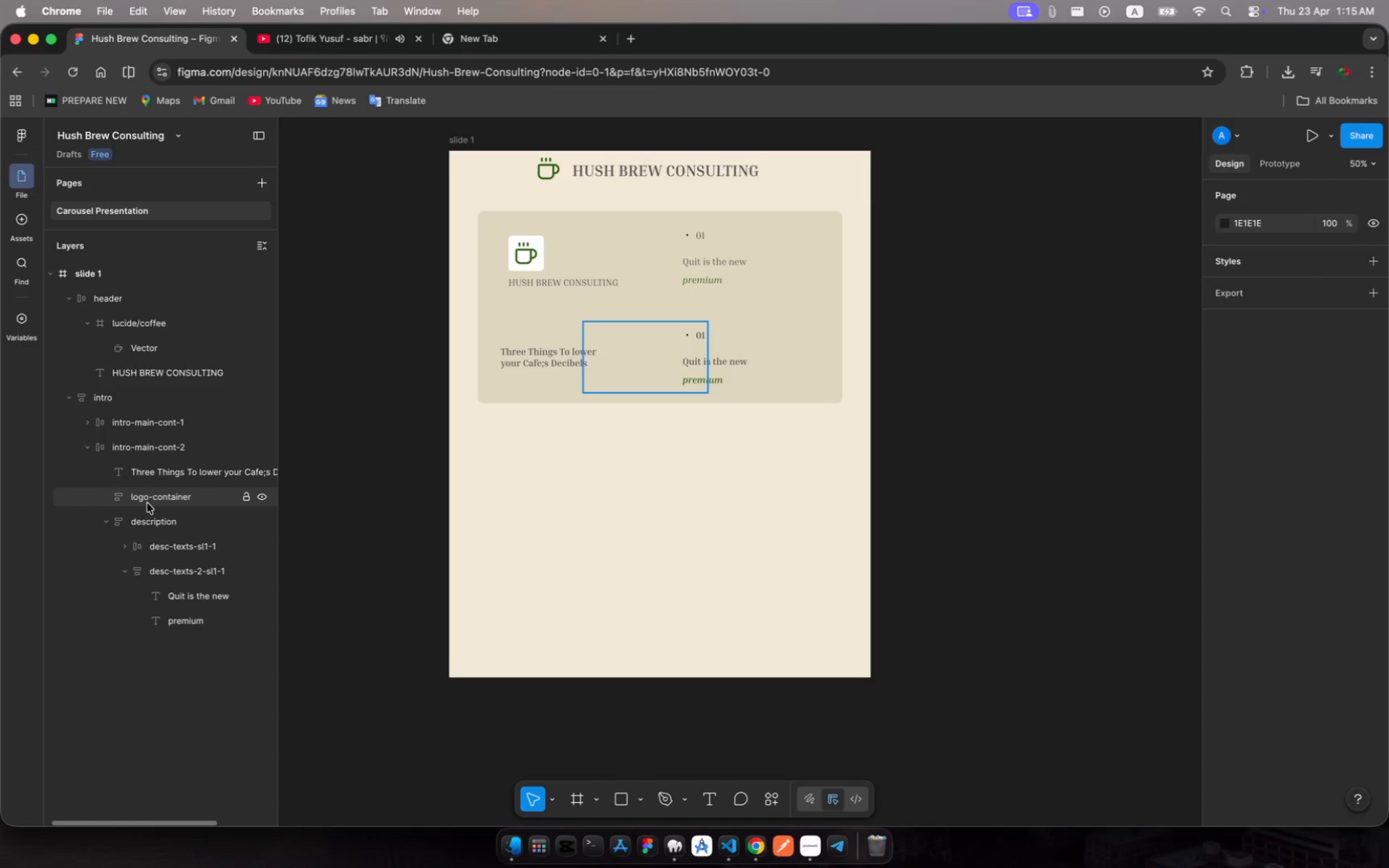 
left_click([130, 503])
 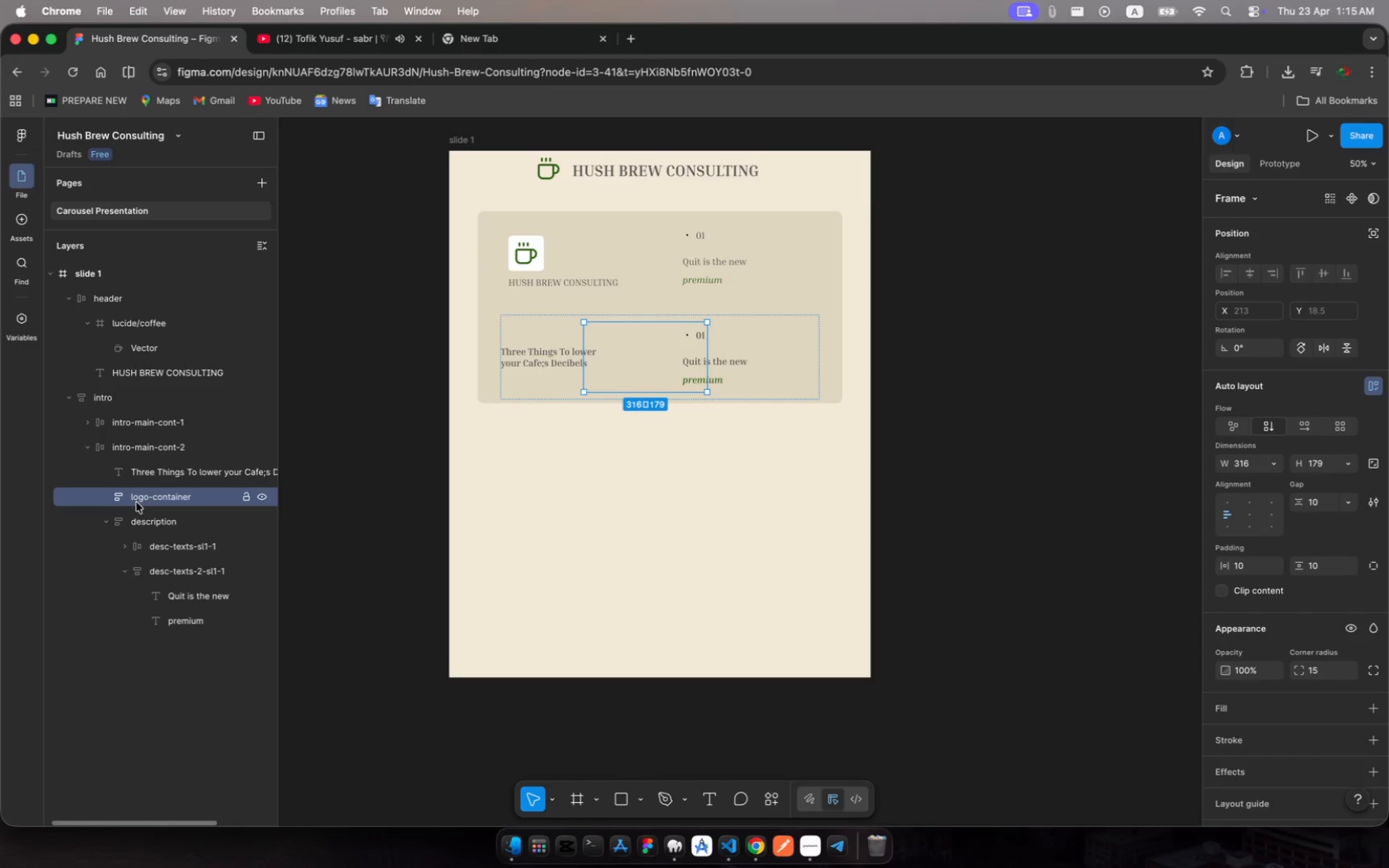 
key(Backspace)
 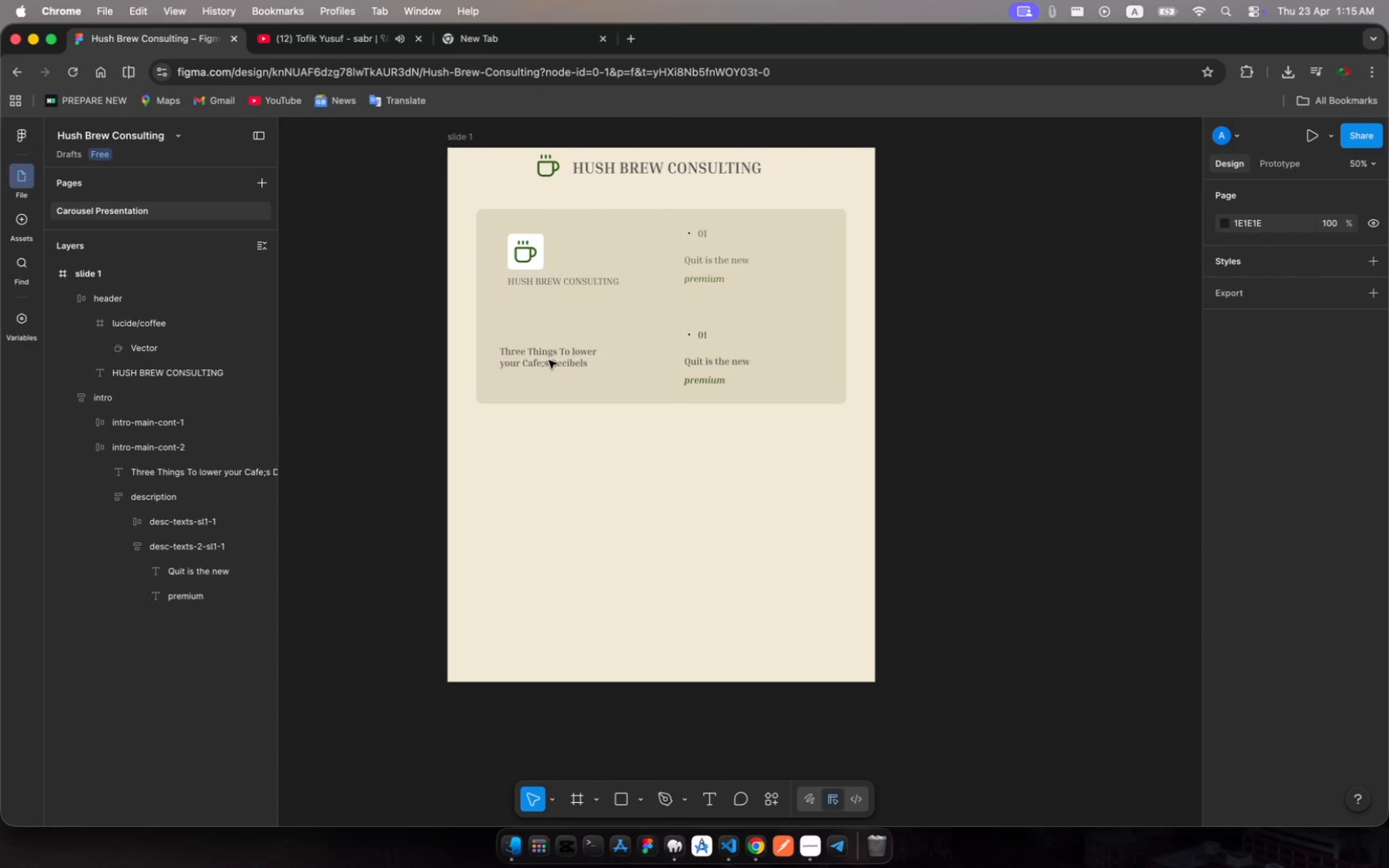 
wait(13.27)
 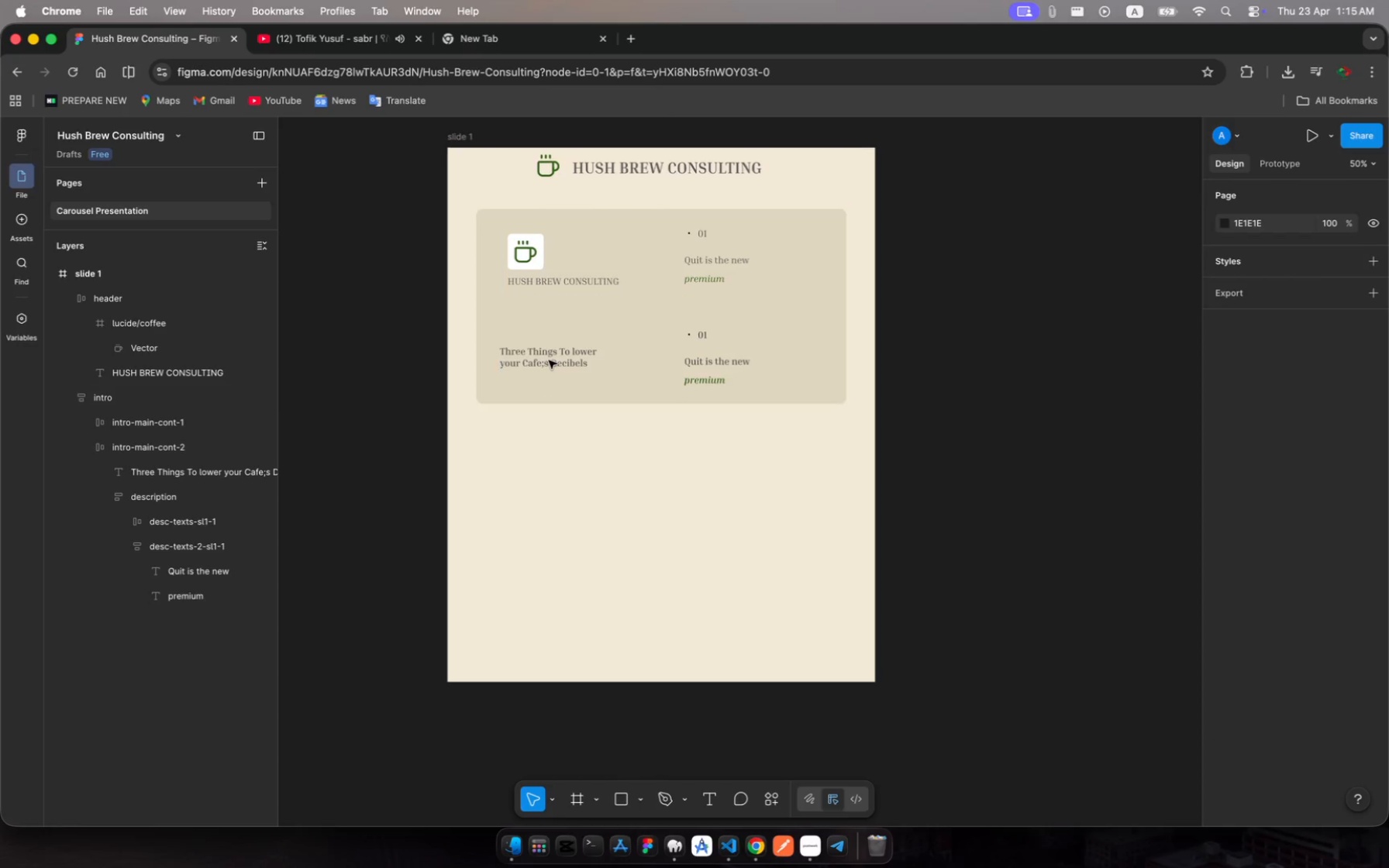 
scroll: coordinate [625, 335], scroll_direction: up, amount: 16.0
 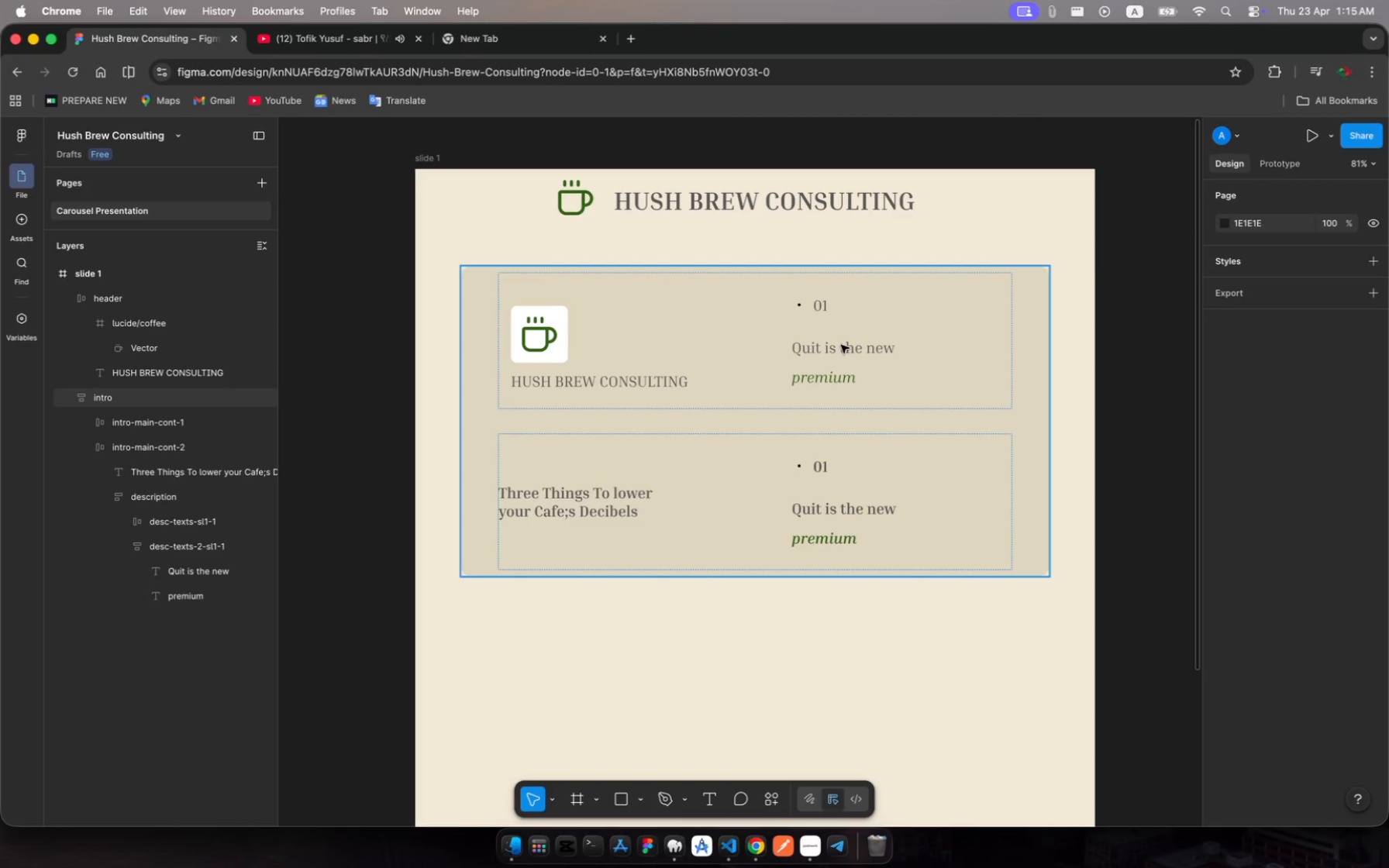 
triple_click([841, 346])
 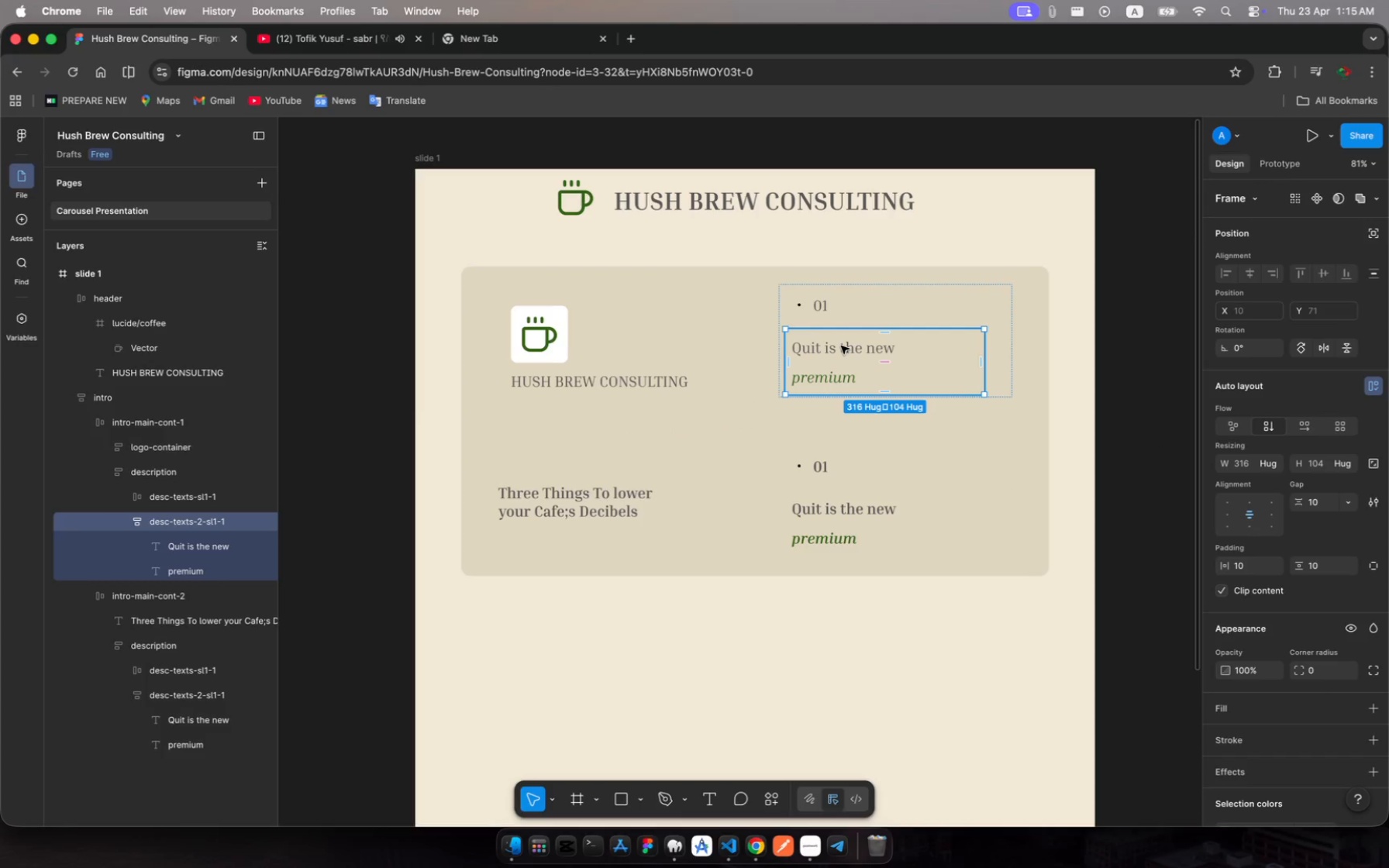 
left_click([841, 346])
 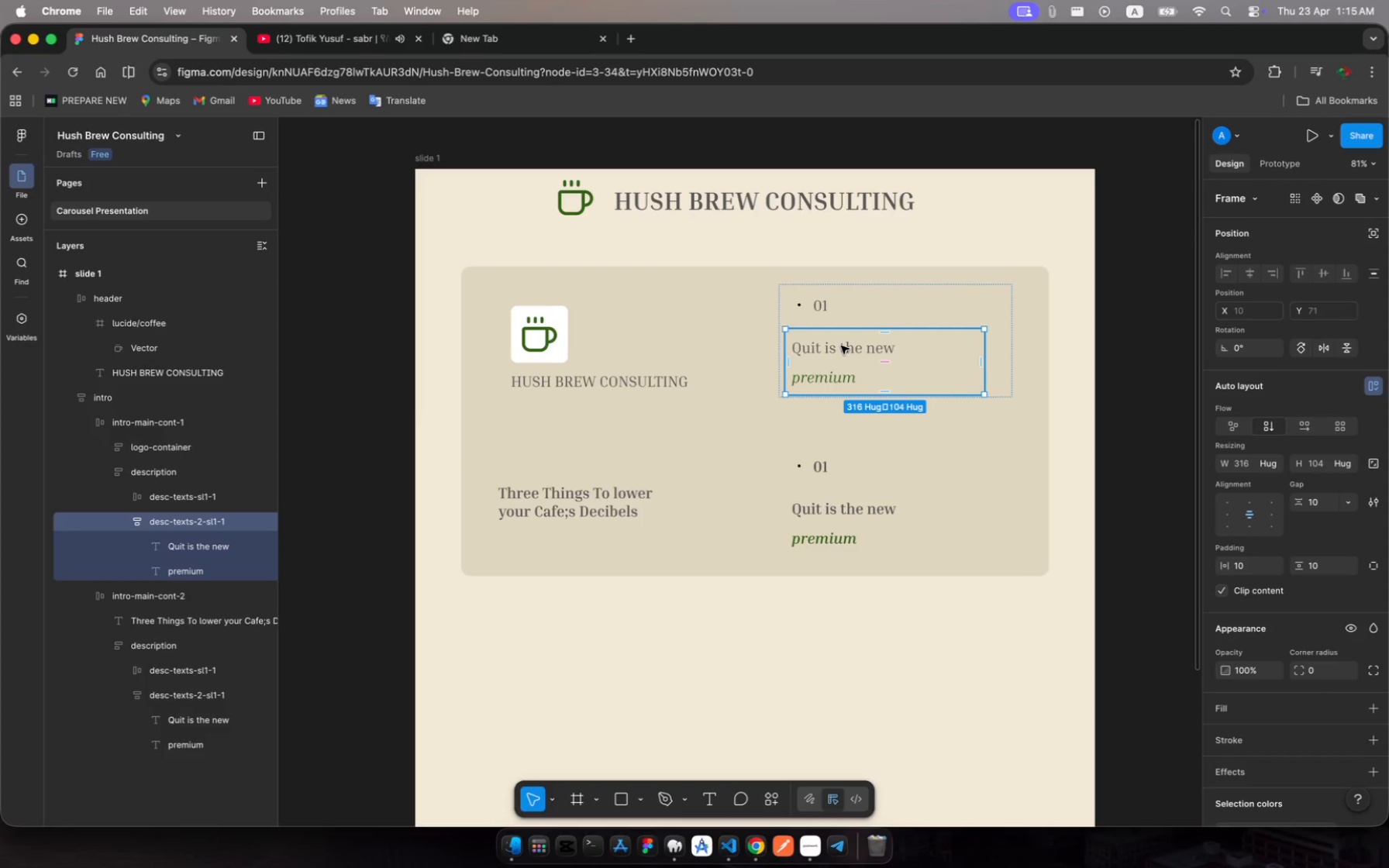 
left_click([841, 346])
 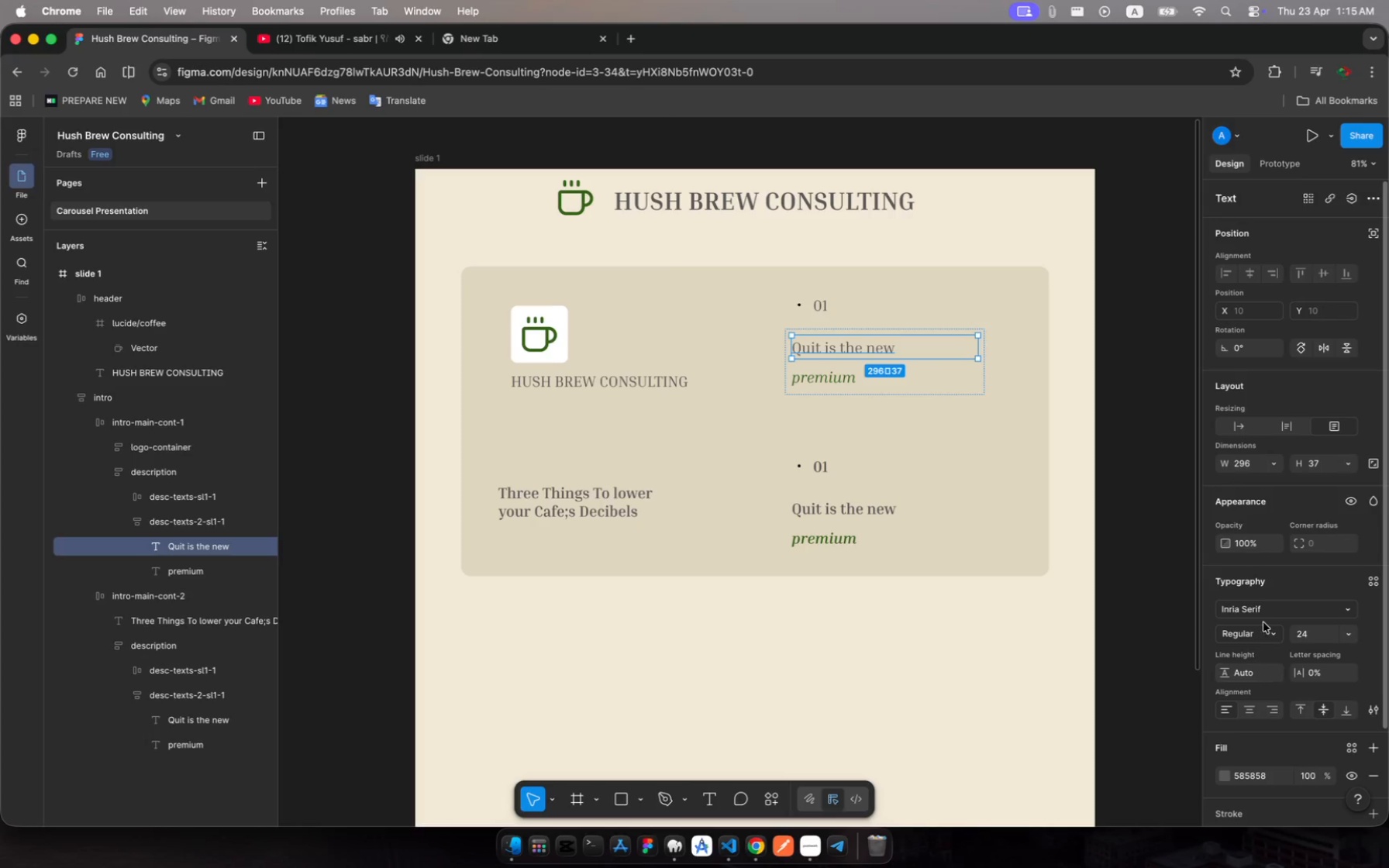 
left_click([1268, 634])
 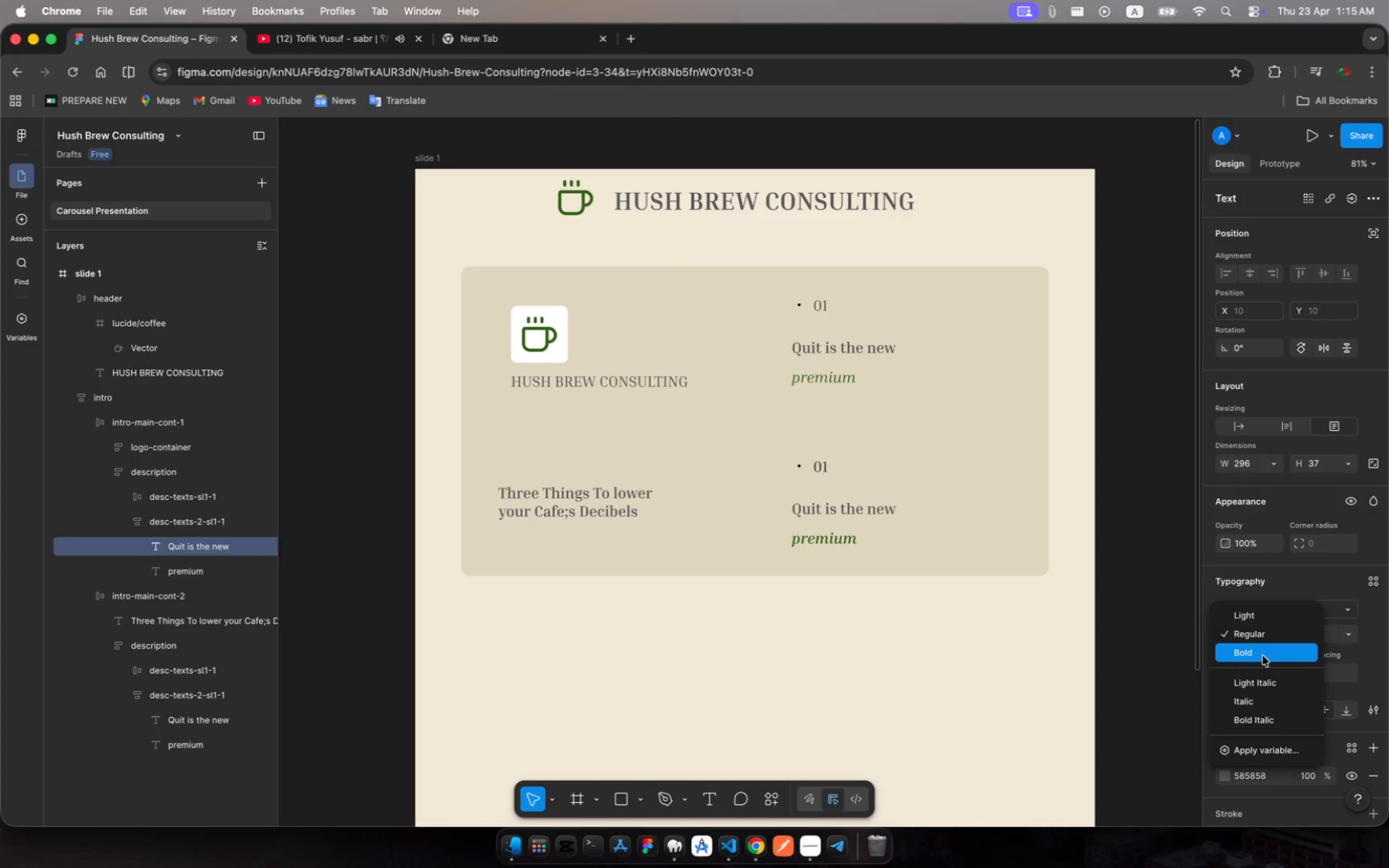 
left_click([1263, 656])
 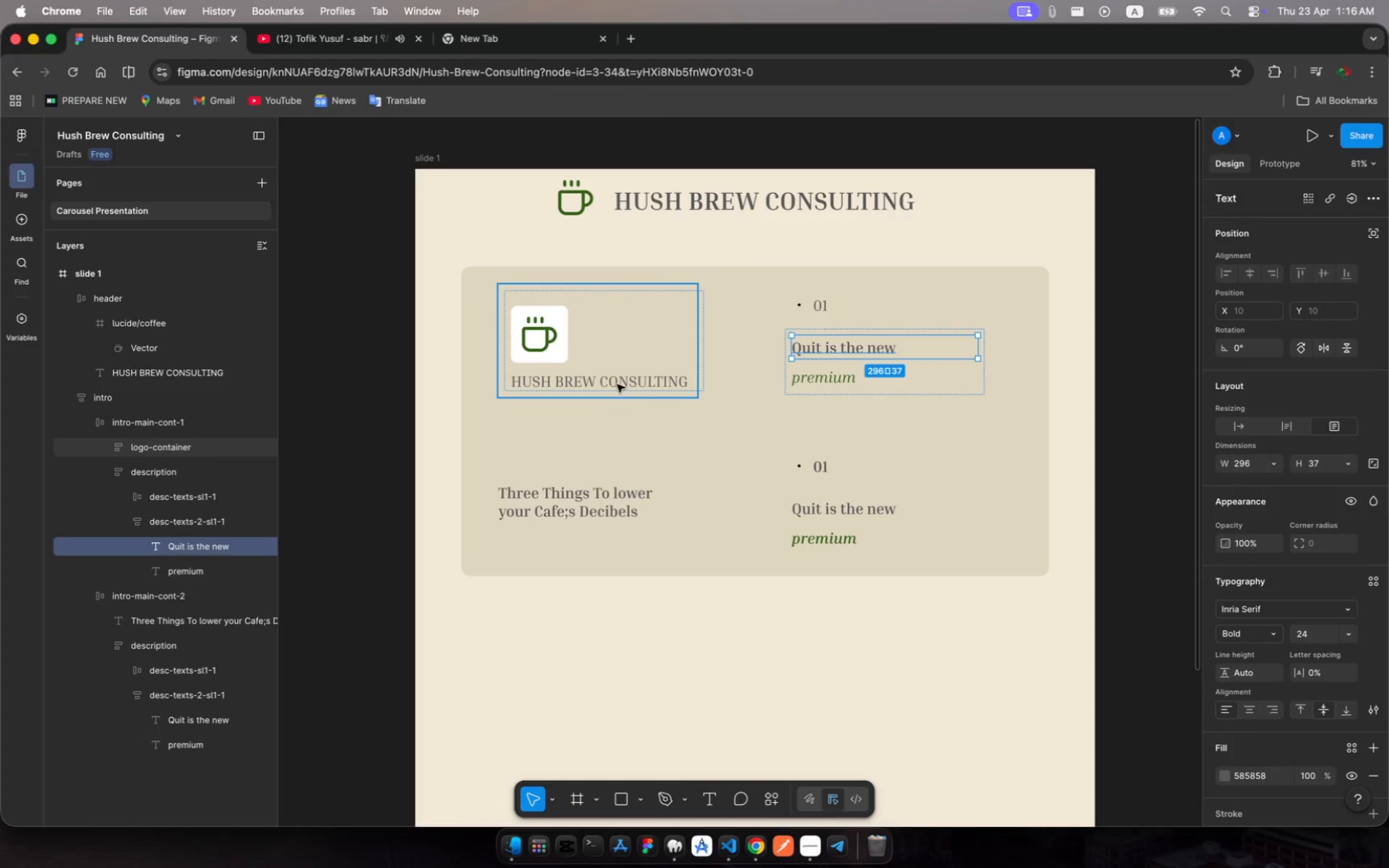 
left_click([616, 384])
 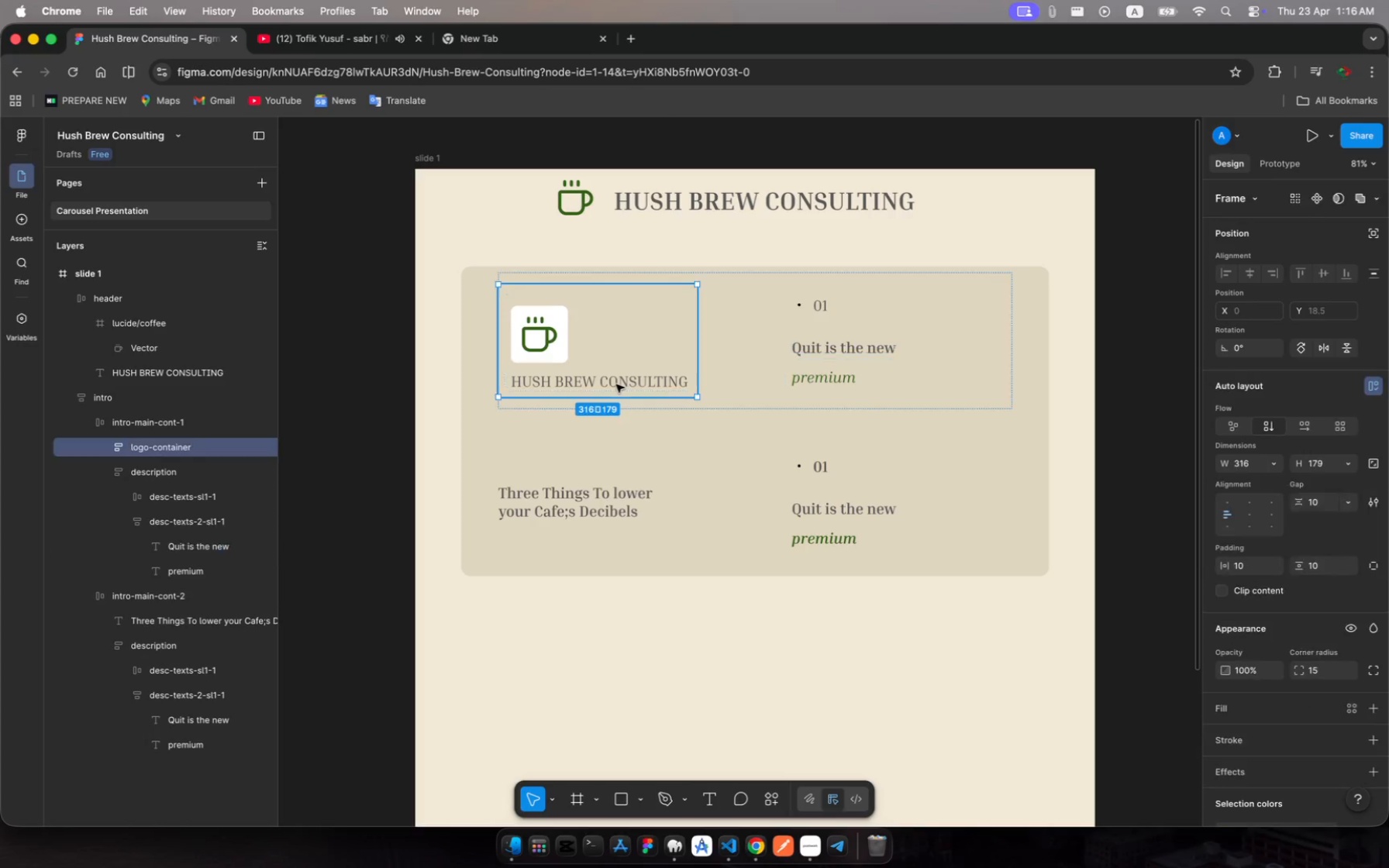 
left_click([616, 384])
 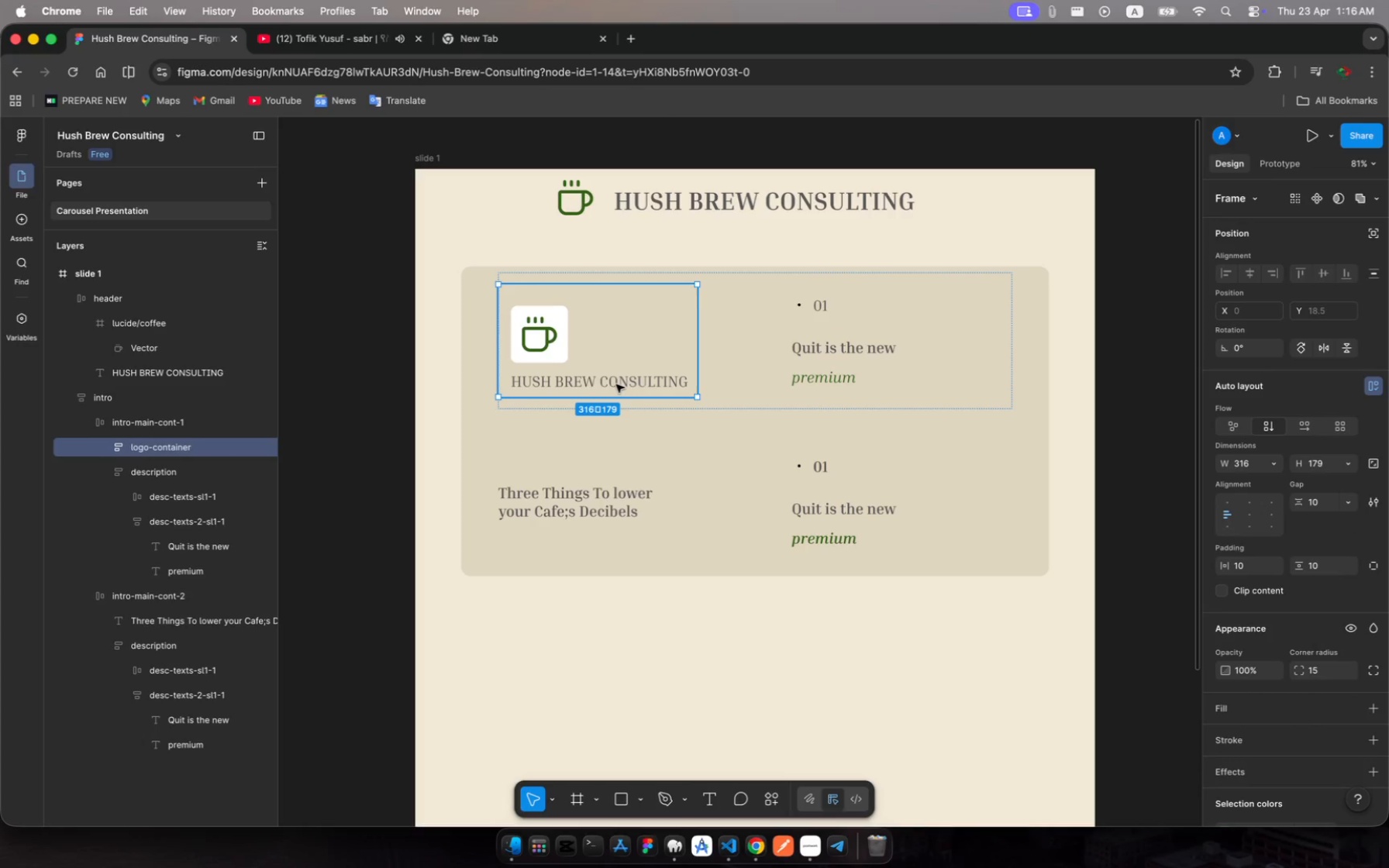 
left_click([616, 384])
 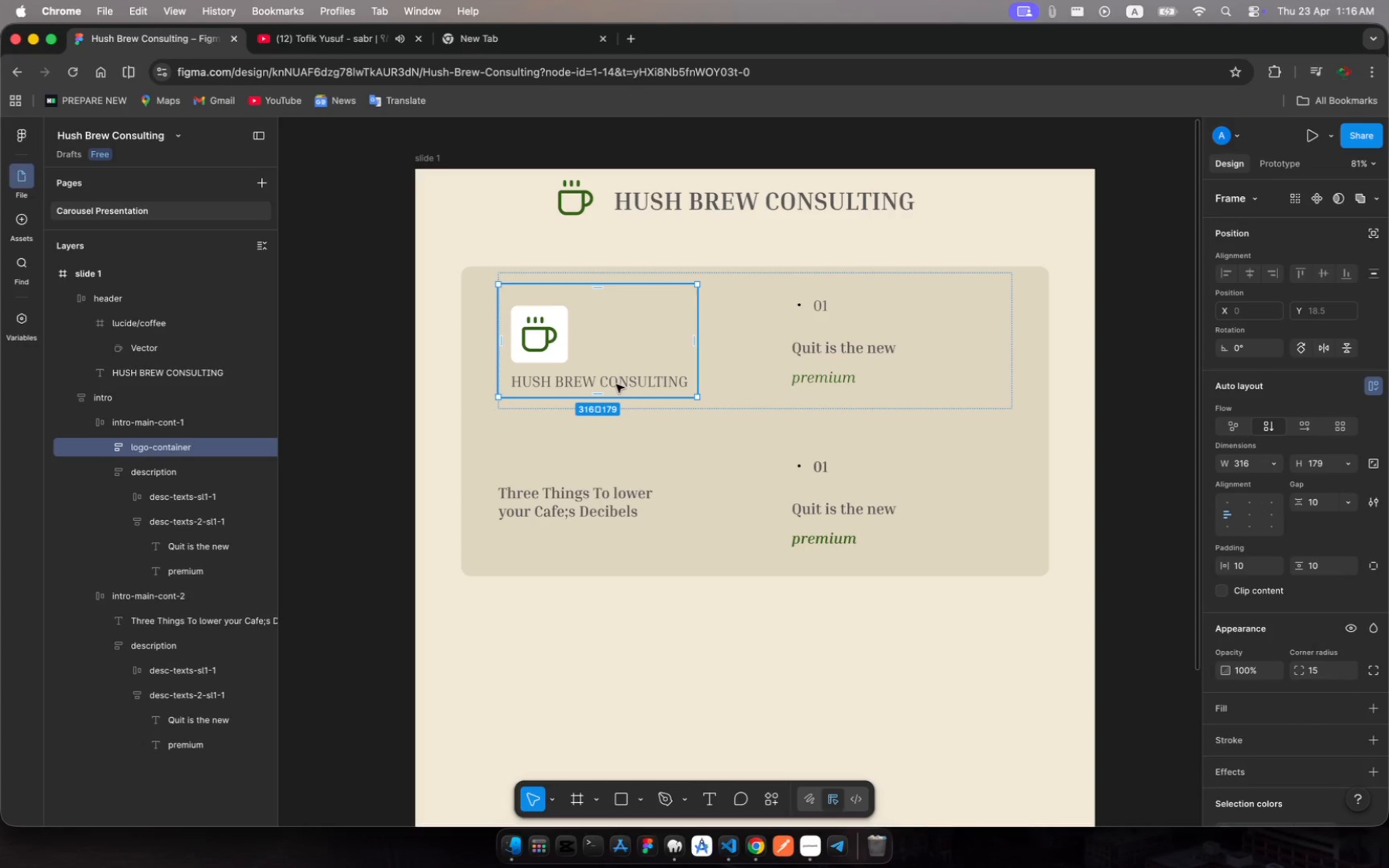 
left_click([616, 384])
 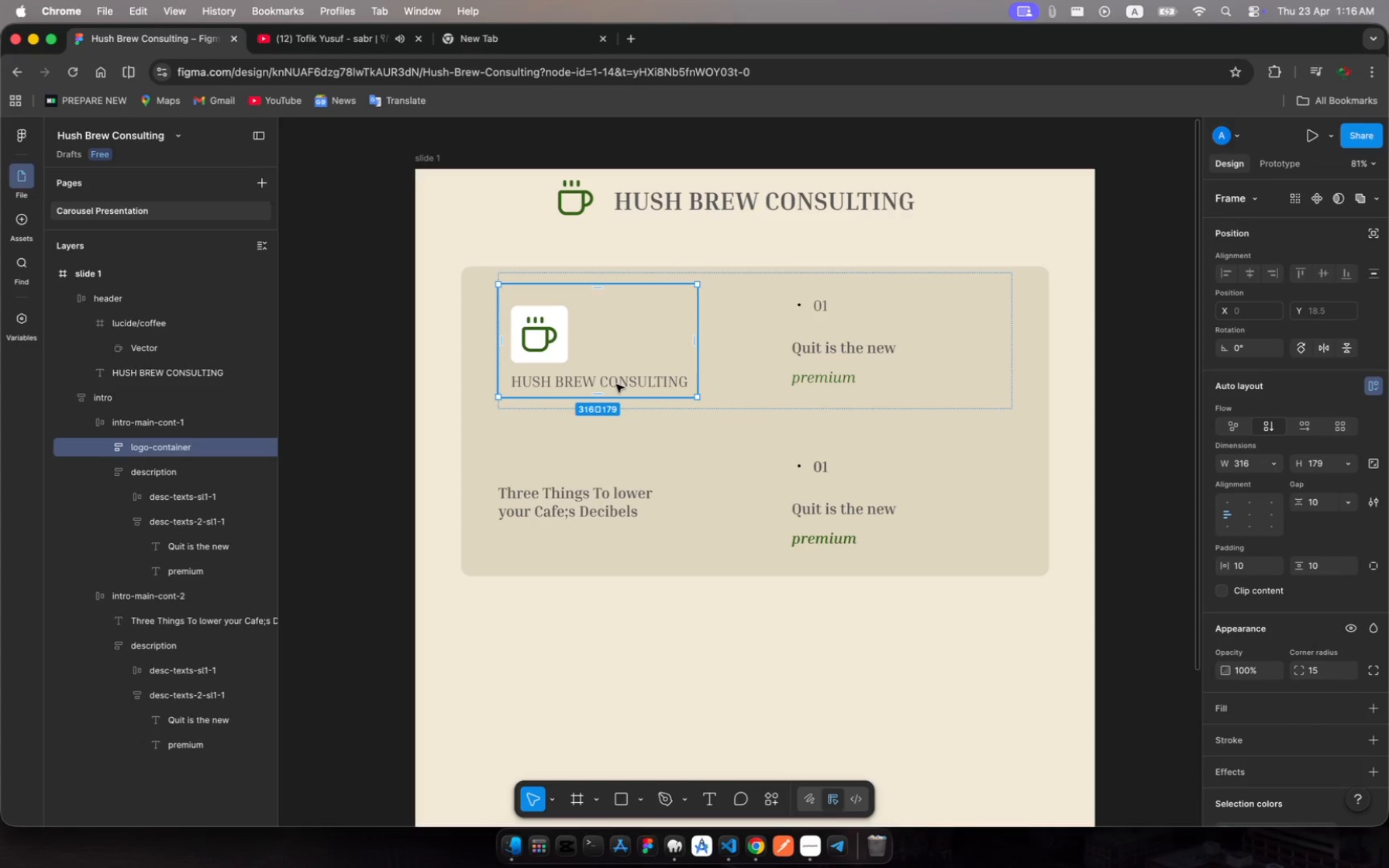 
left_click([616, 384])
 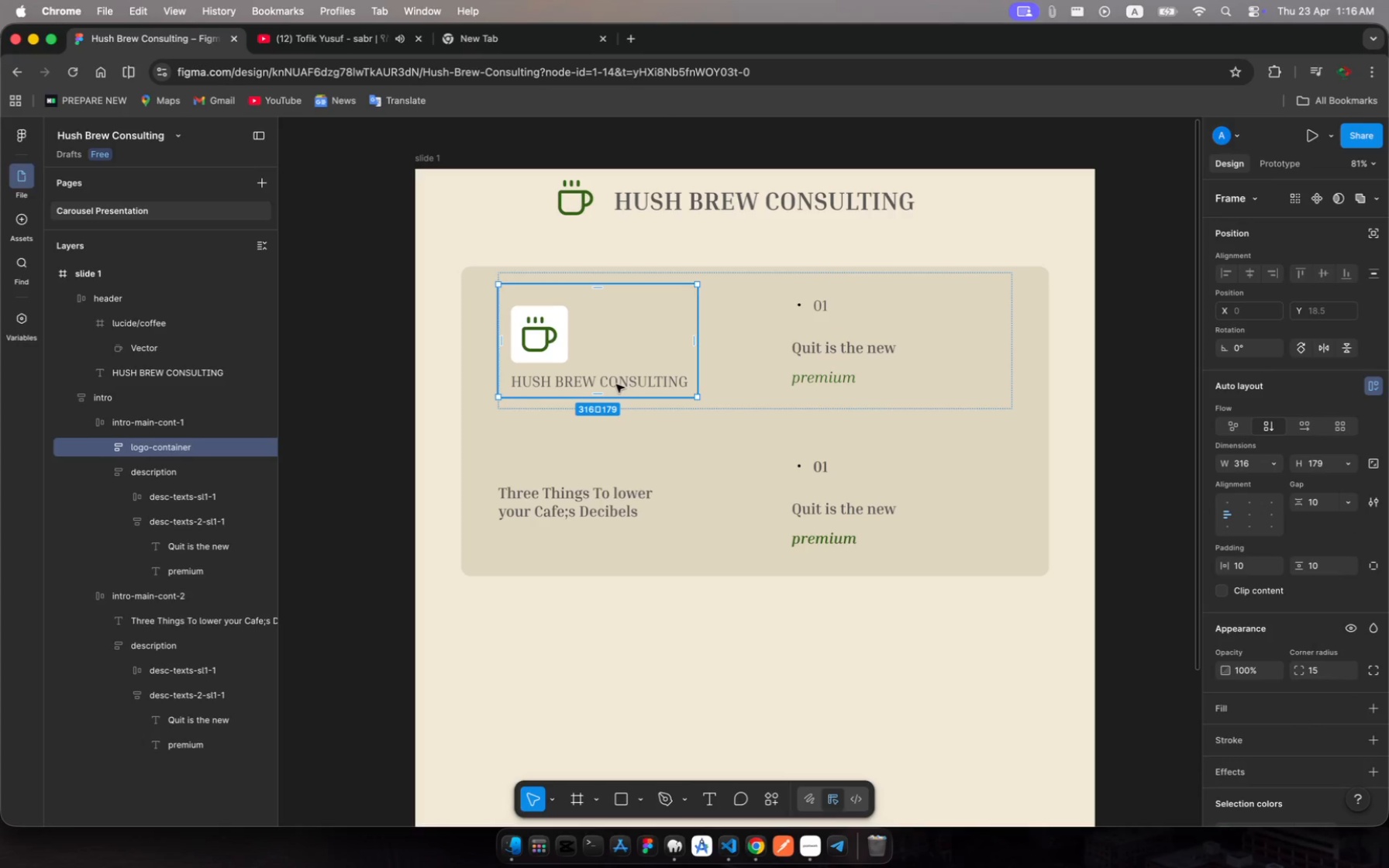 
left_click([616, 384])
 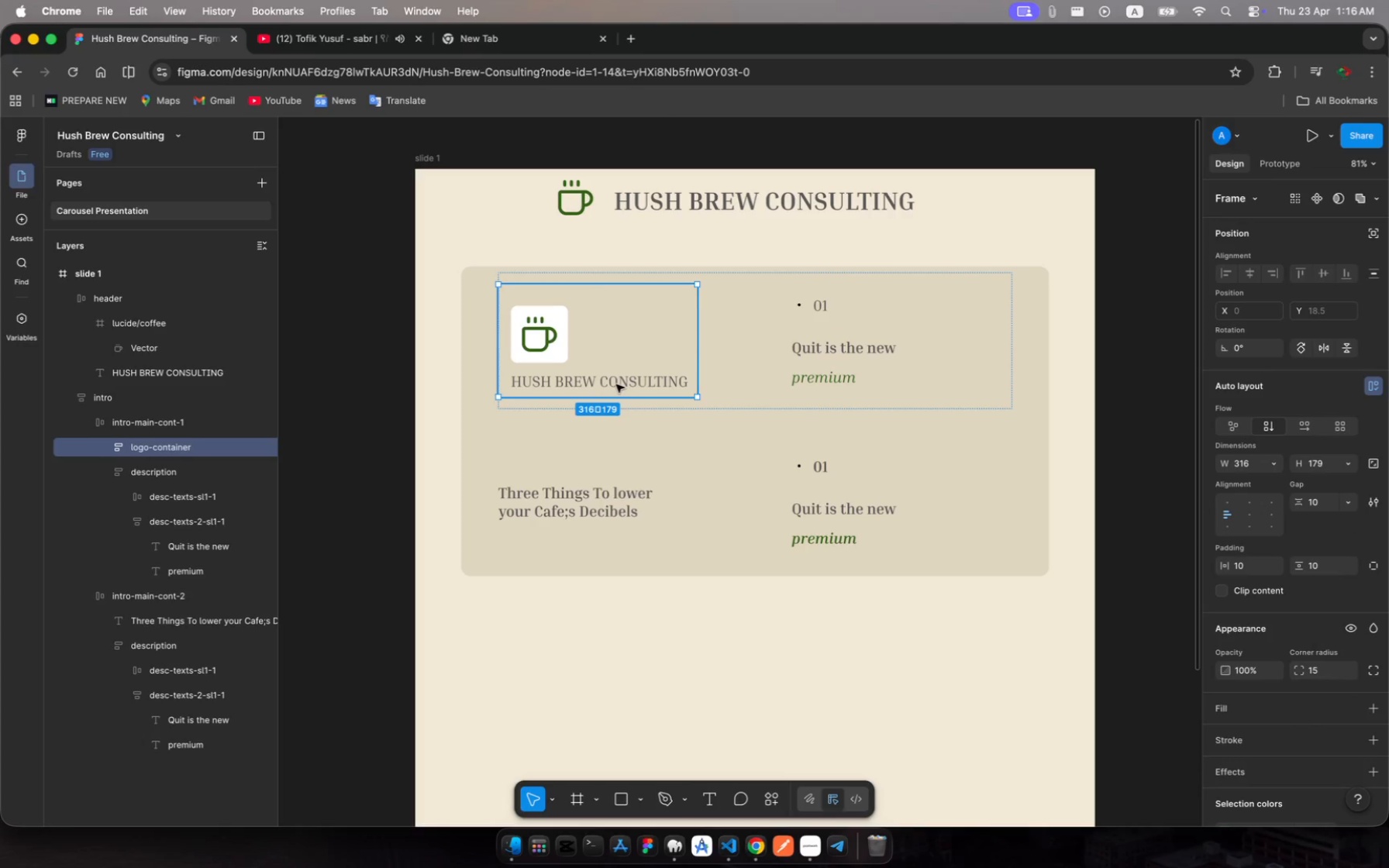 
left_click([616, 384])
 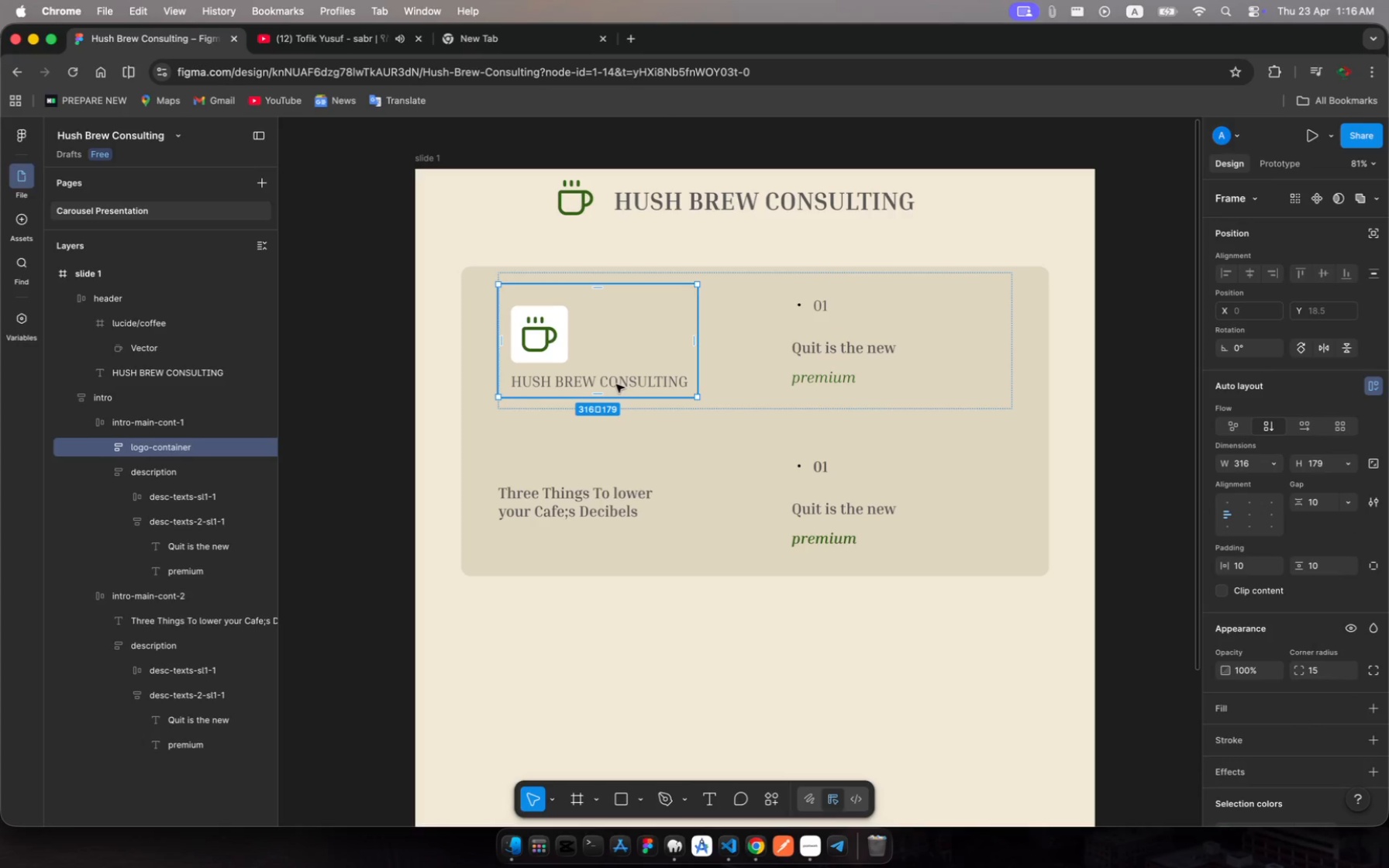 
left_click([616, 384])
 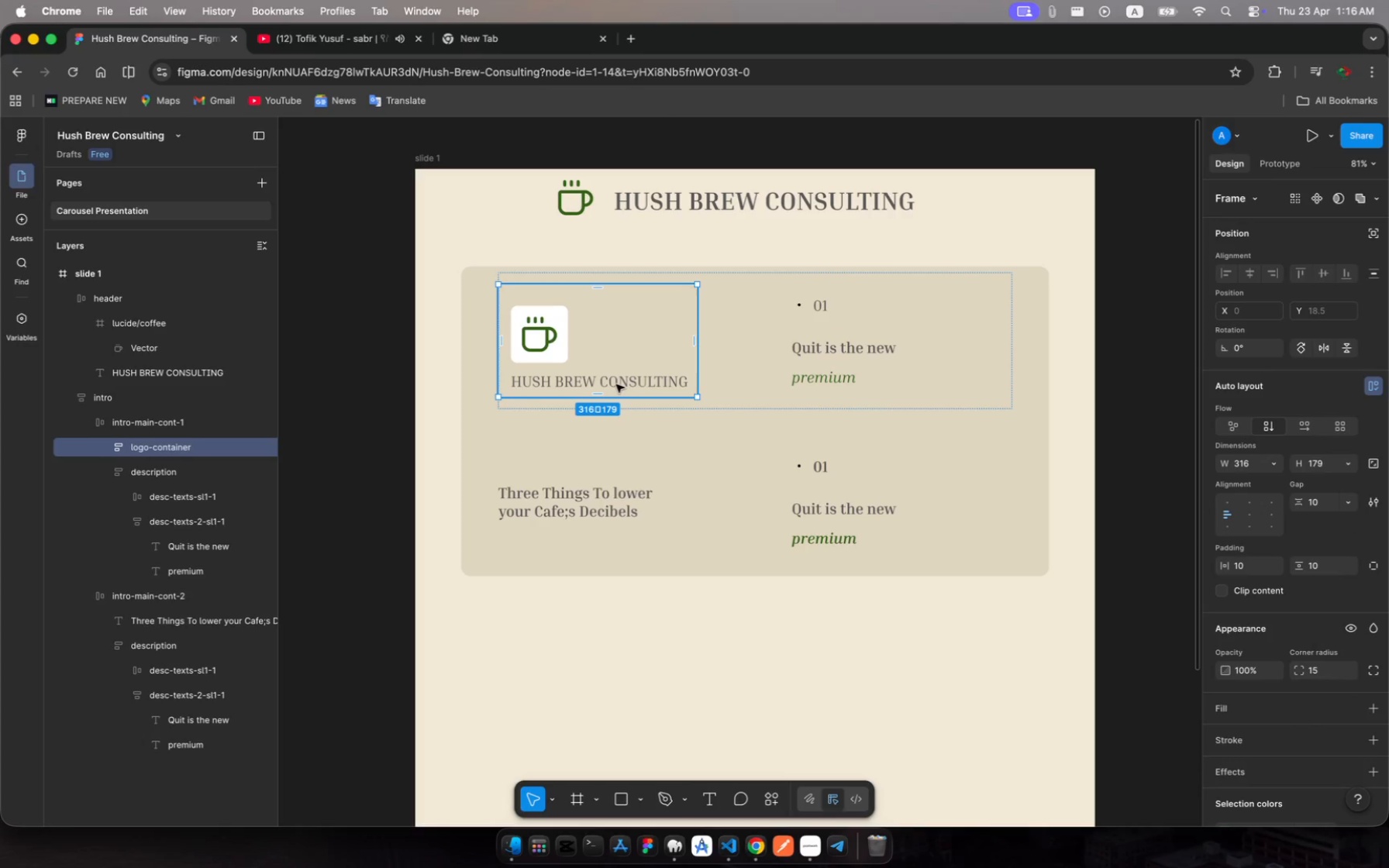 
left_click([616, 384])
 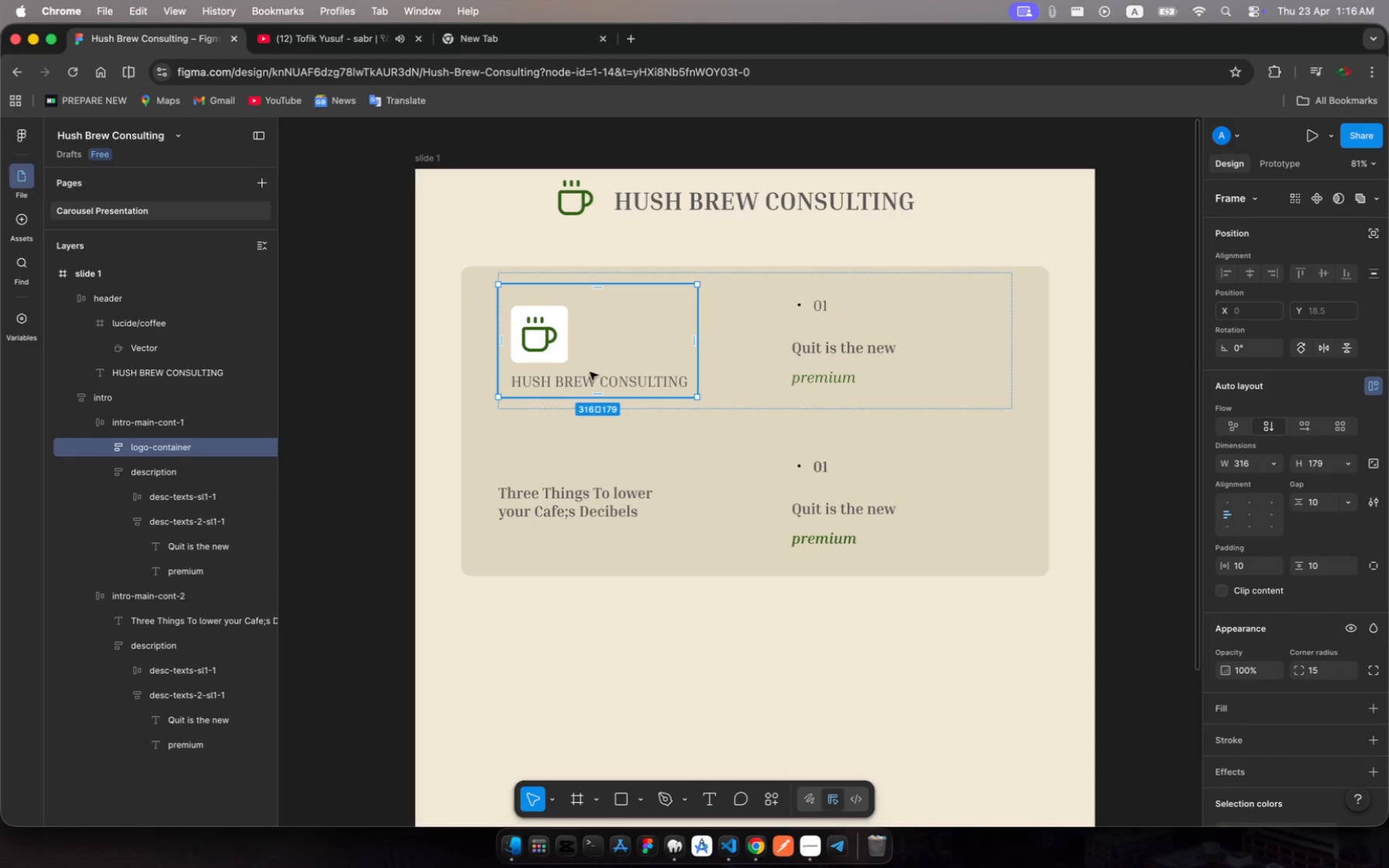 
left_click([589, 378])
 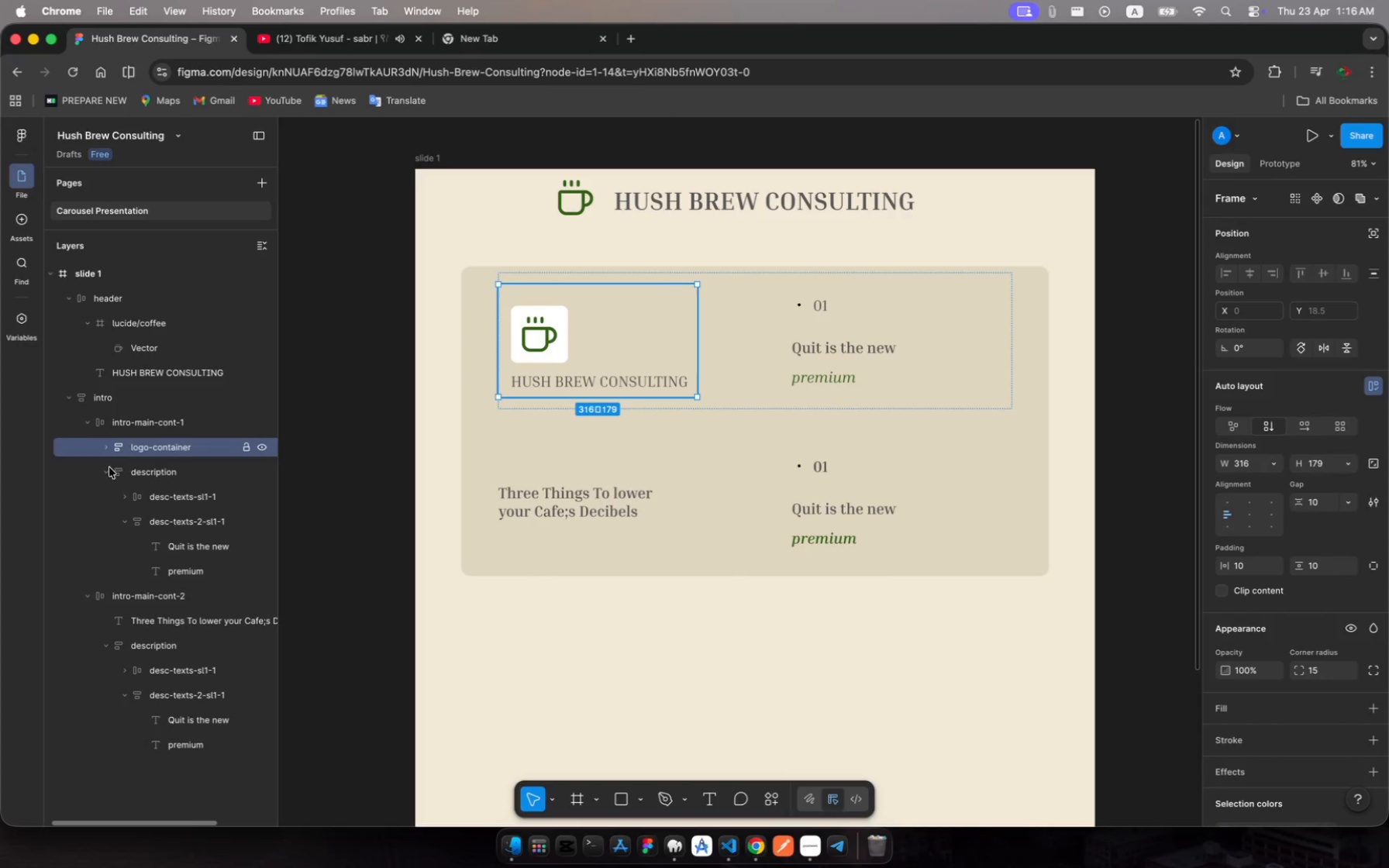 
left_click([103, 450])
 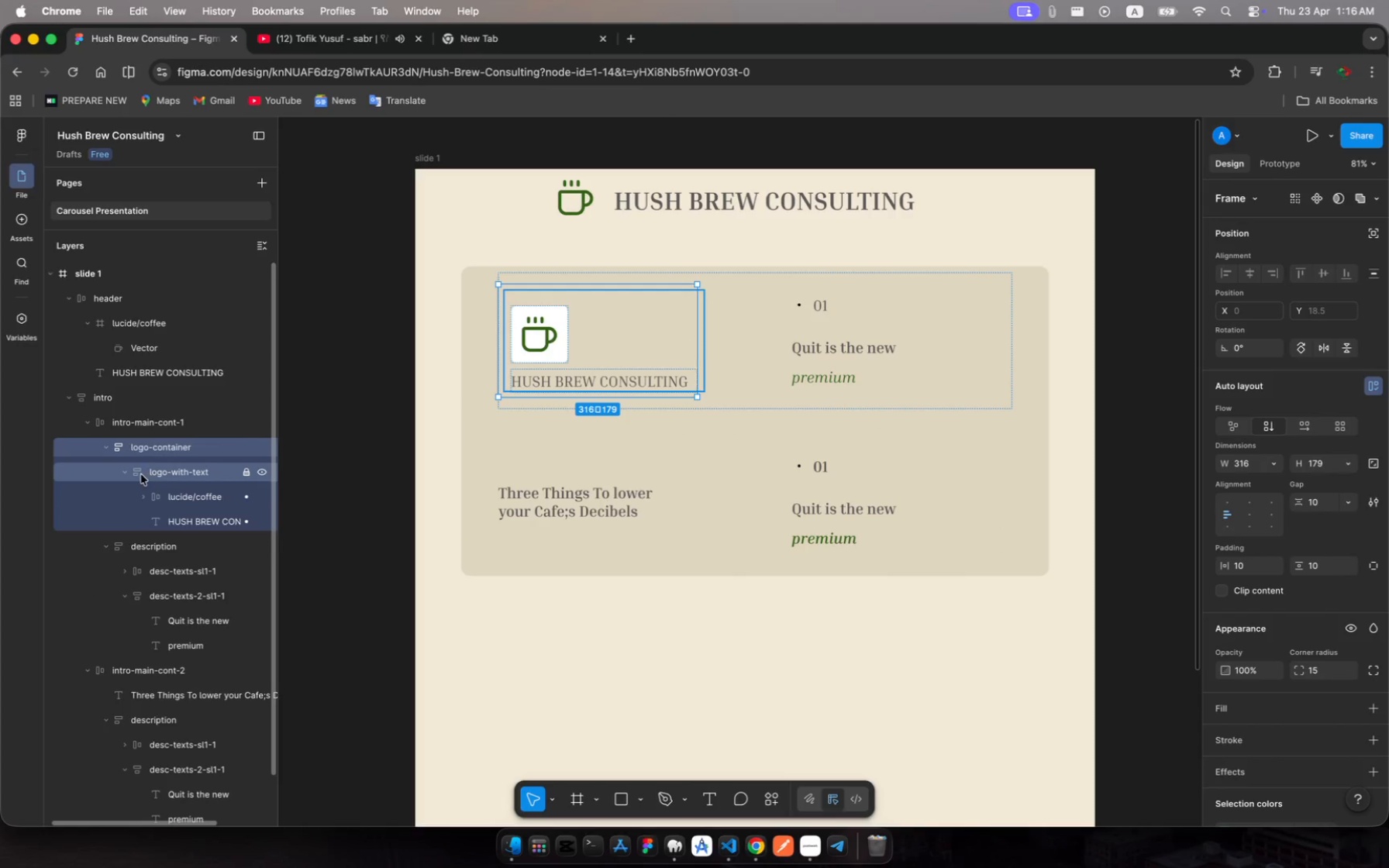 
wait(6.24)
 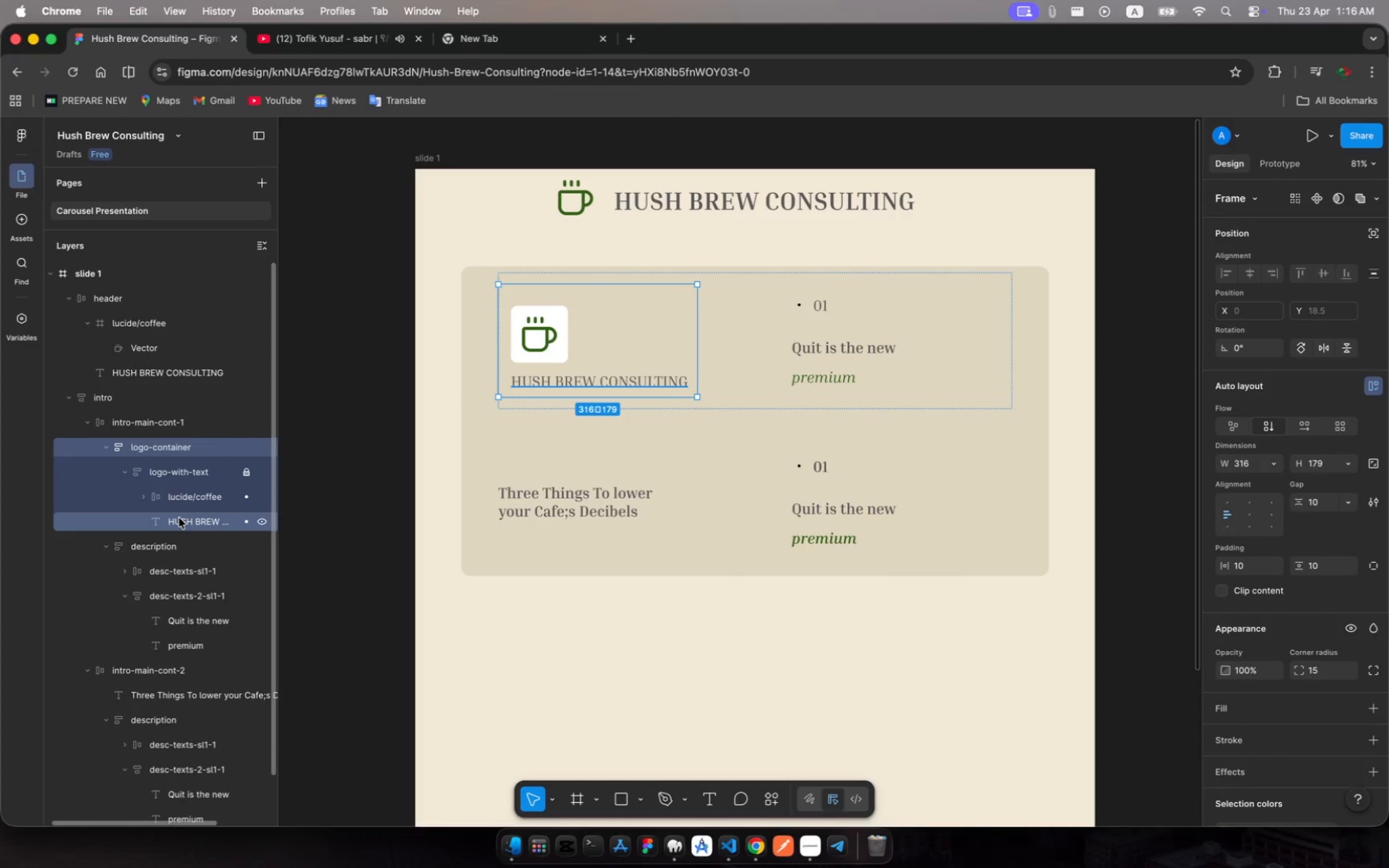 
left_click([177, 520])
 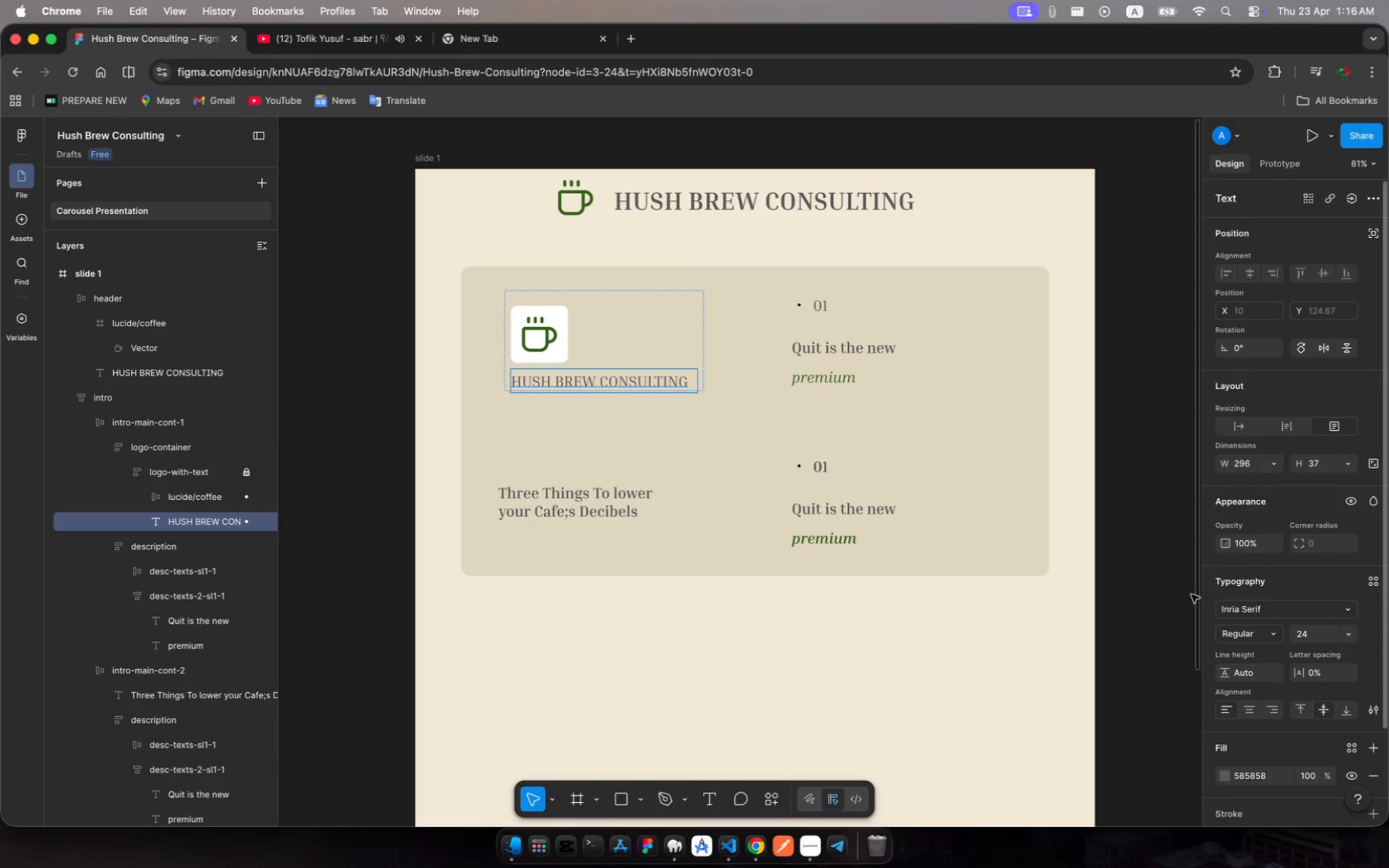 
wait(5.01)
 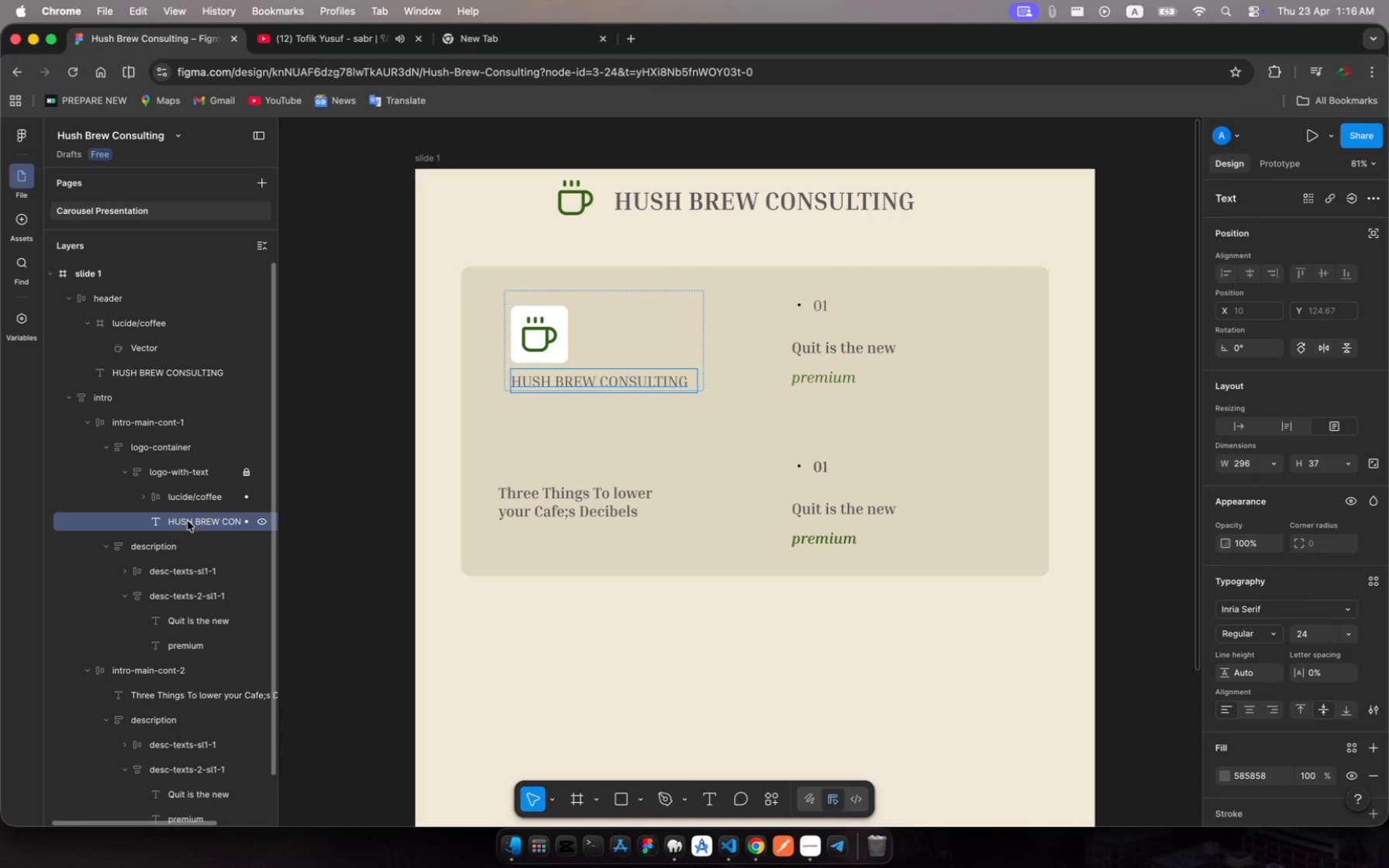 
left_click([1274, 637])
 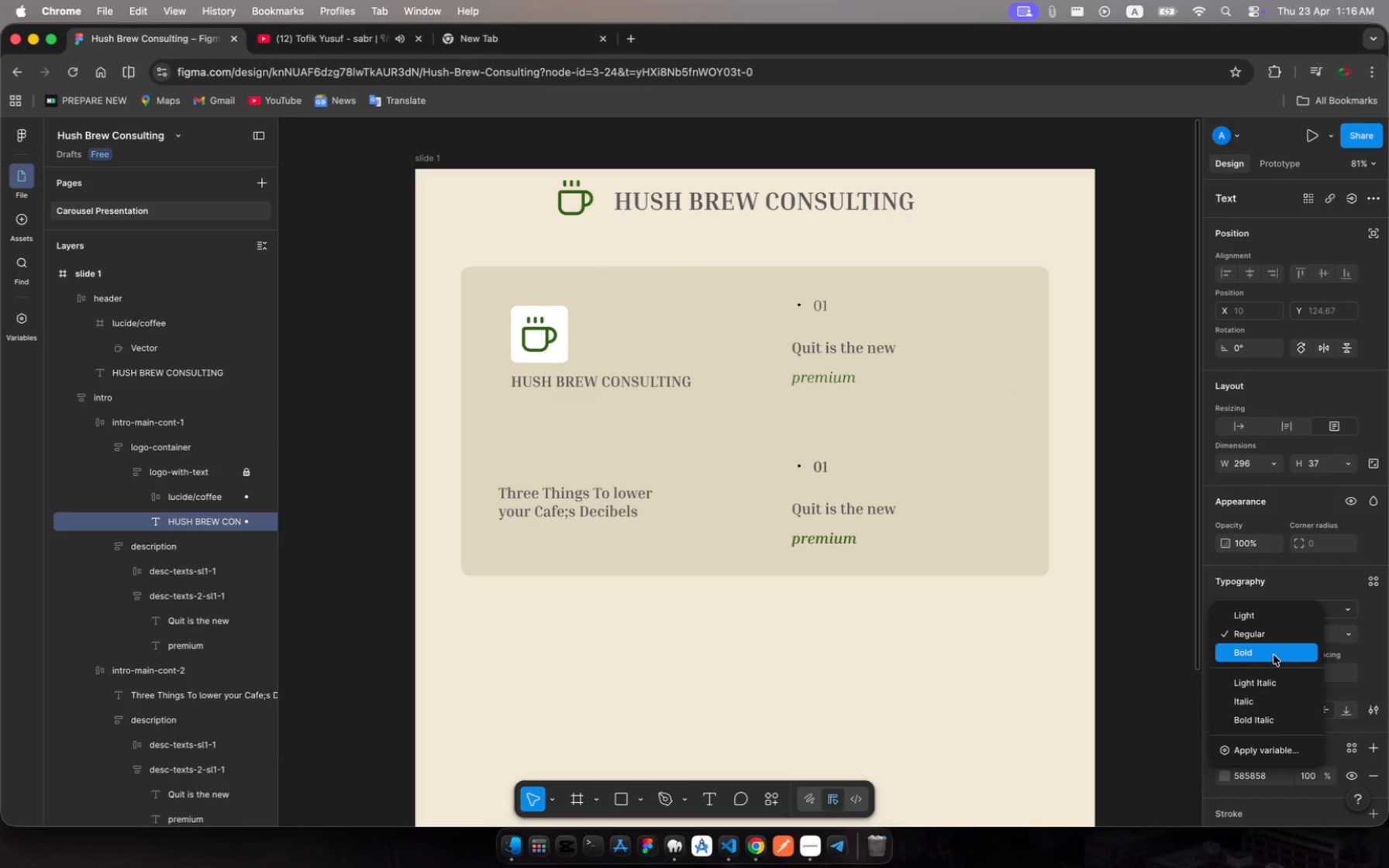 
left_click([1274, 655])
 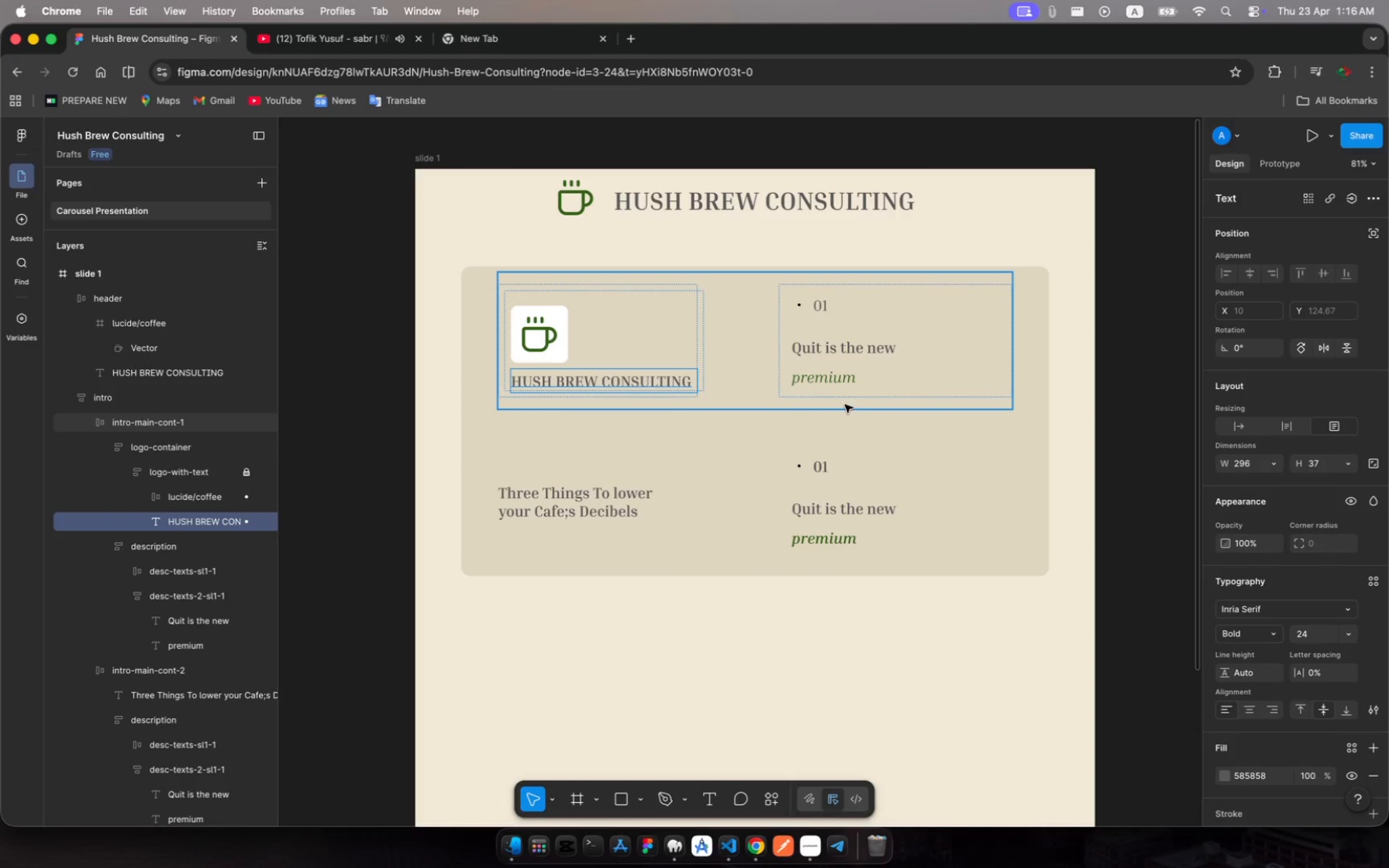 
left_click([832, 380])
 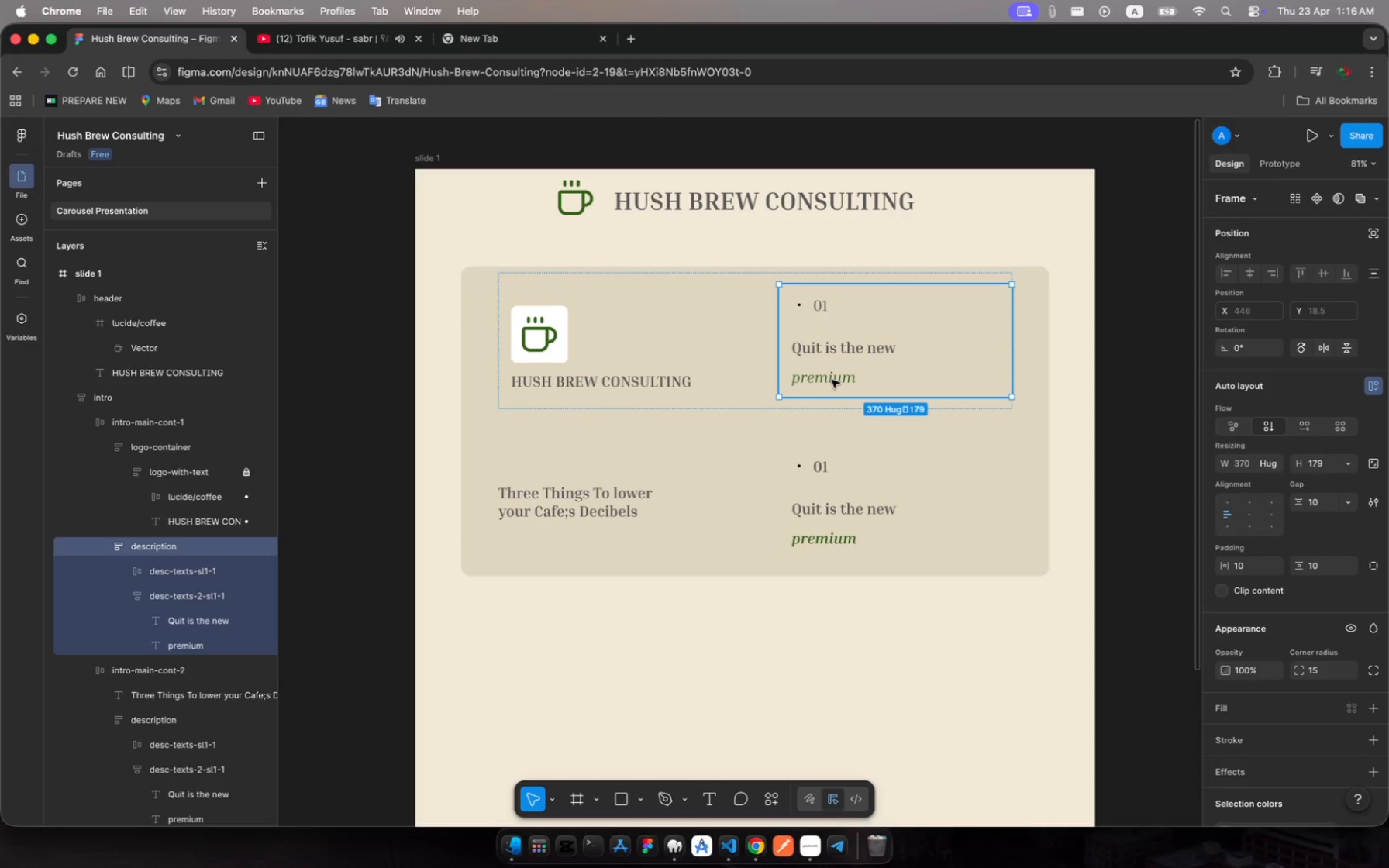 
double_click([832, 380])
 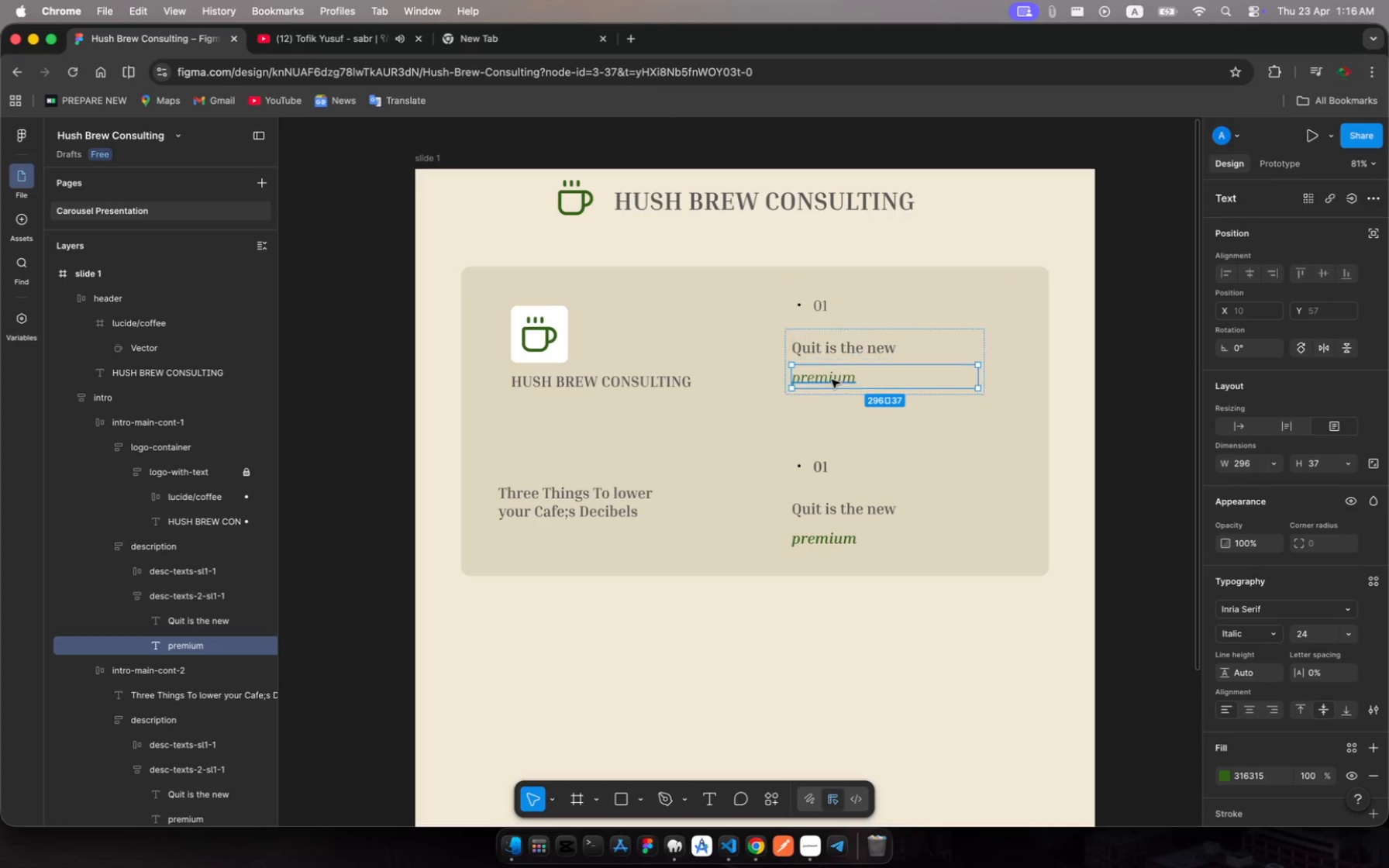 
left_click([832, 380])
 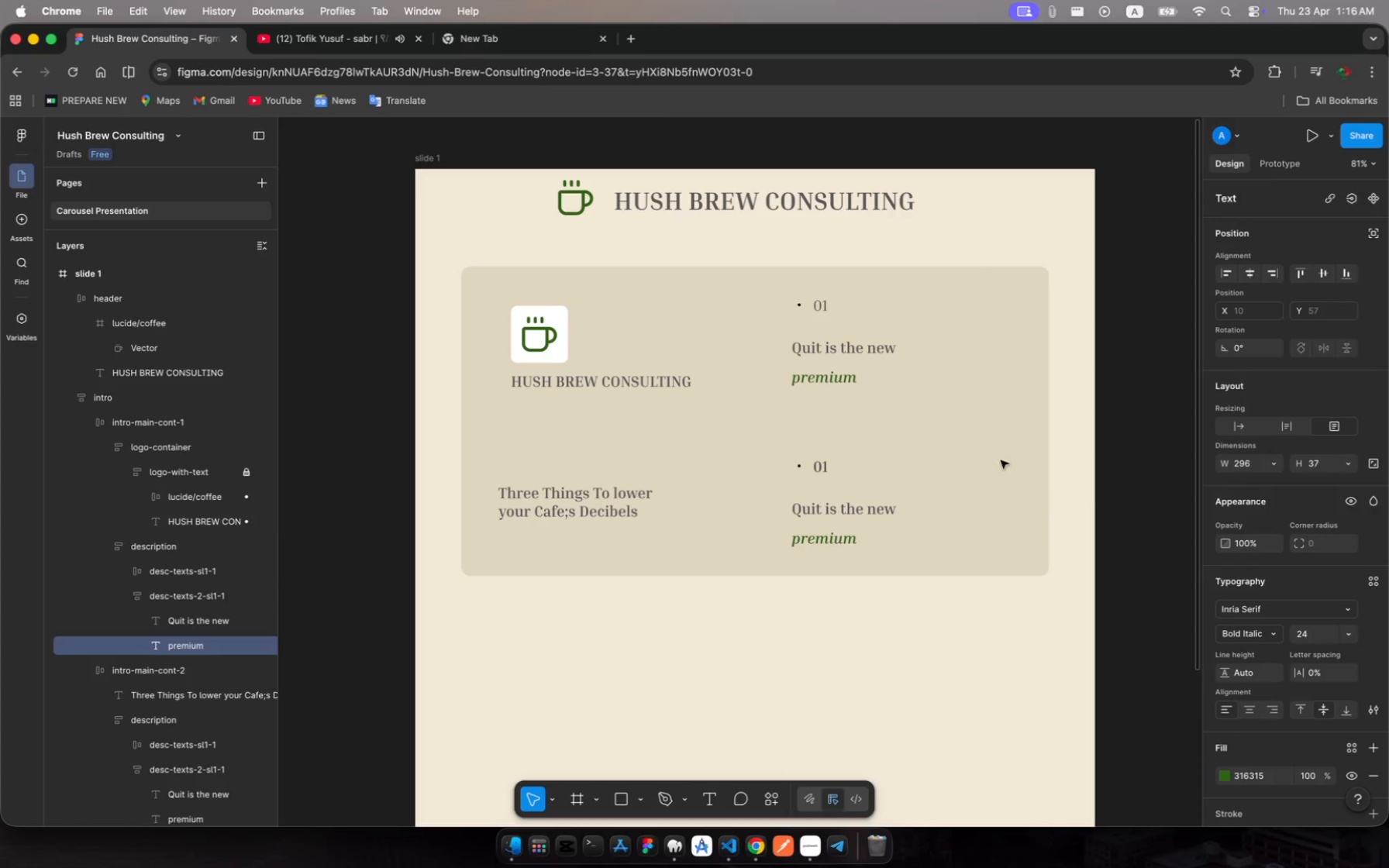 
wait(6.98)
 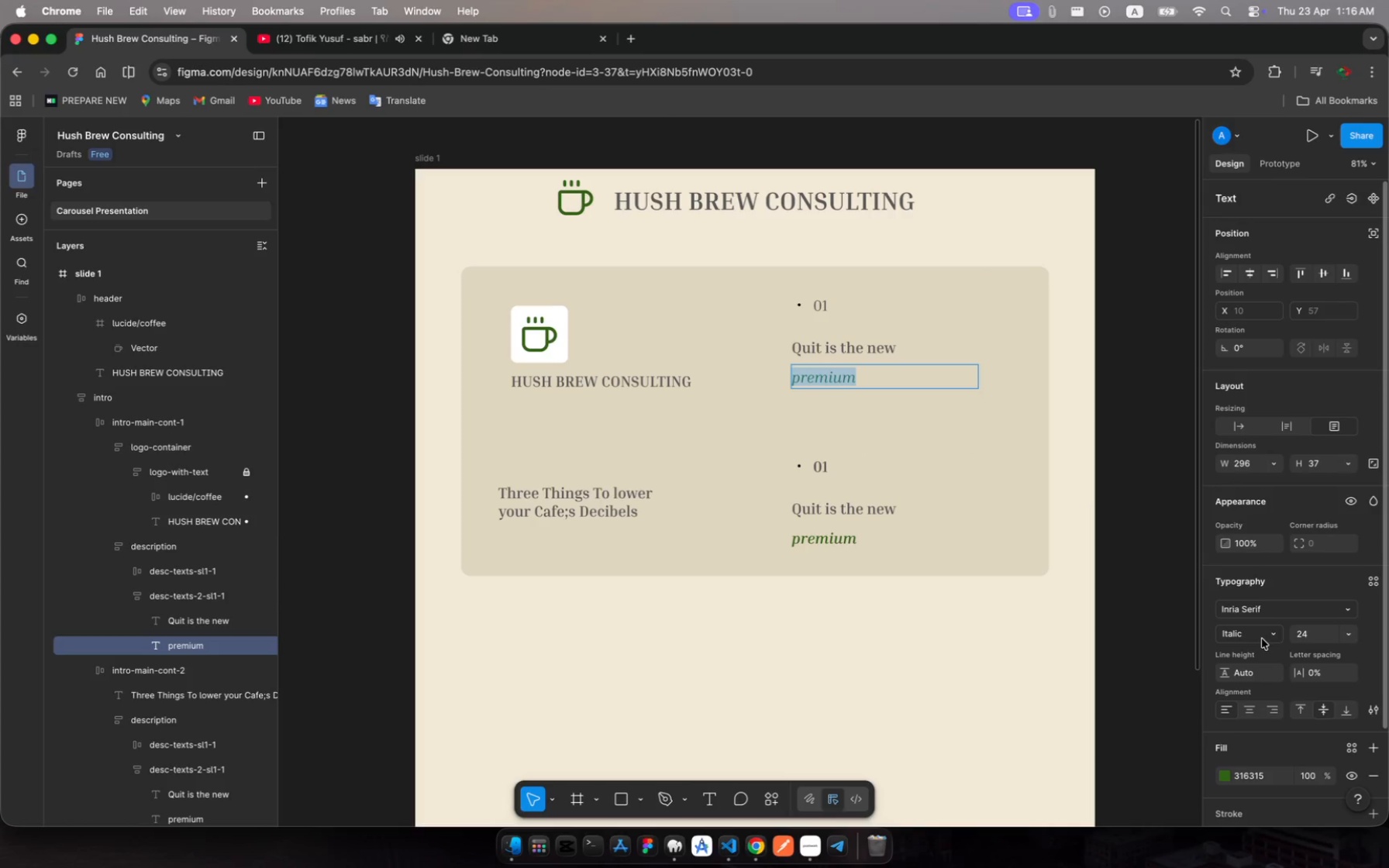 
left_click([825, 307])
 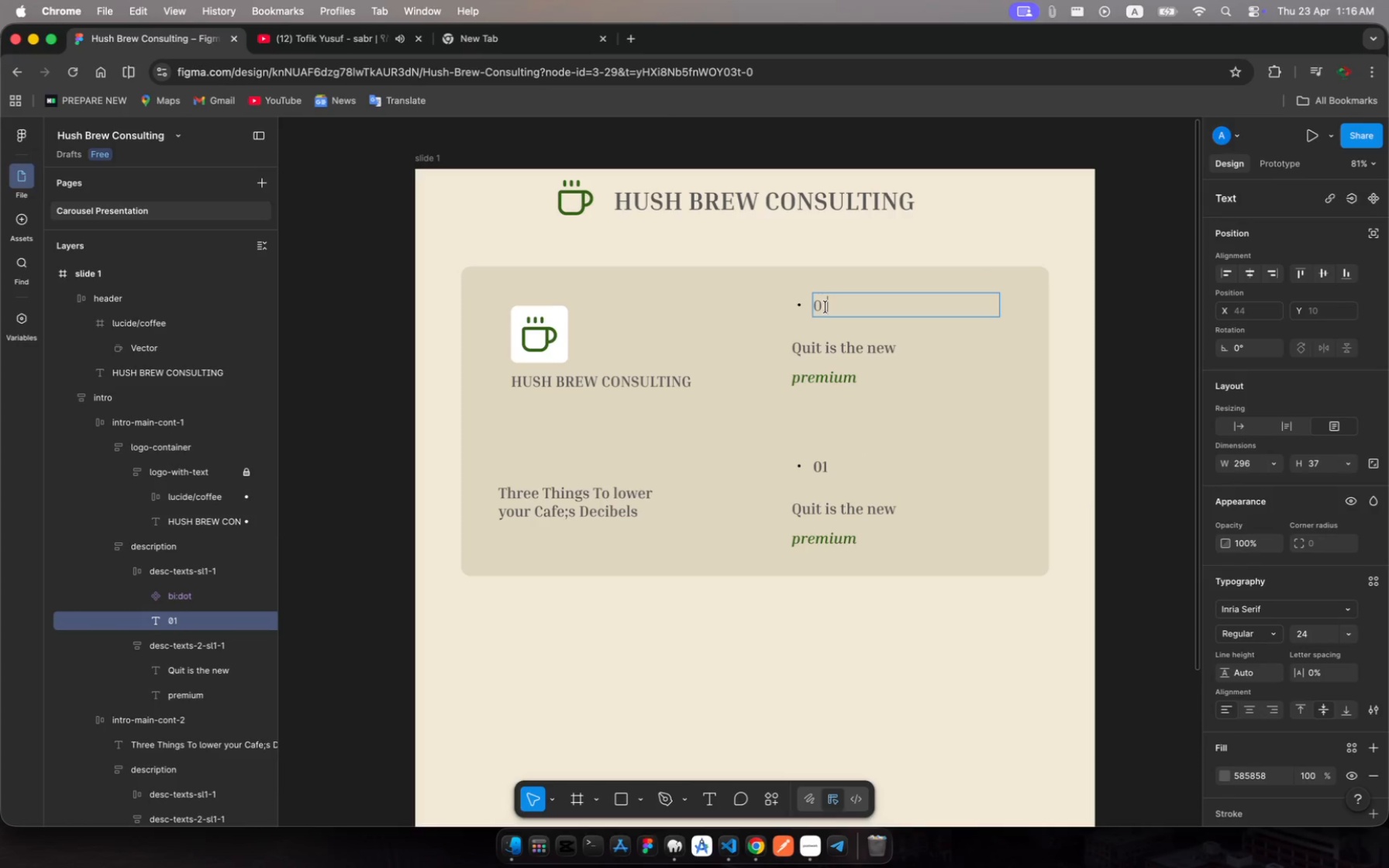 
left_click([825, 307])
 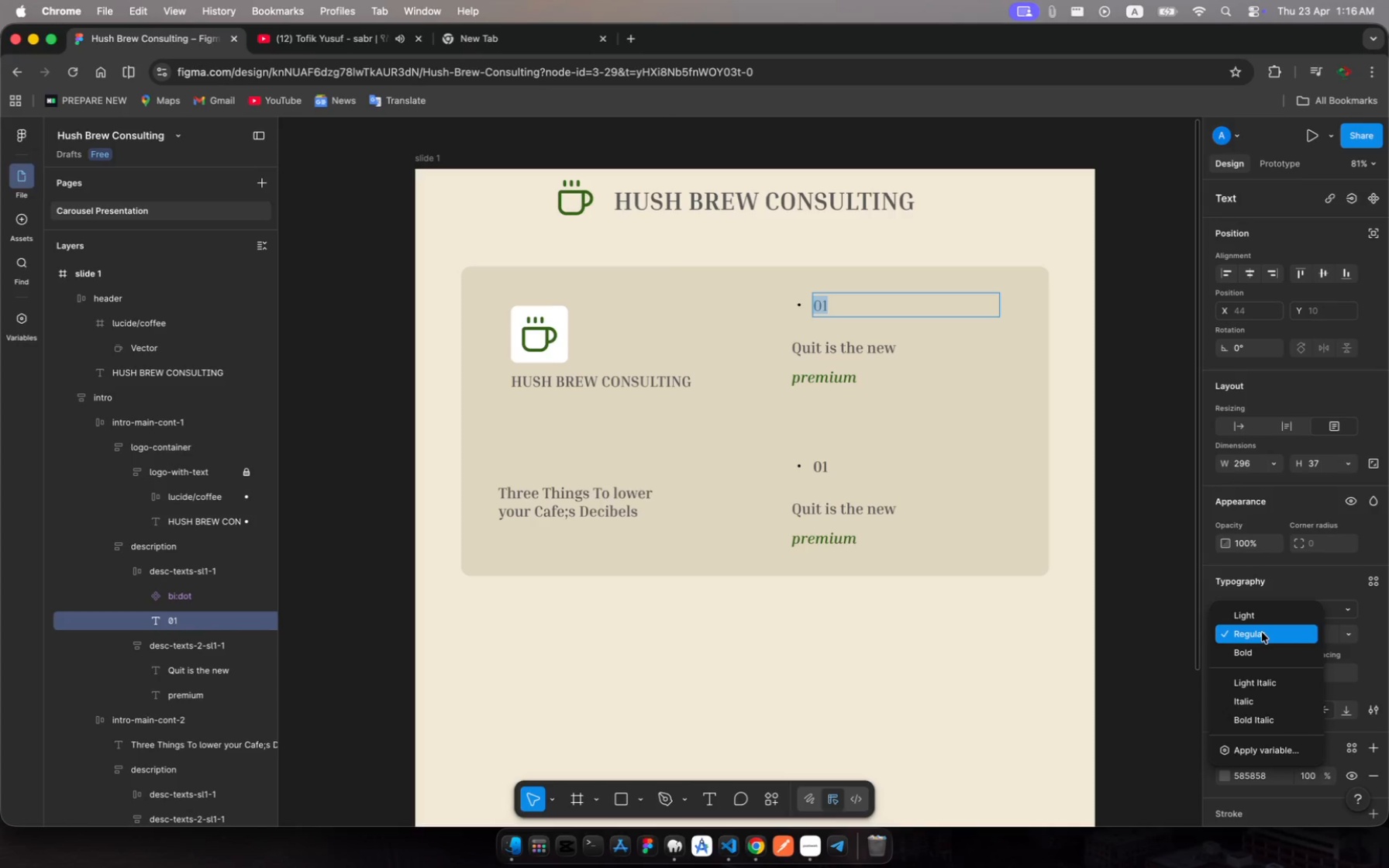 
left_click([1263, 650])
 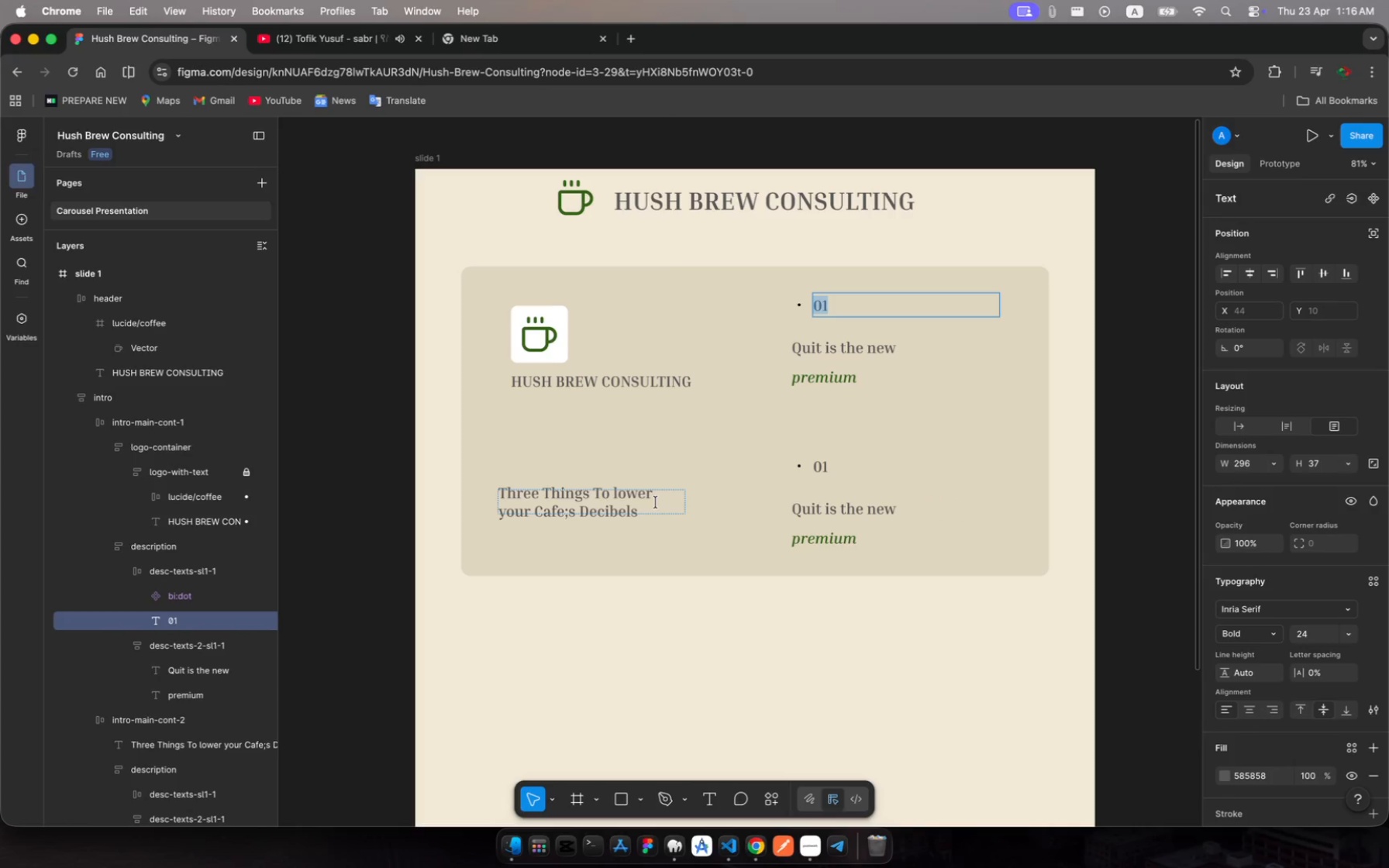 
wait(8.98)
 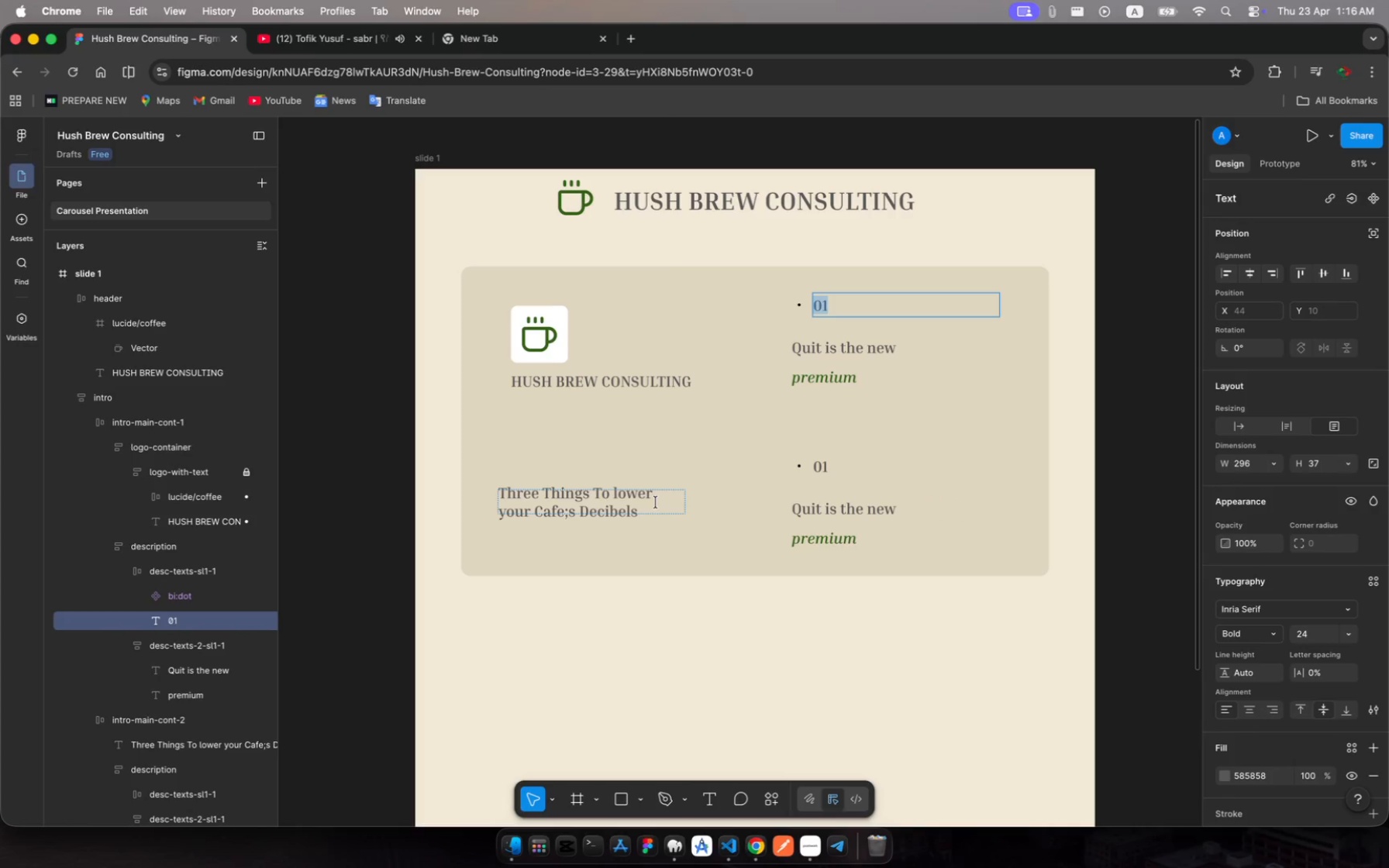 
key(Backspace)
 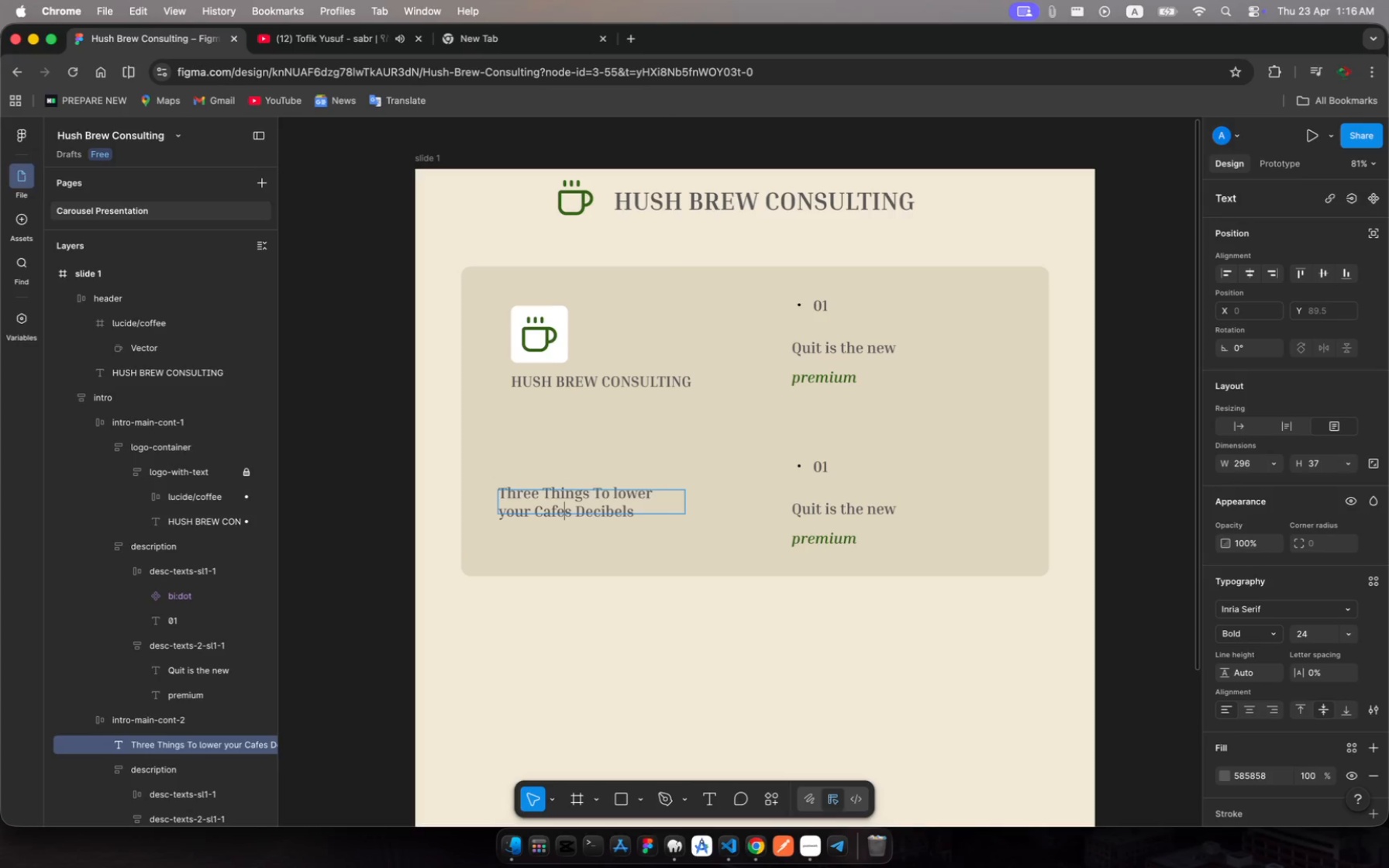 
key(Quote)
 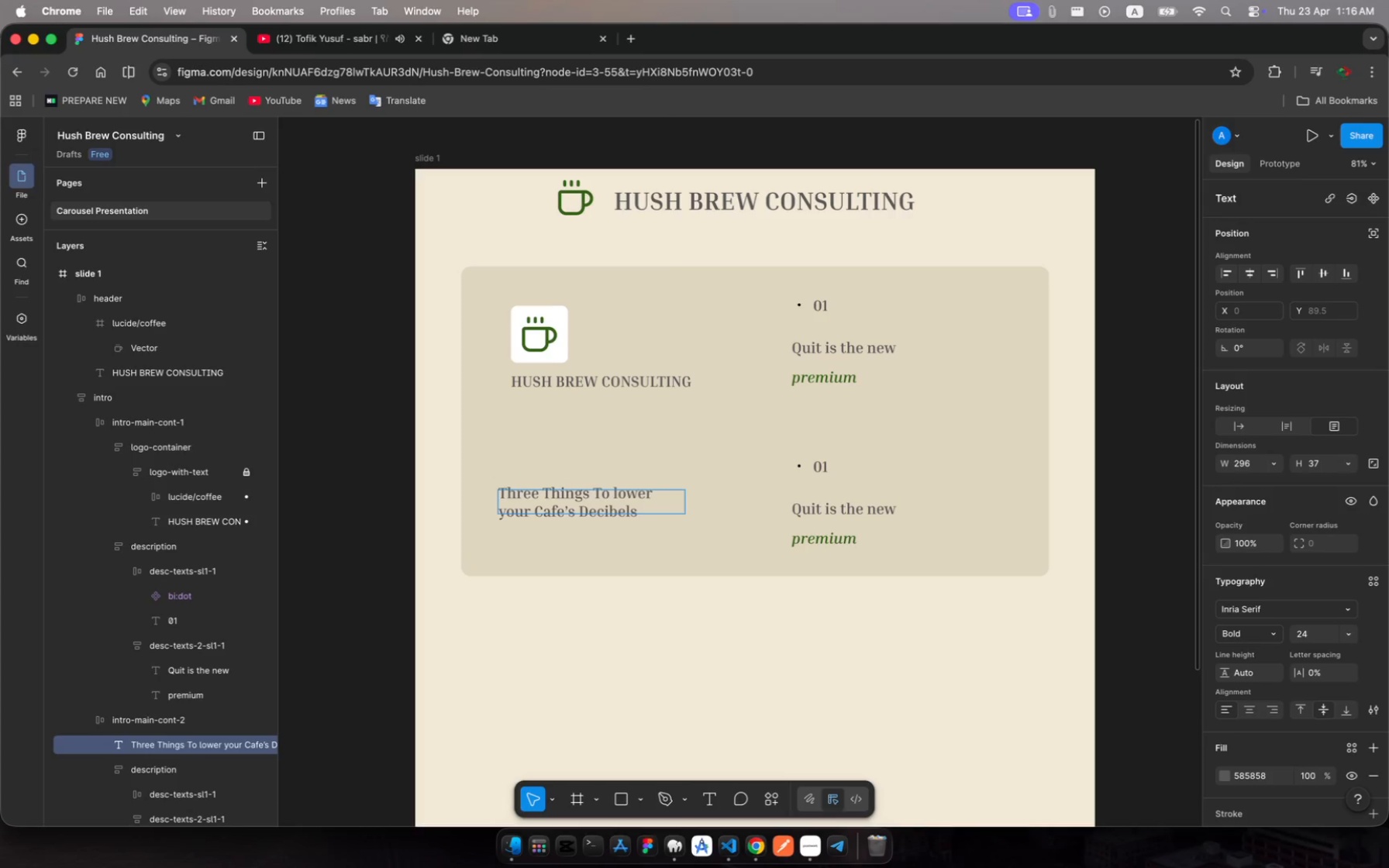 
key(Meta+A)
 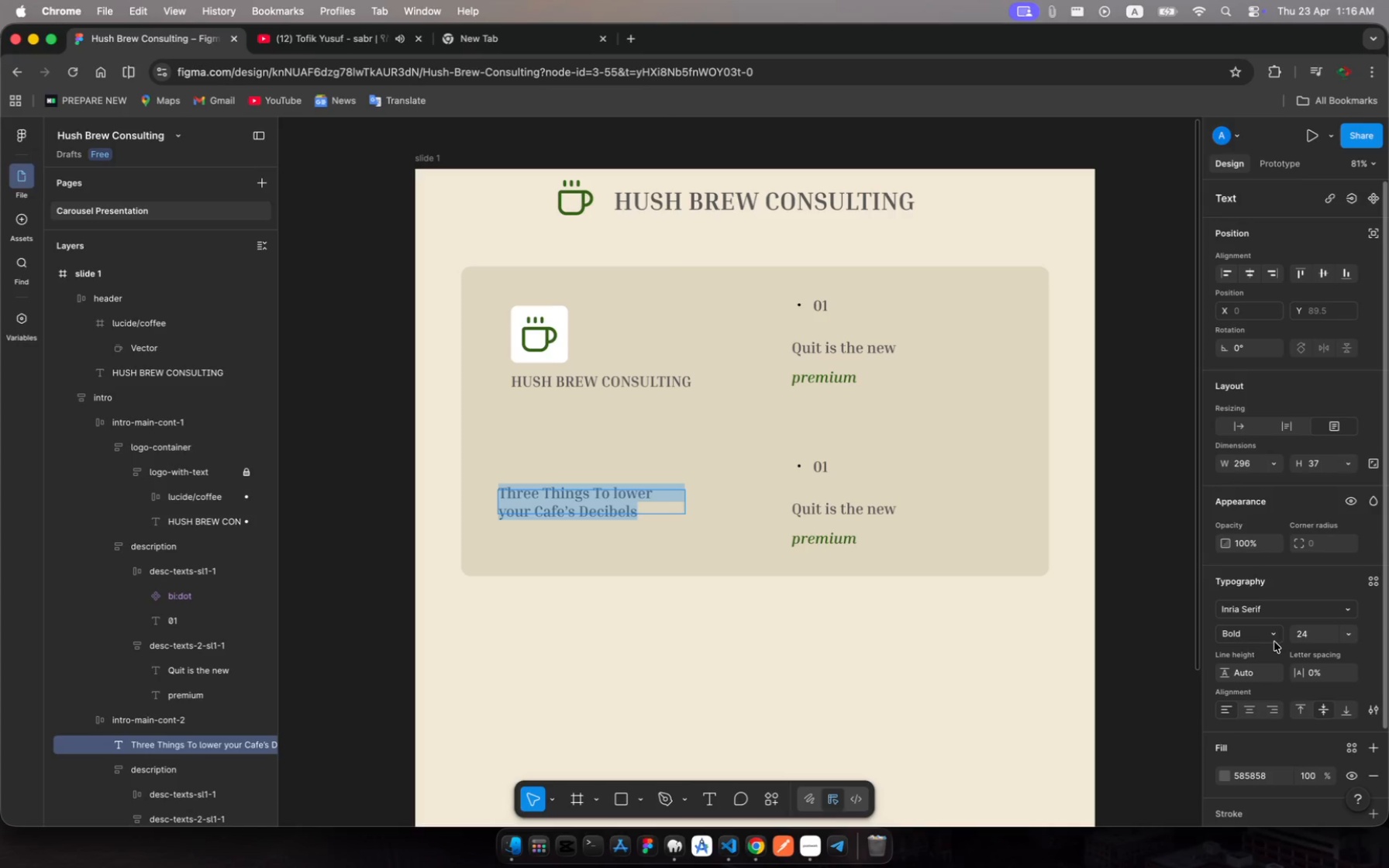 
left_click([1274, 639])
 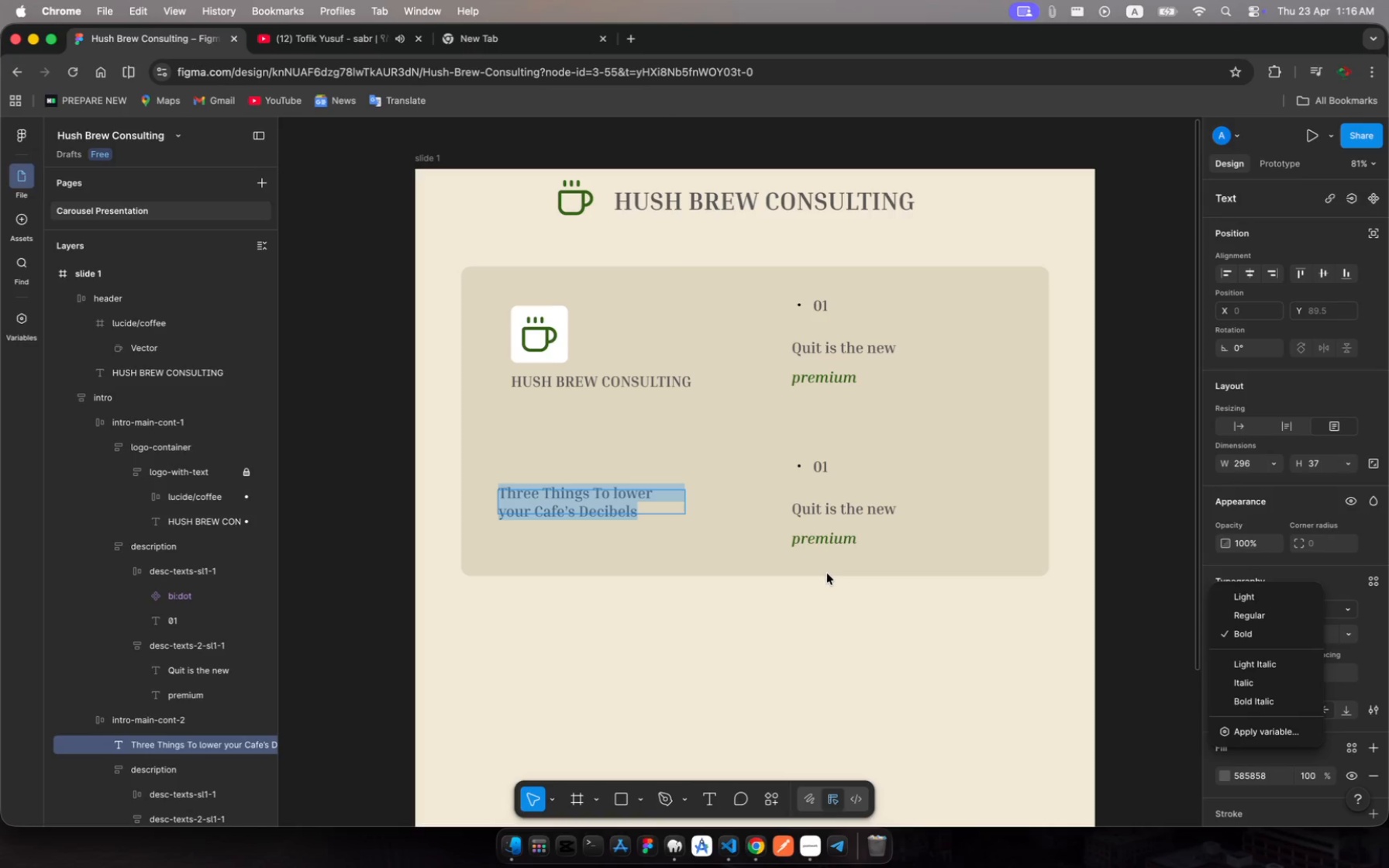 
wait(6.32)
 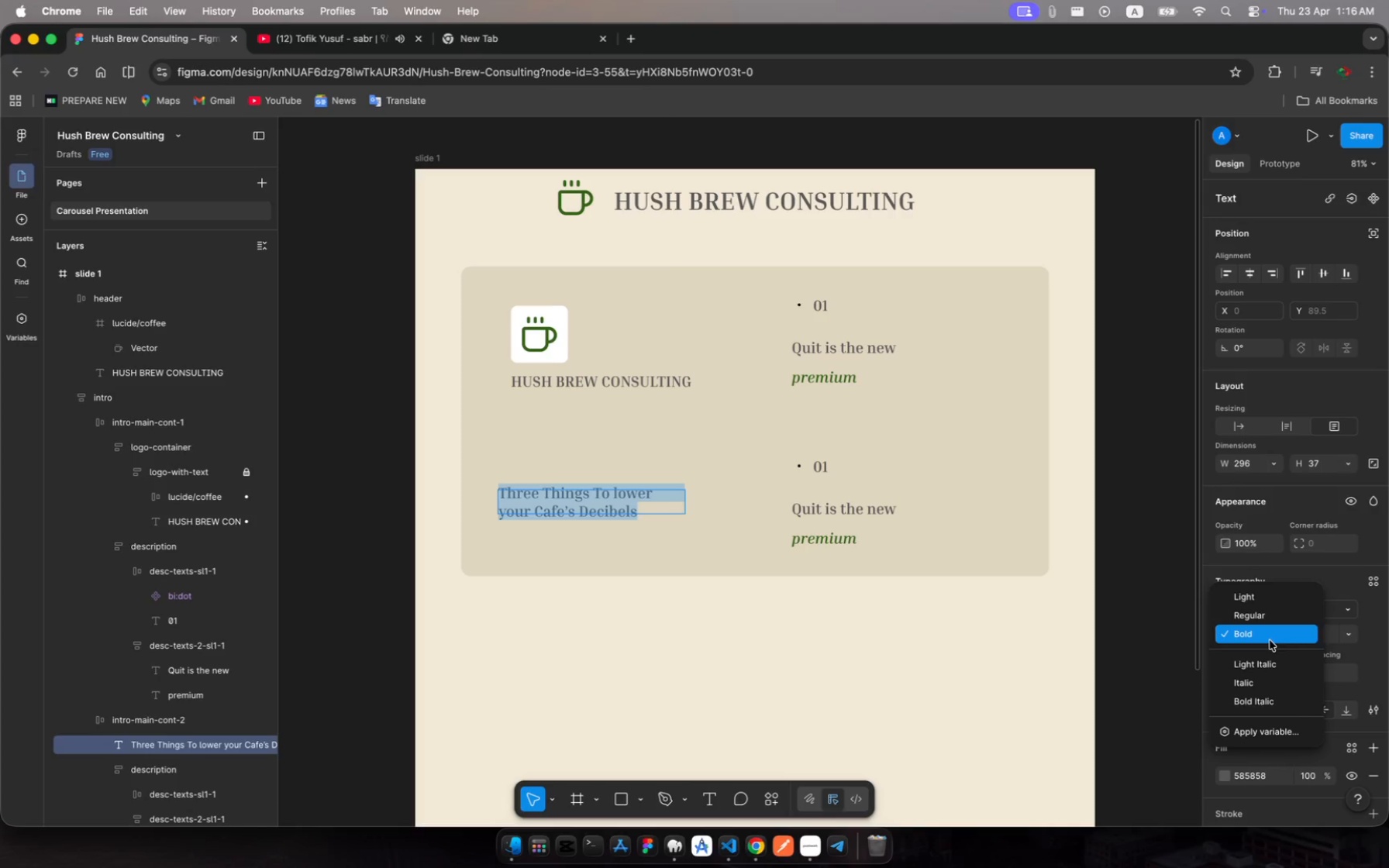 
left_click([530, 497])
 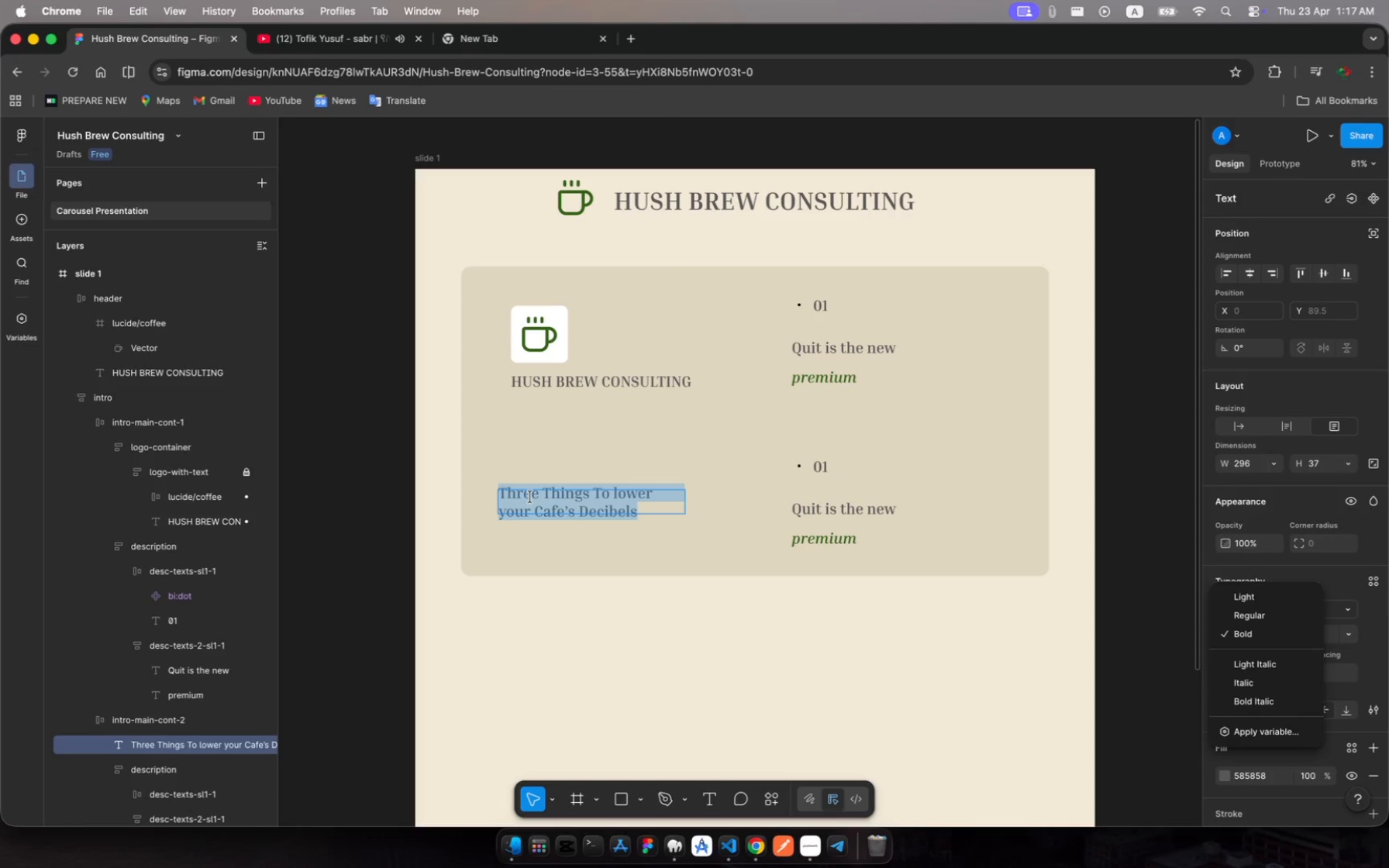 
left_click([530, 497])
 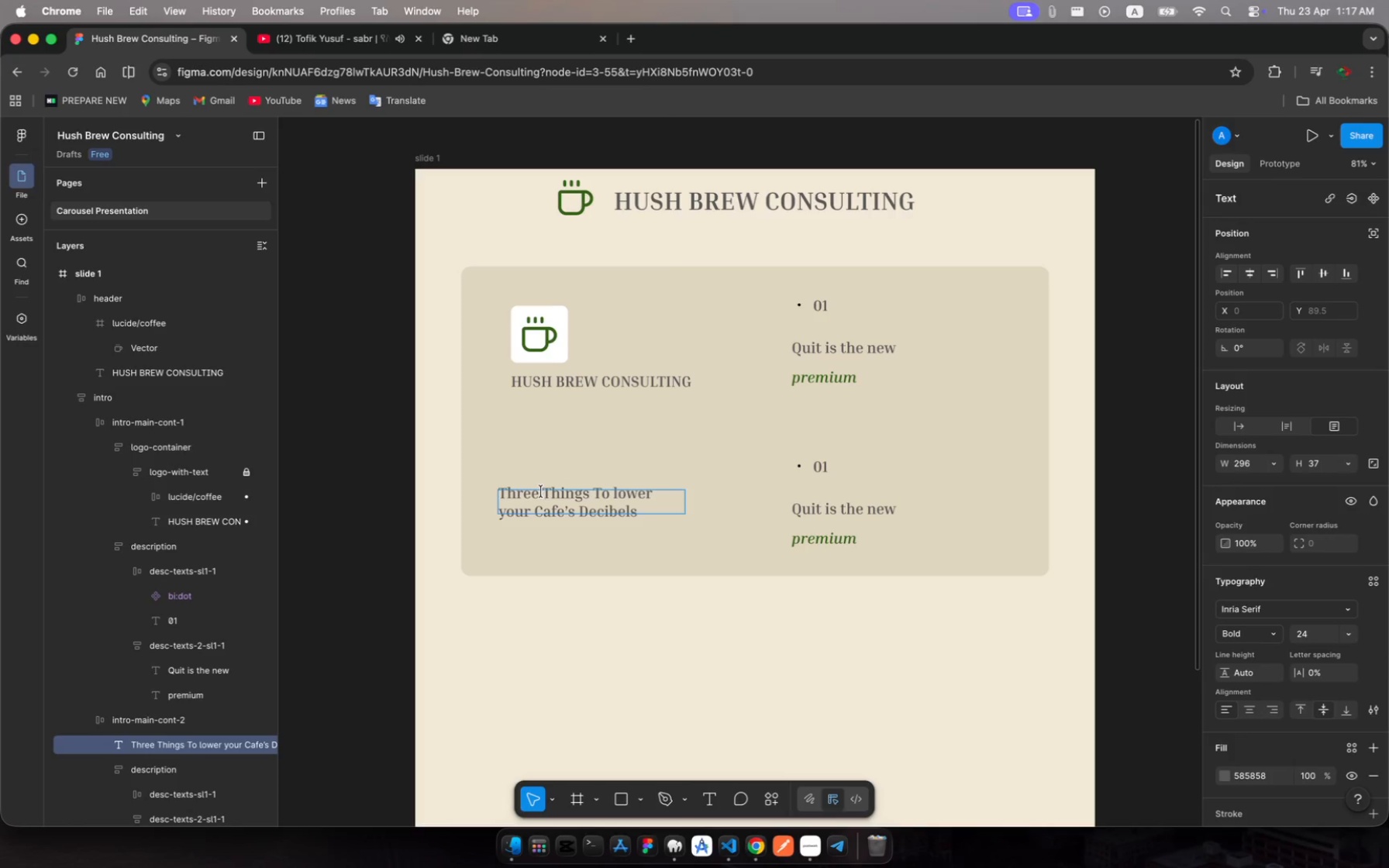 
left_click([539, 494])
 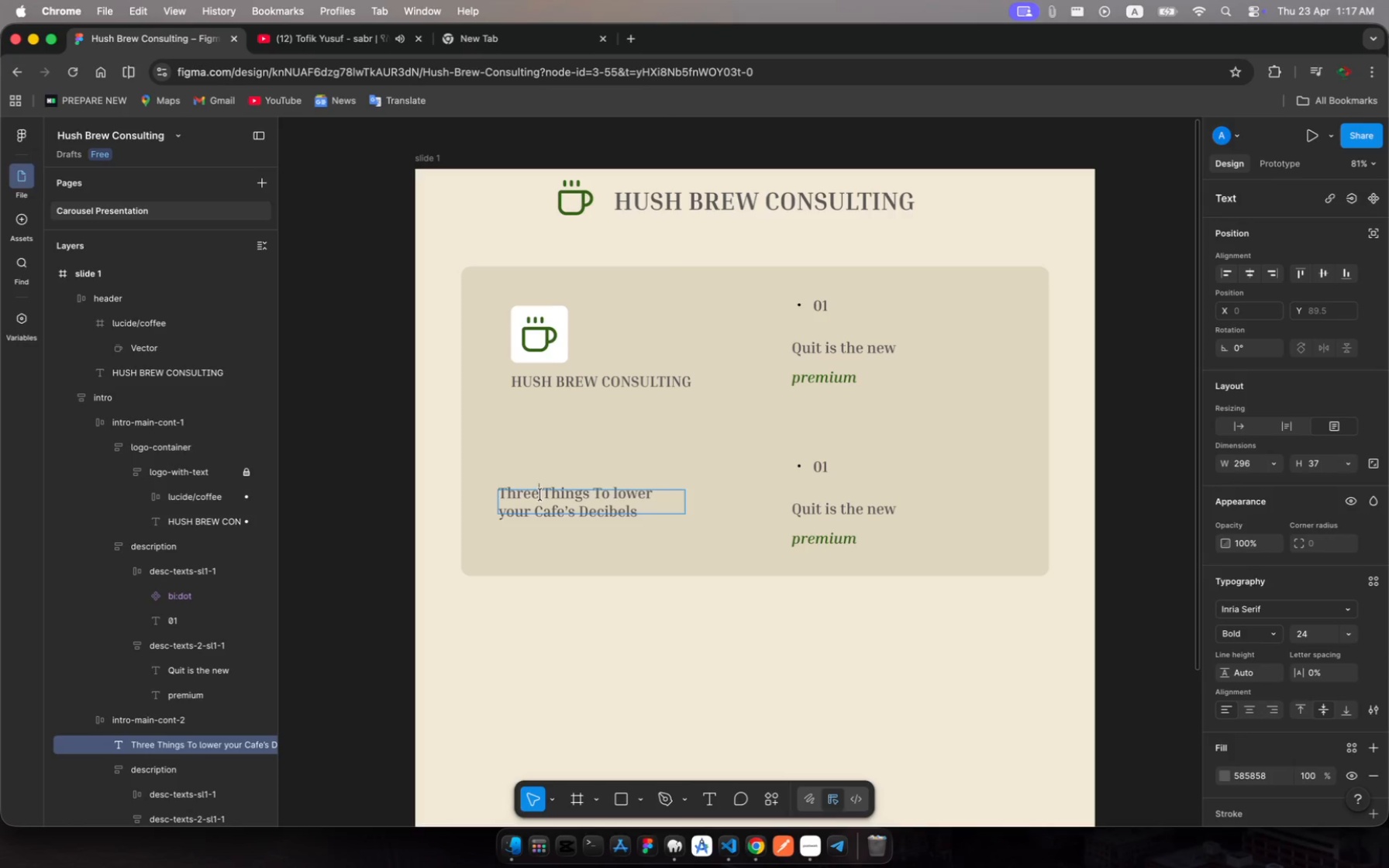 
wait(5.5)
 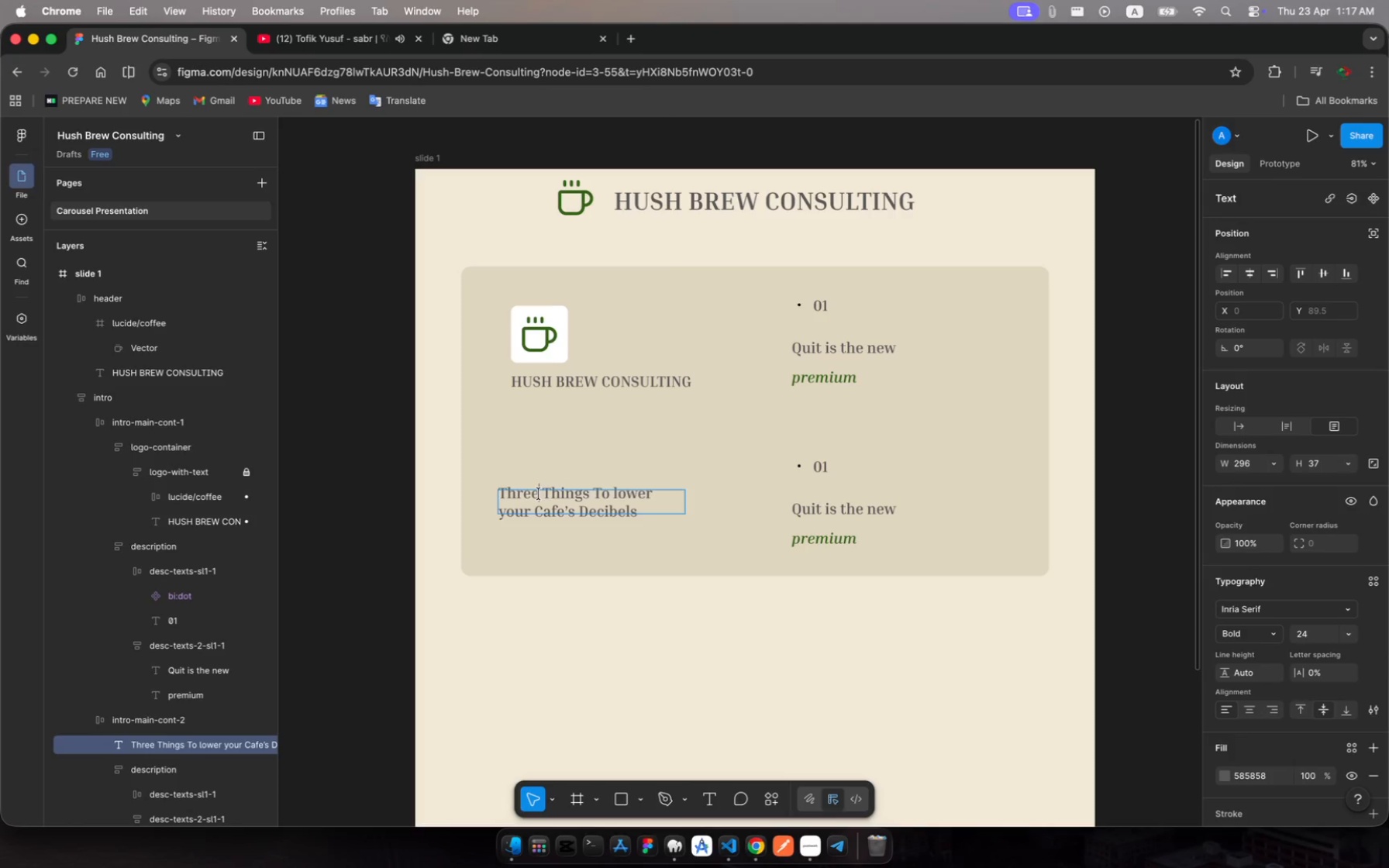 
left_click_drag(start_coordinate=[544, 494], to_coordinate=[501, 486])
 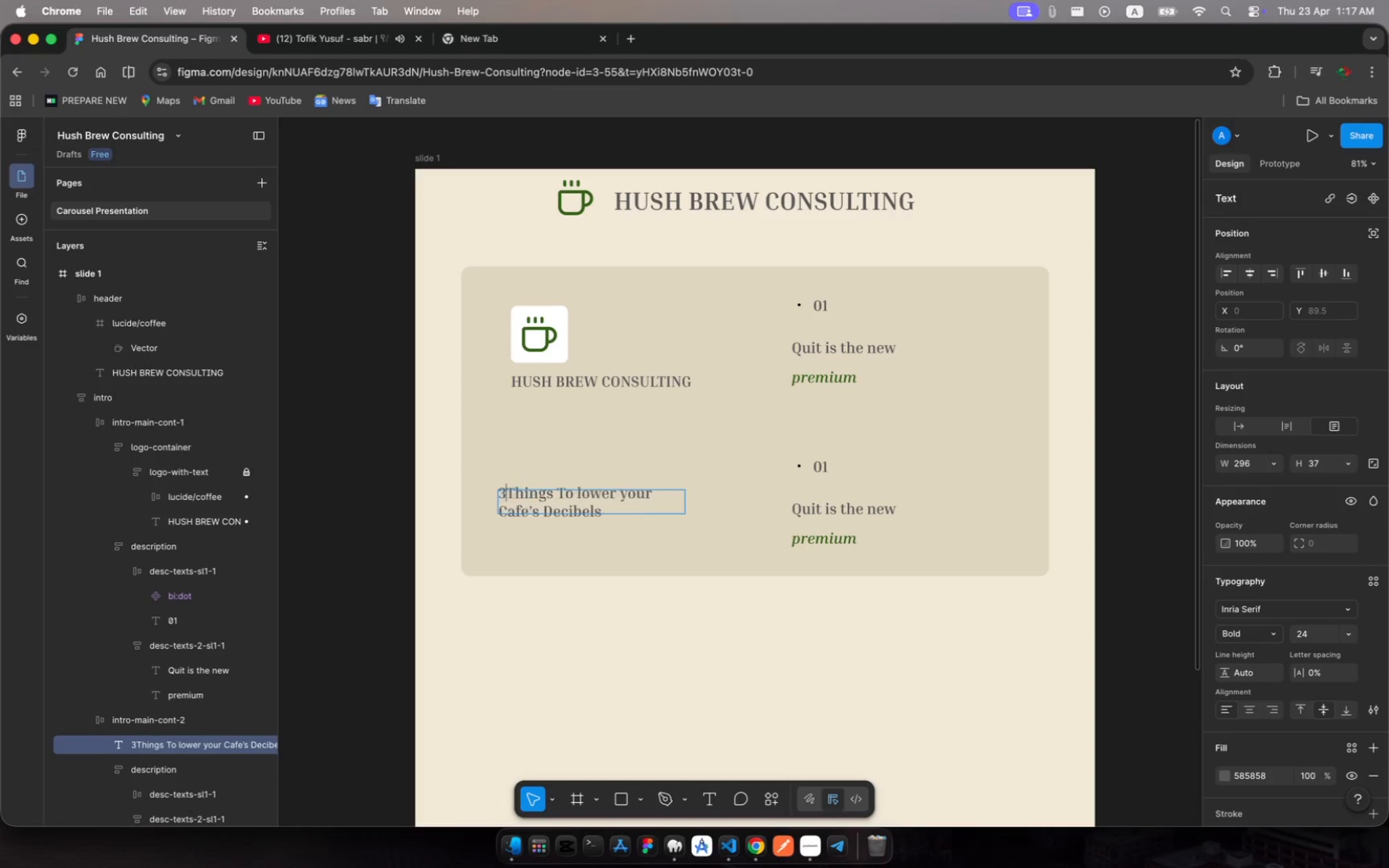 
key(3)
 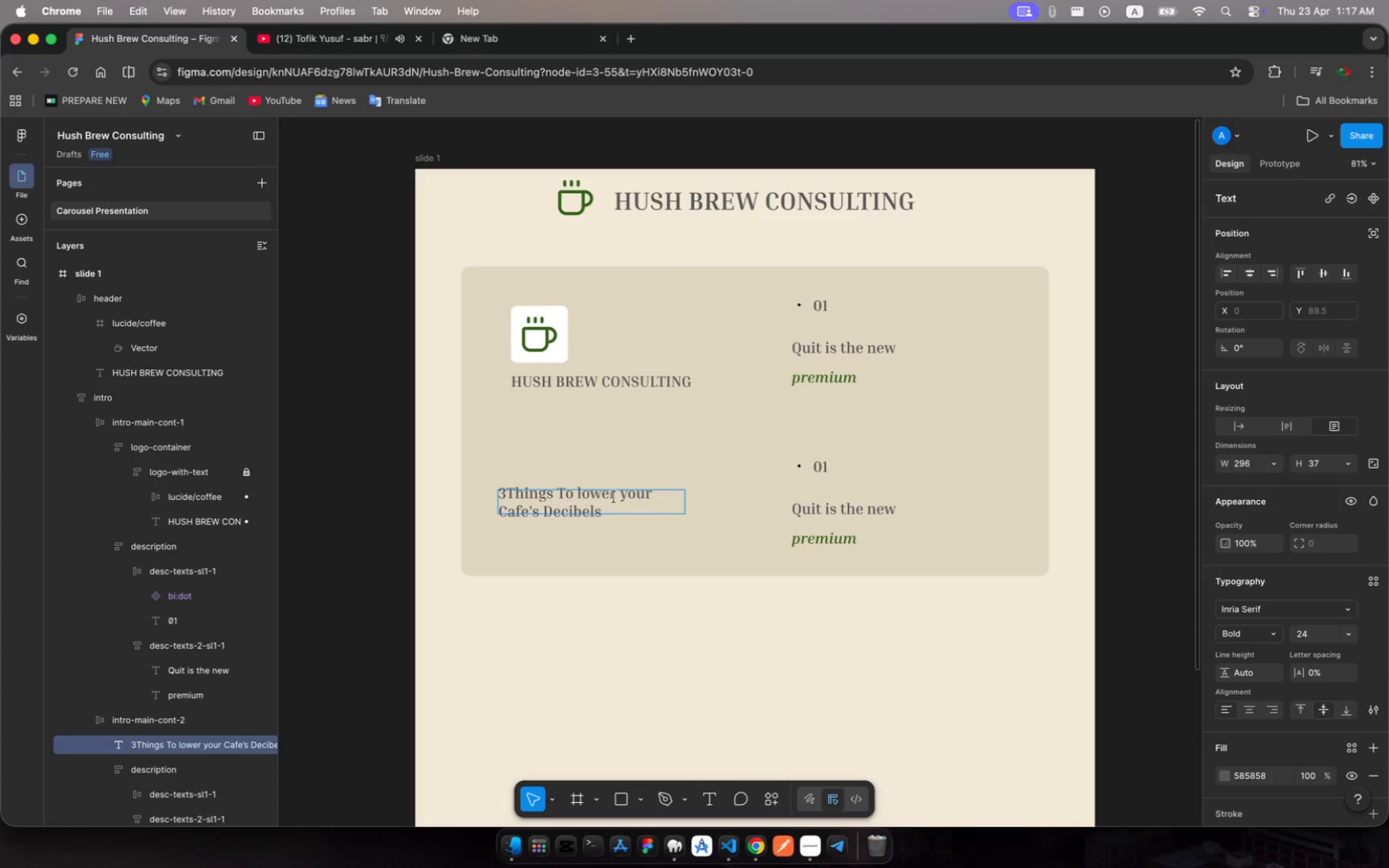 
left_click([612, 512])
 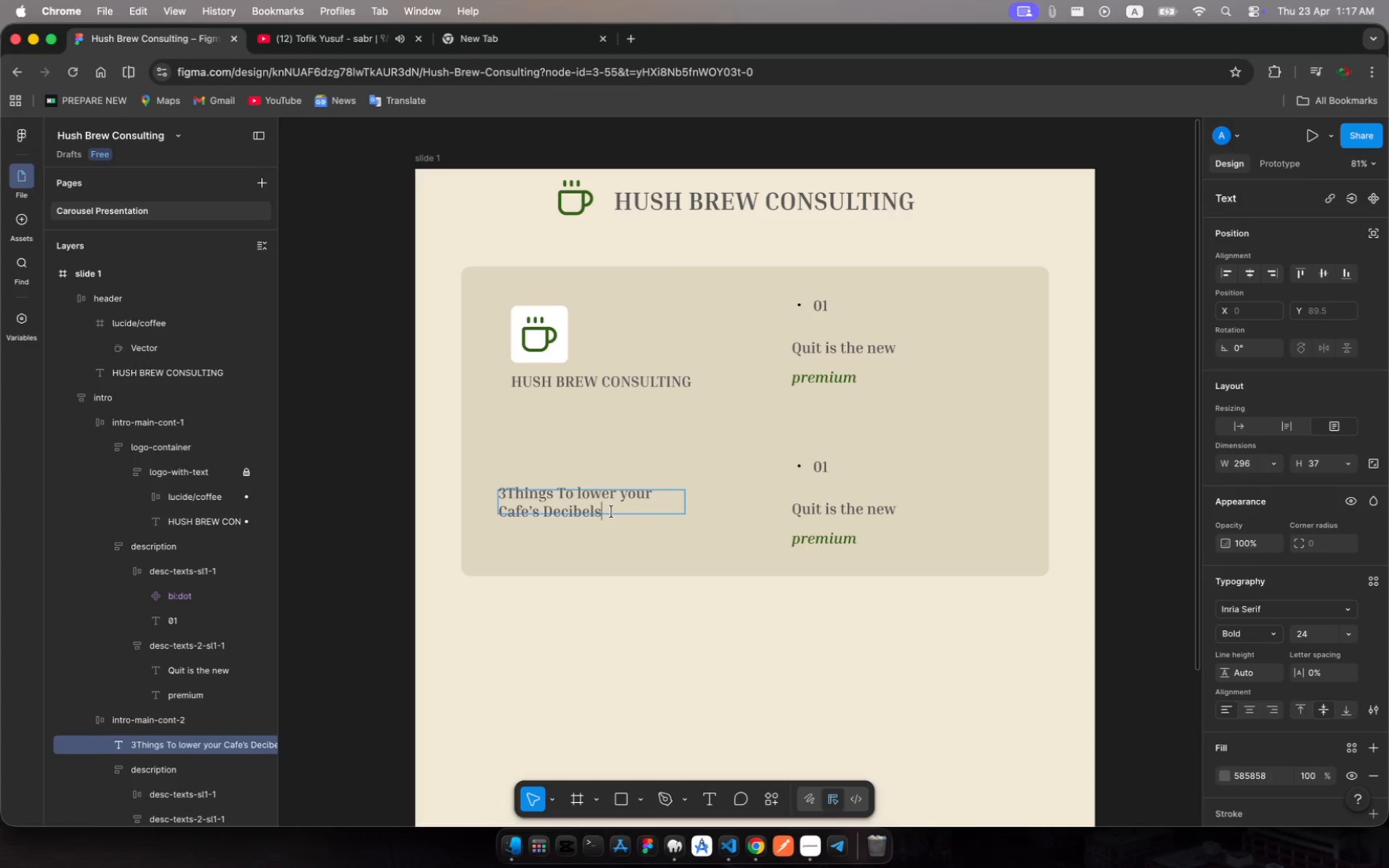 
left_click_drag(start_coordinate=[612, 512], to_coordinate=[508, 493])
 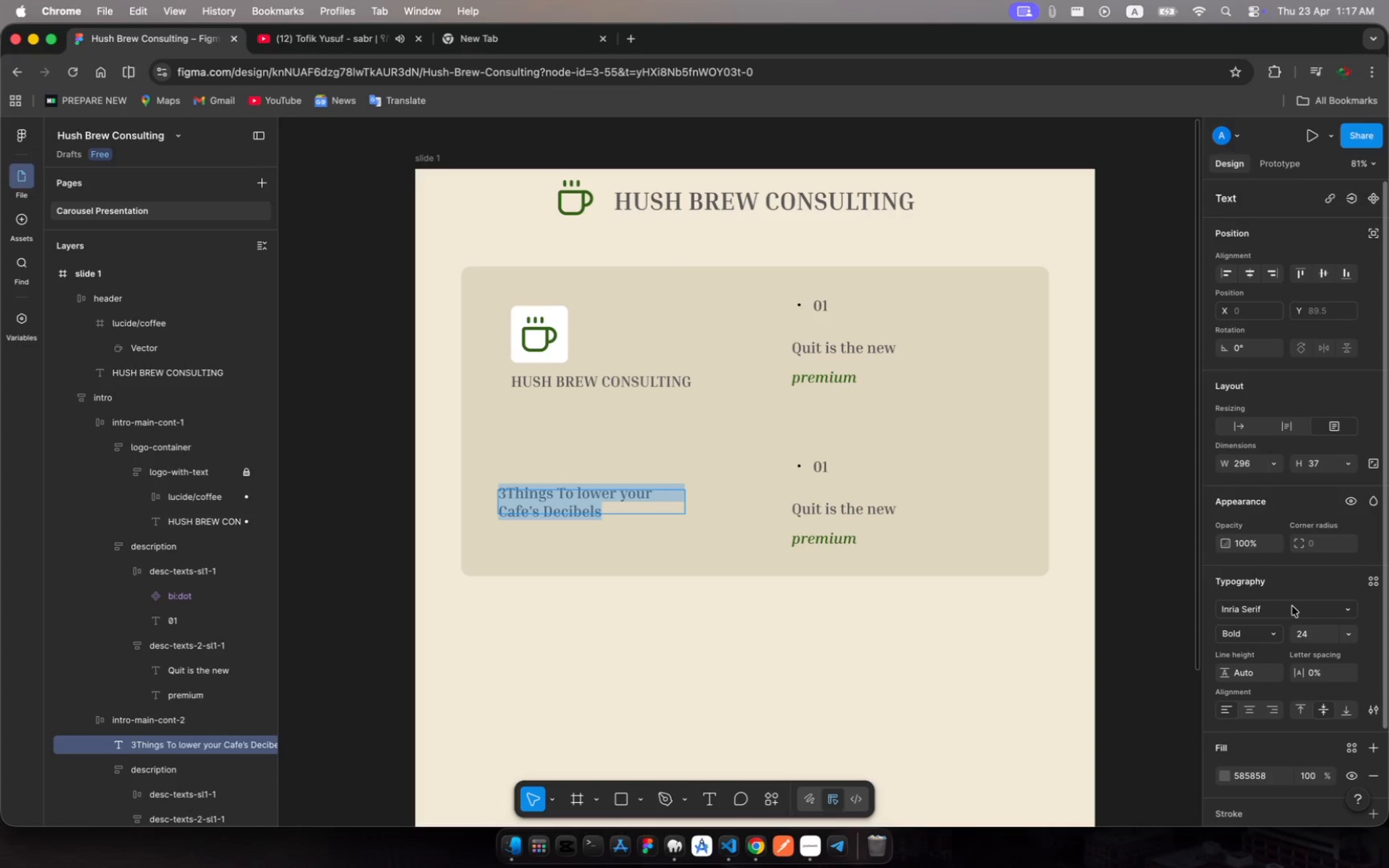 
left_click([1292, 607])
 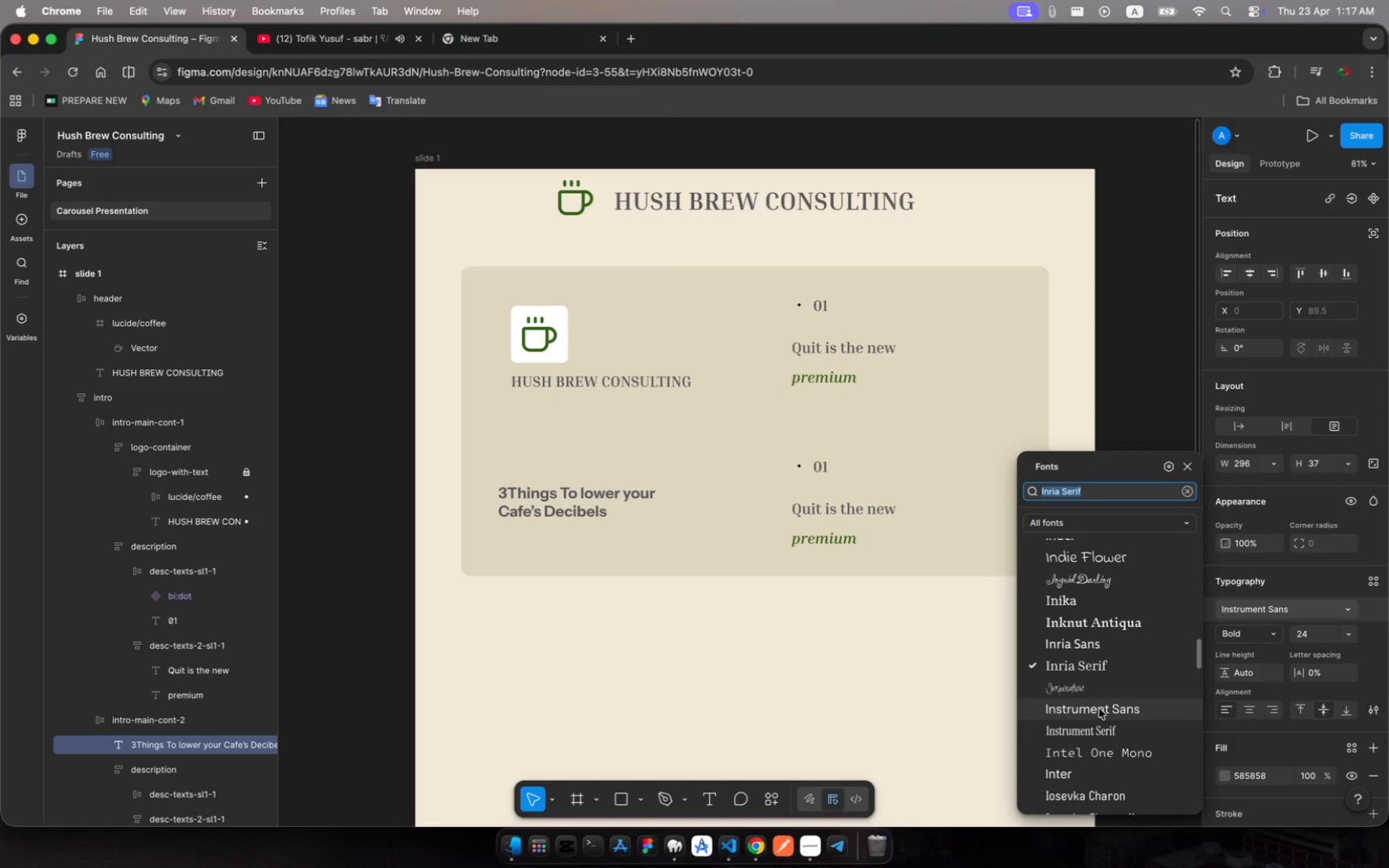 
left_click([1099, 708])
 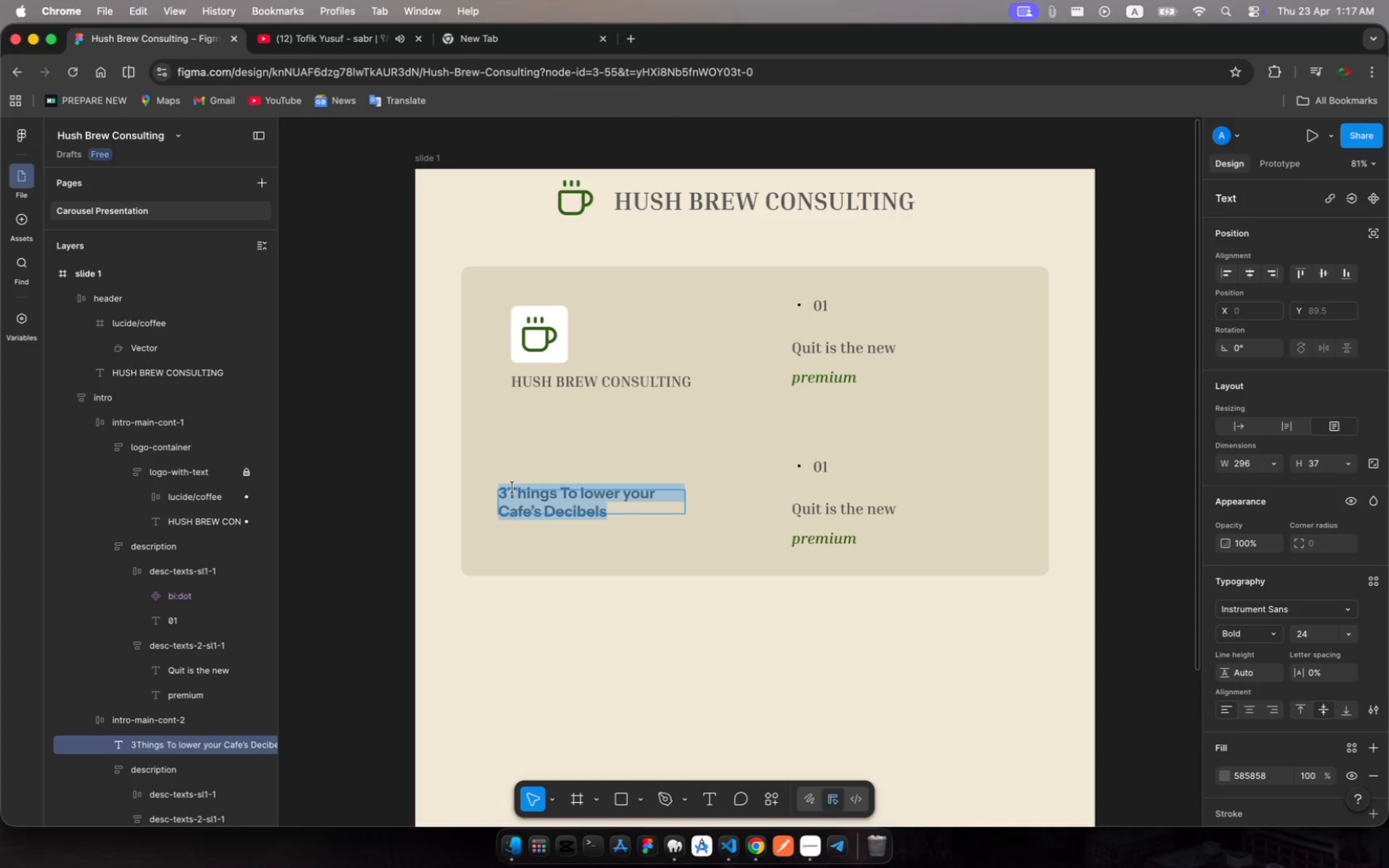 
left_click([512, 487])
 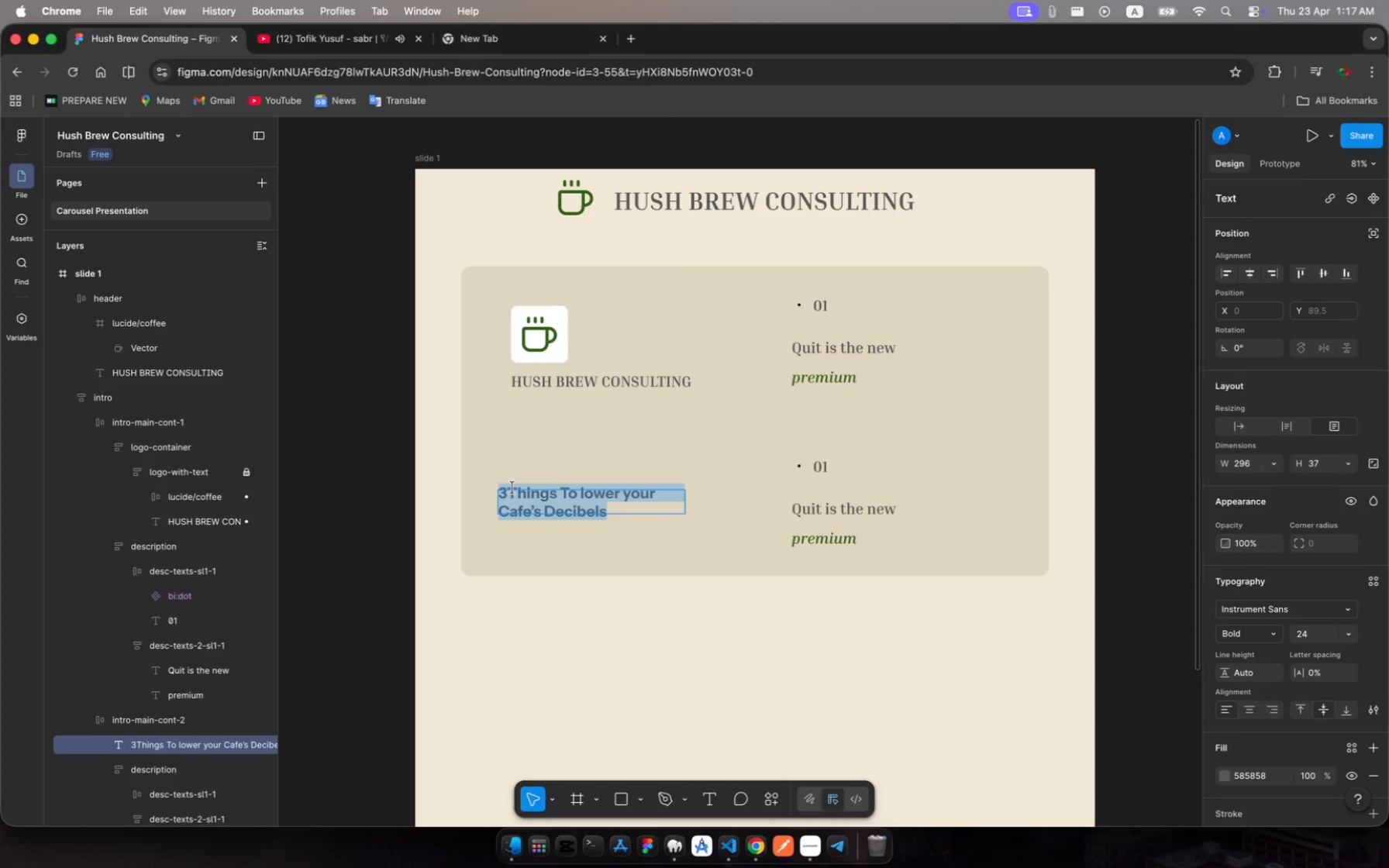 
left_click([512, 487])
 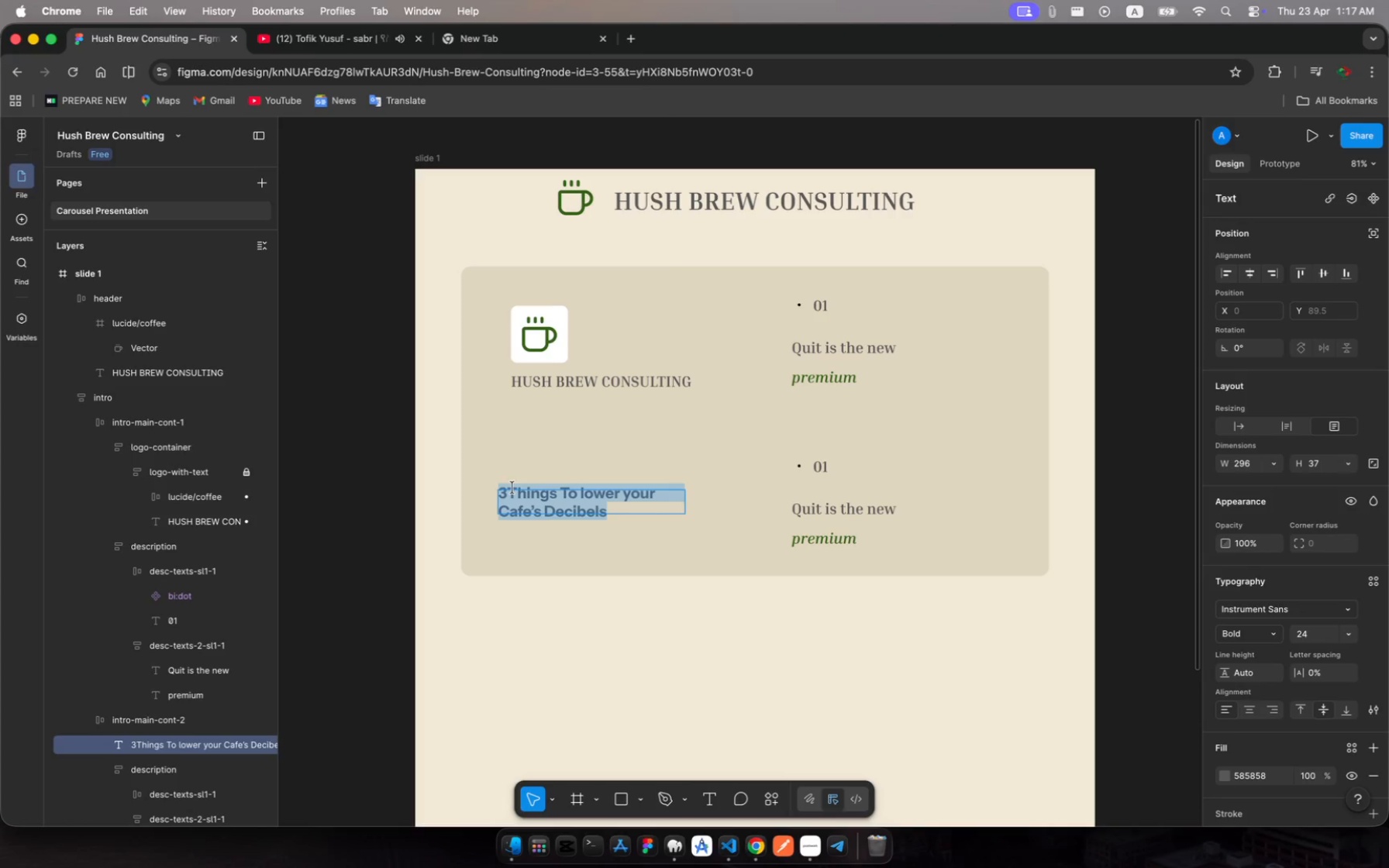 
left_click([512, 489])
 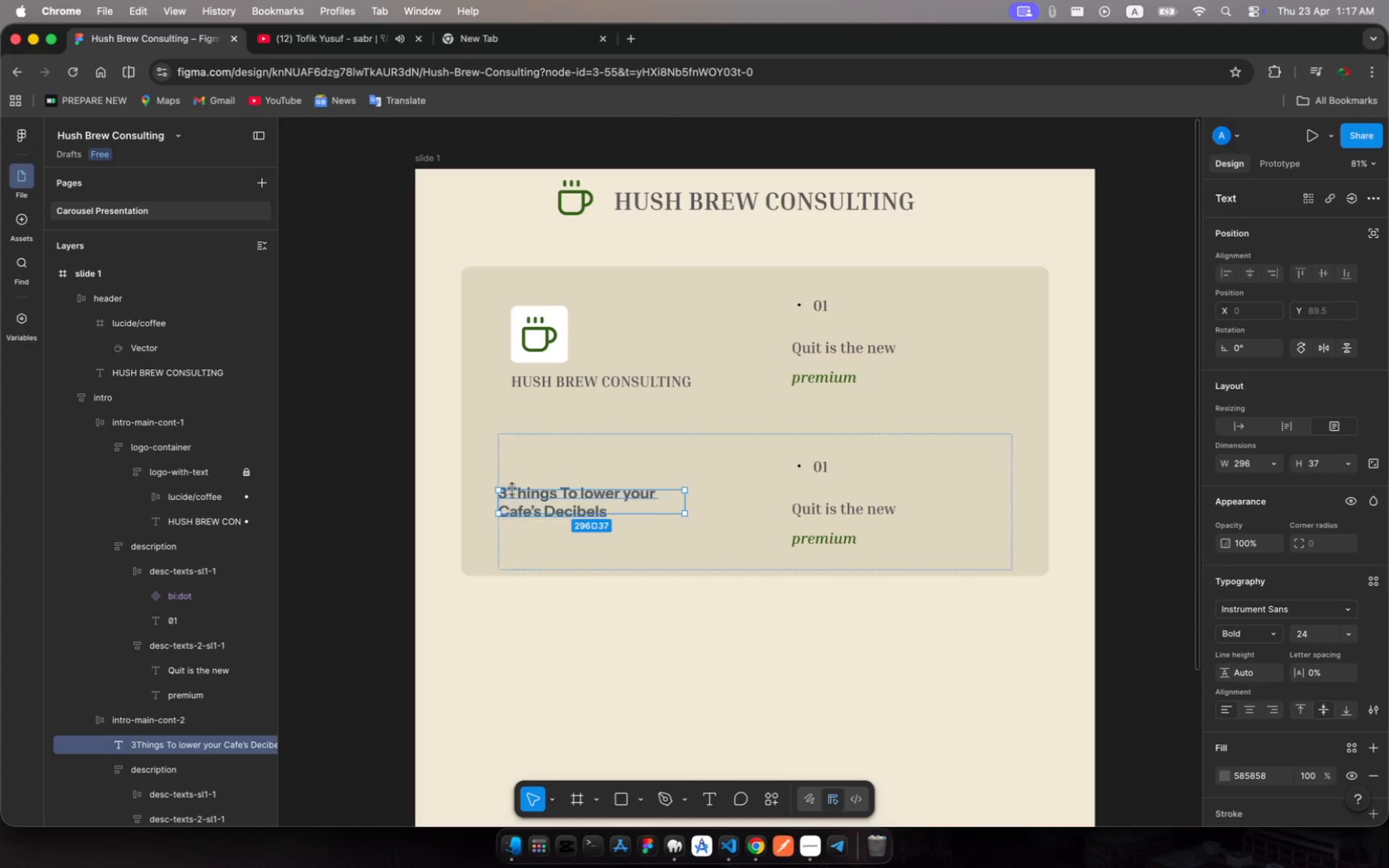 
left_click([512, 489])
 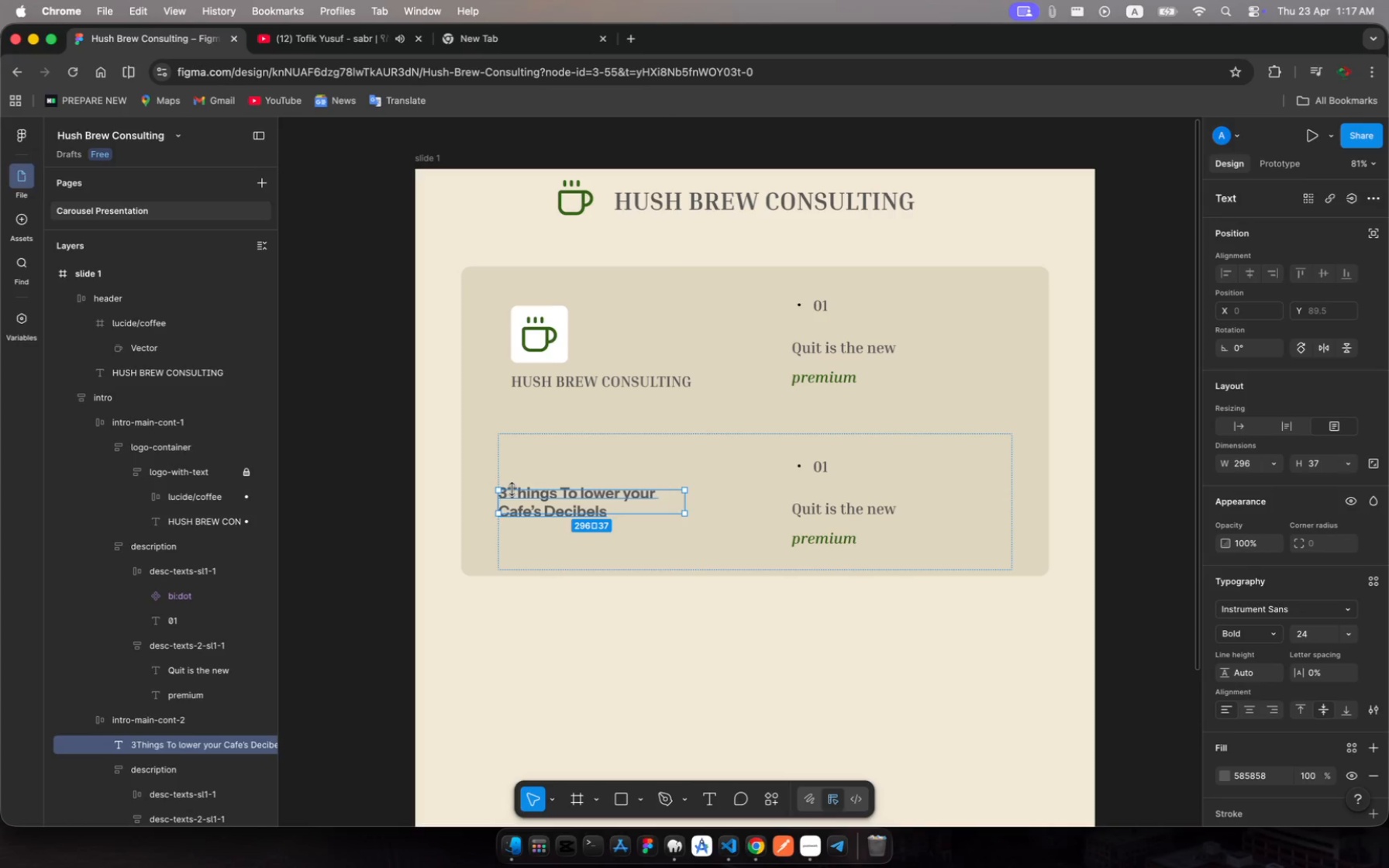 
key(Space)
 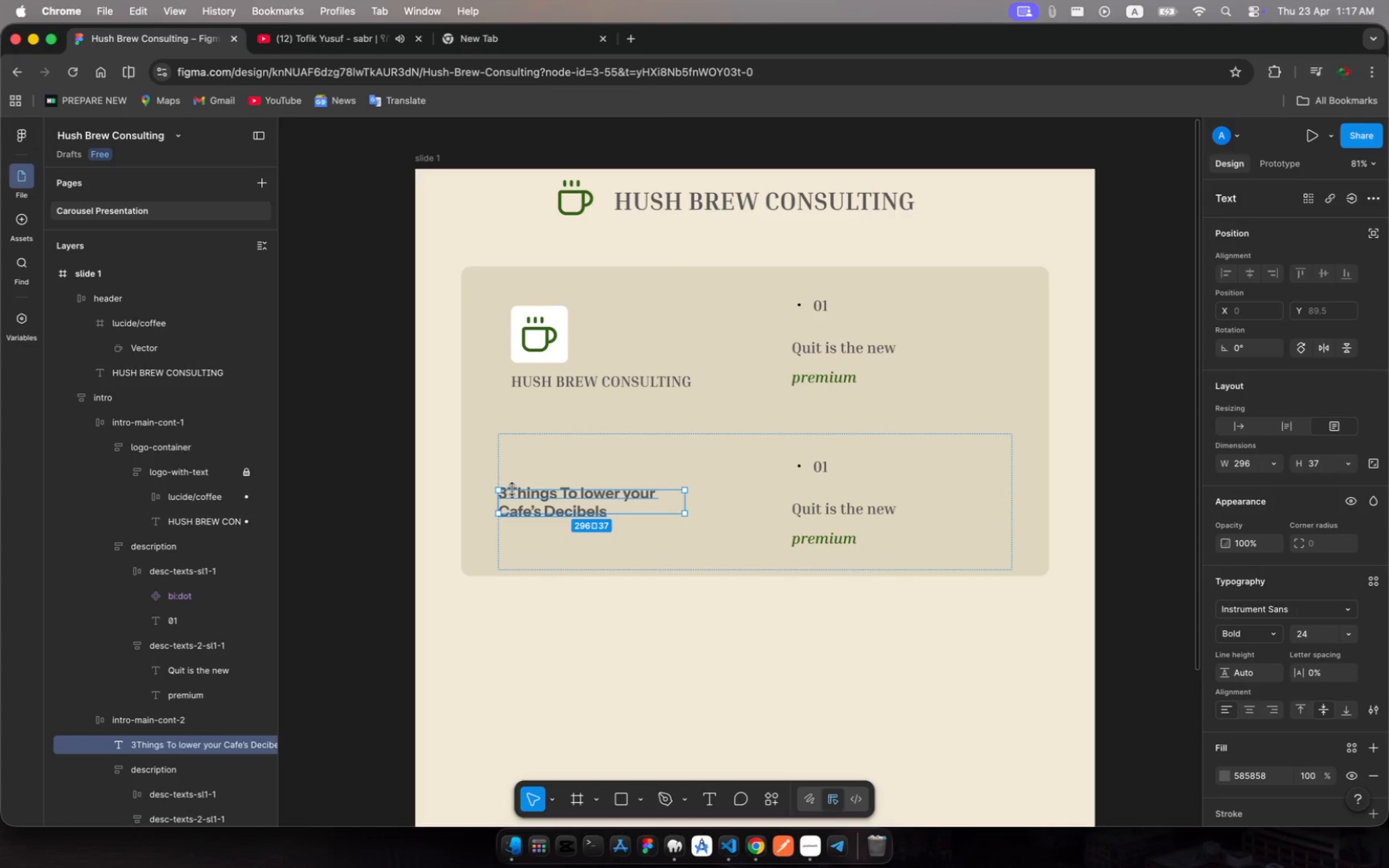 
left_click([512, 489])
 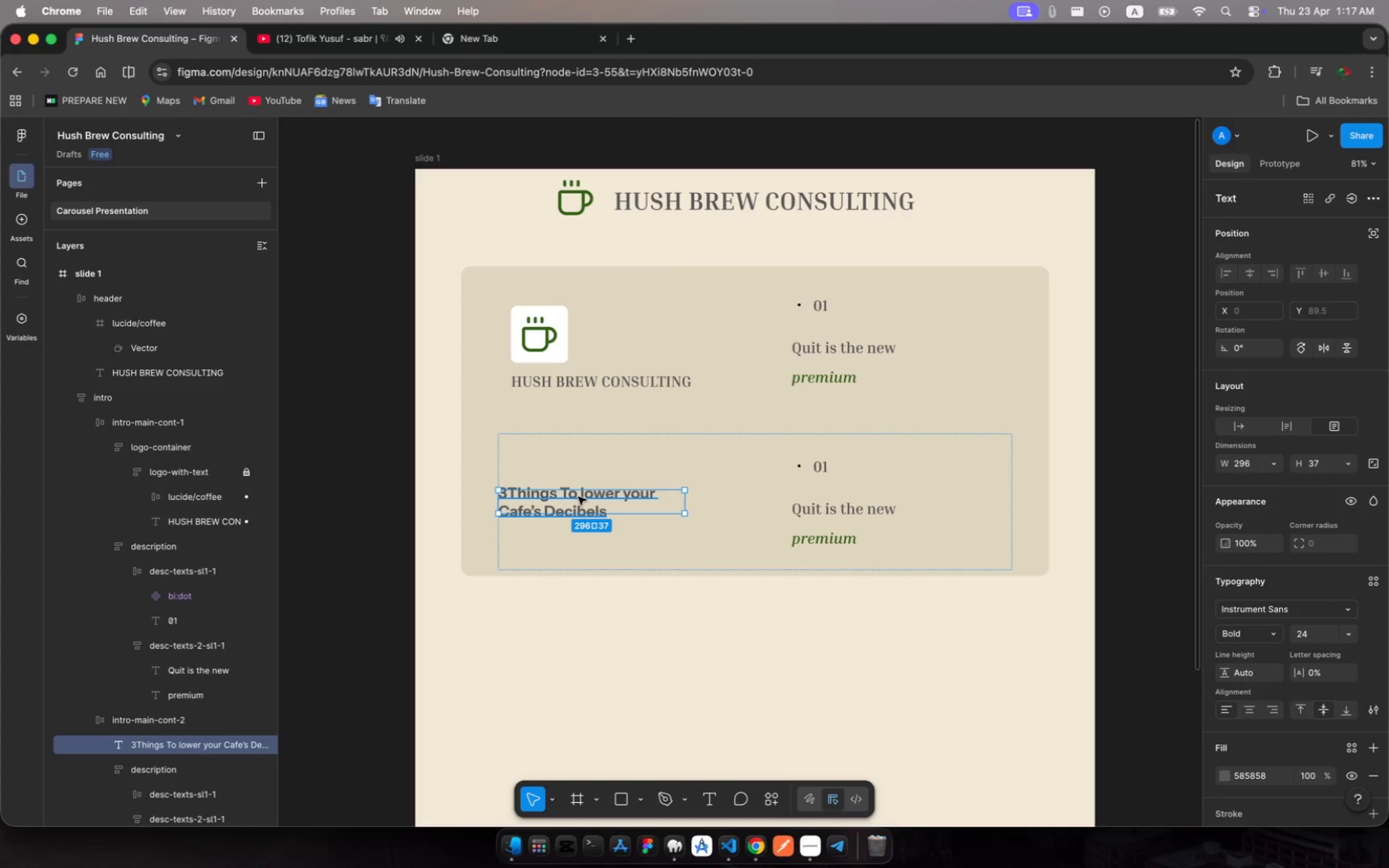 
double_click([578, 497])
 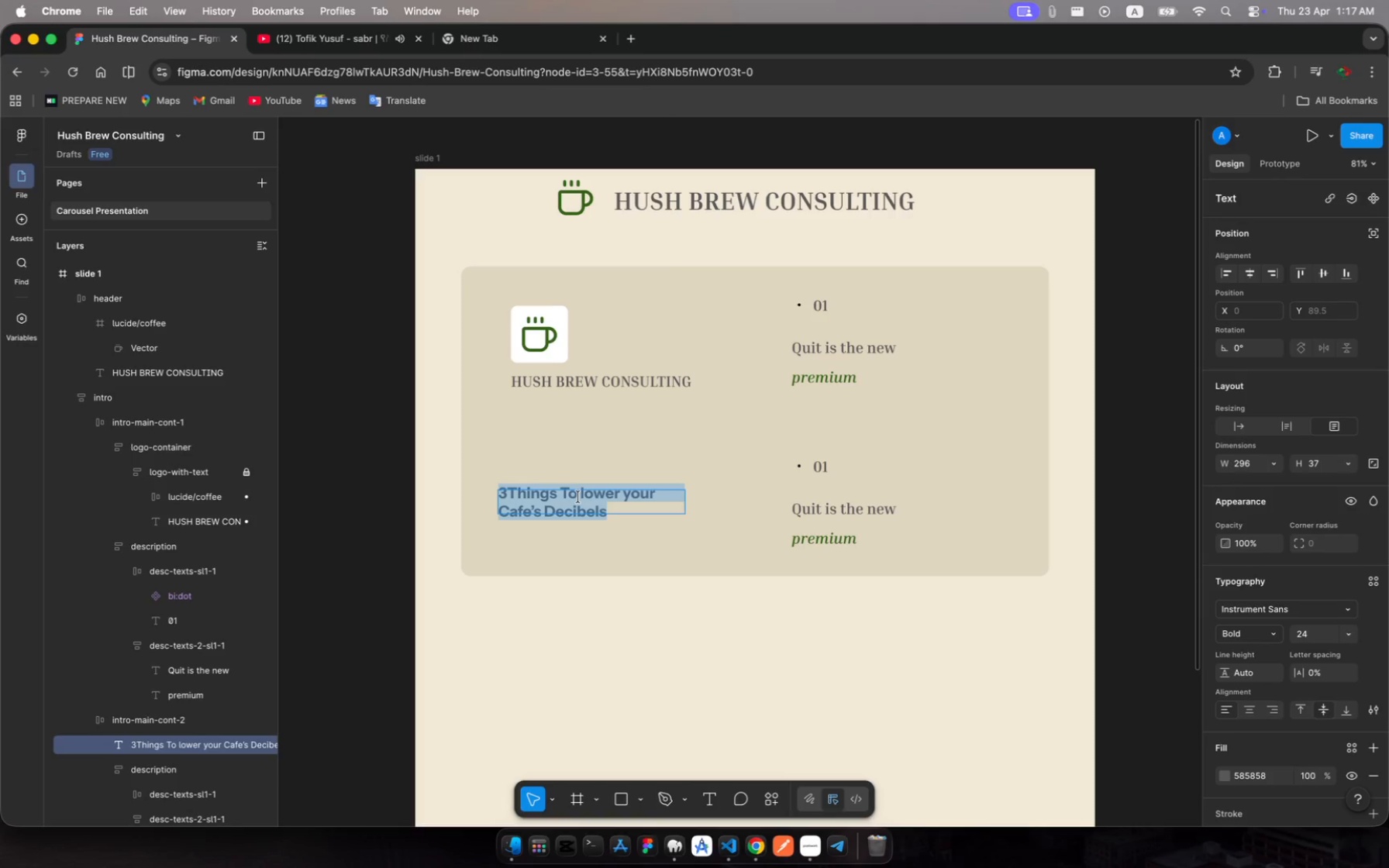 
key(ArrowRight)
 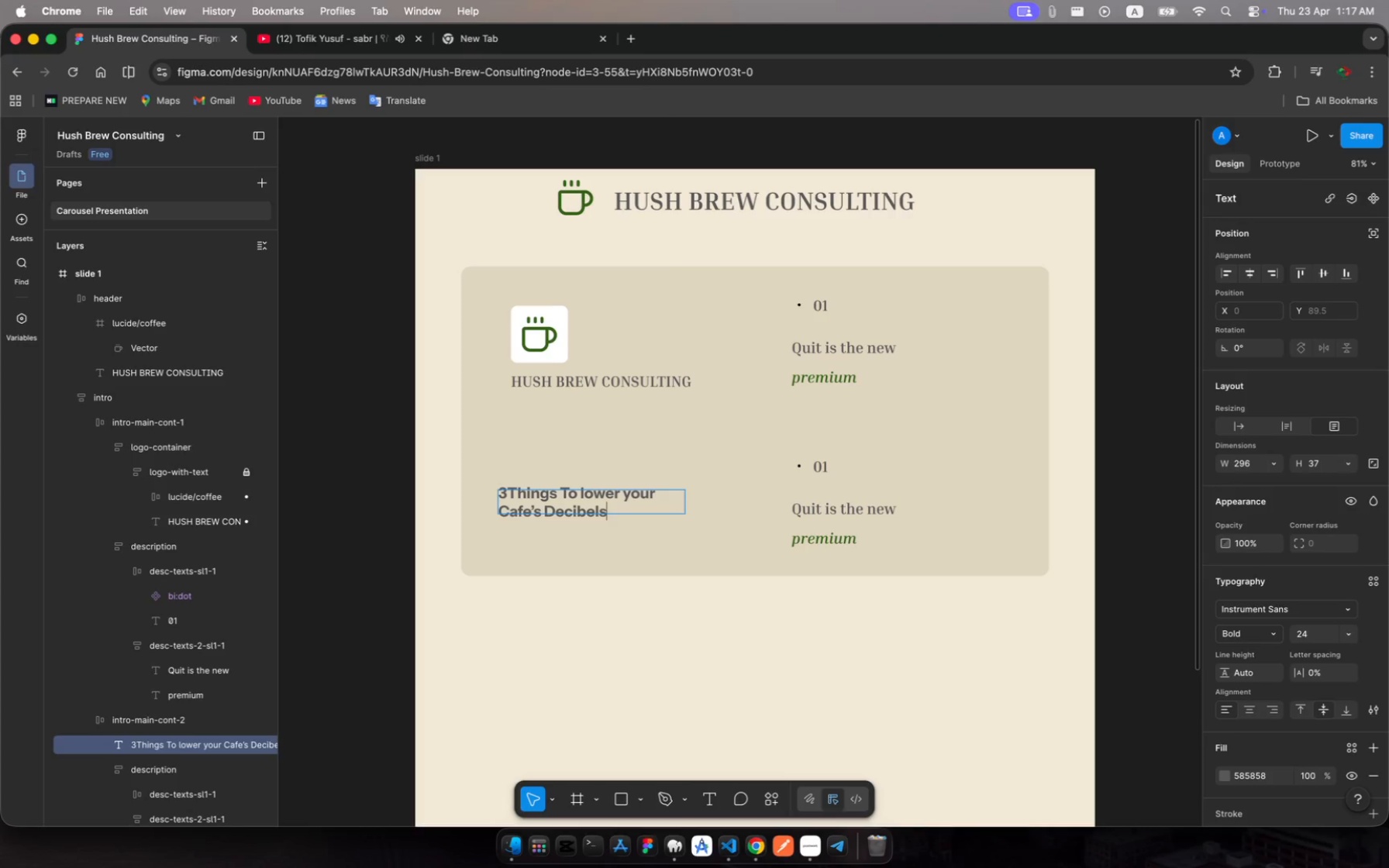 
hold_key(key=ArrowLeft, duration=1.5)
 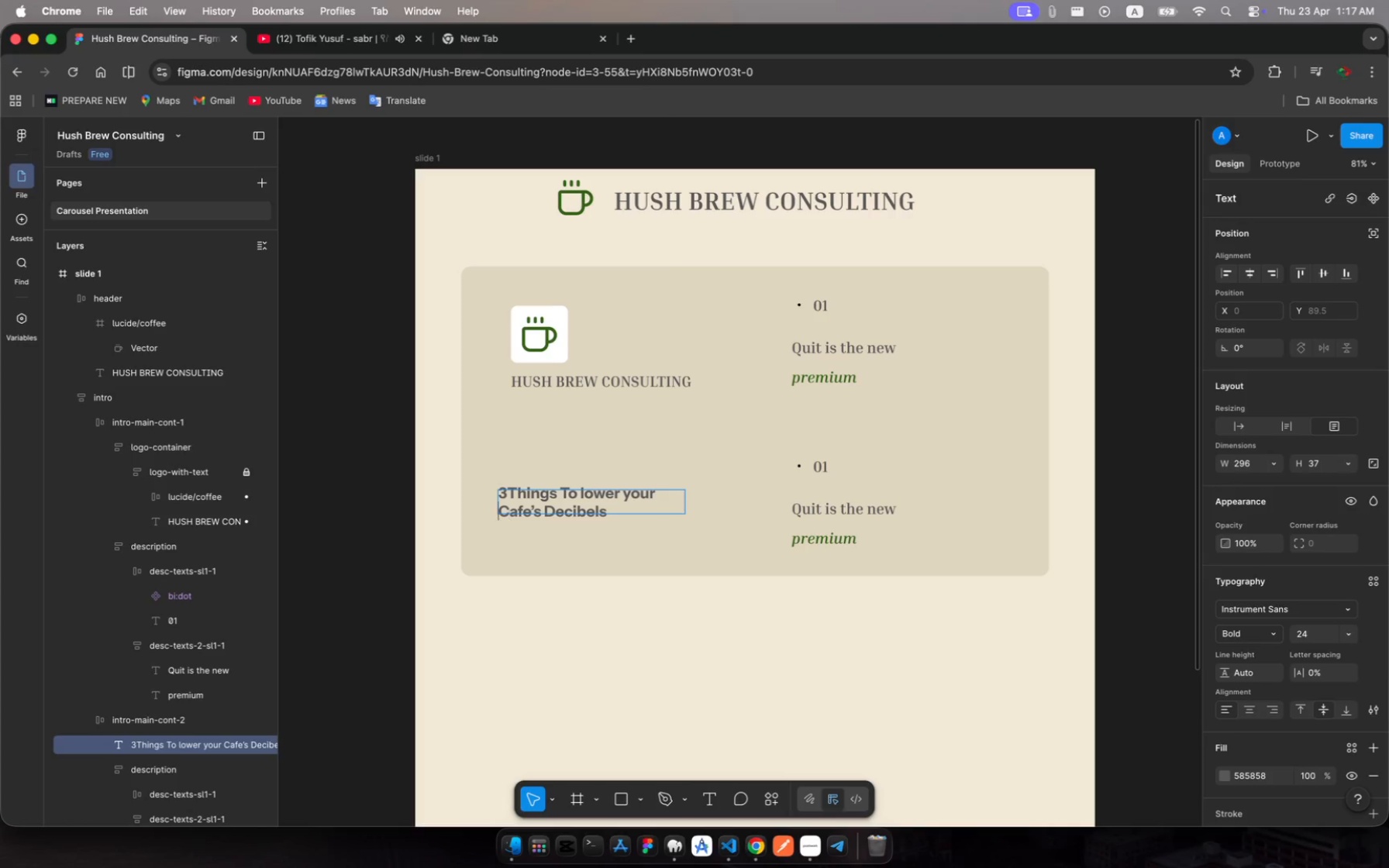 
key(ArrowLeft)
 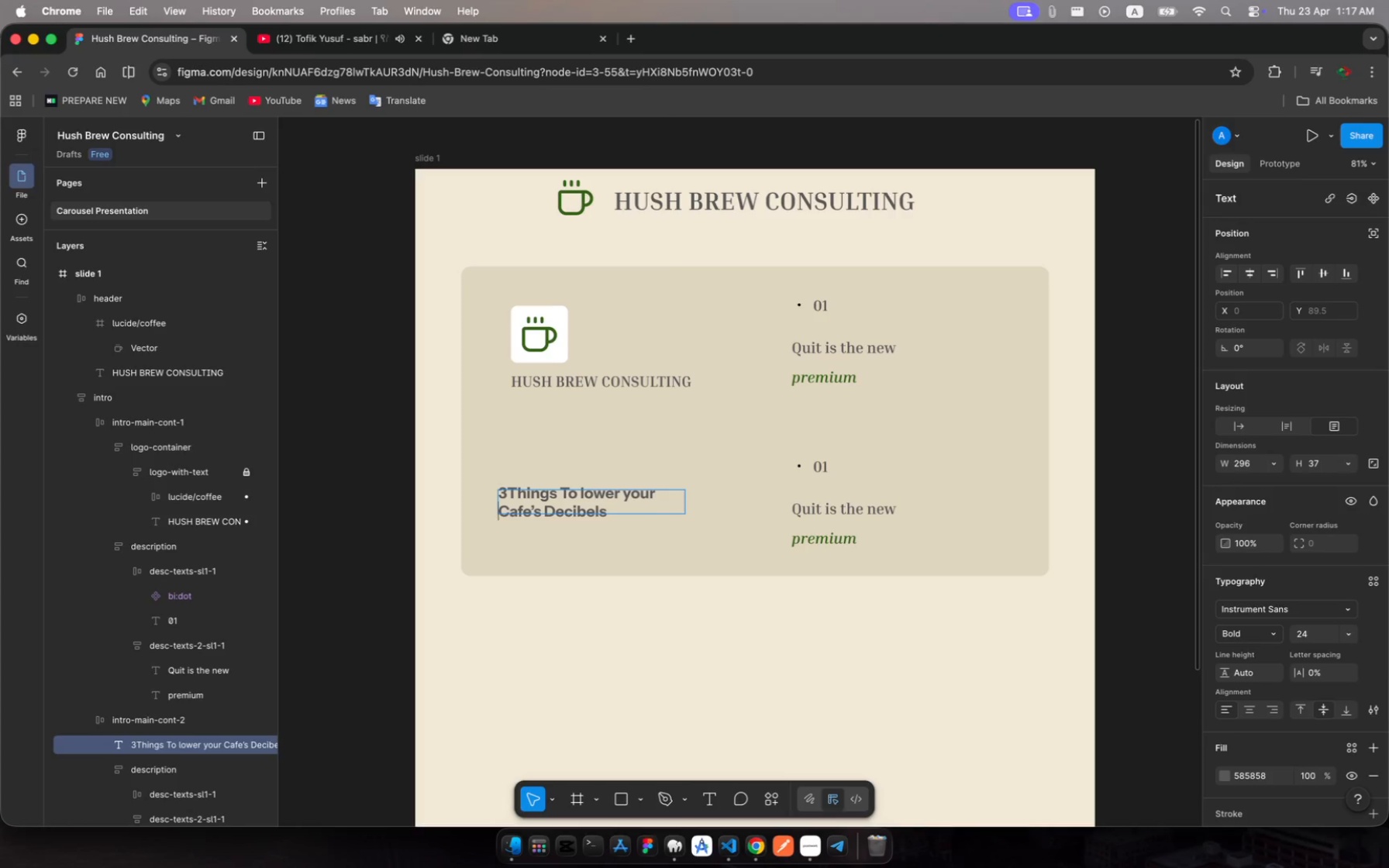 
hold_key(key=ArrowLeft, duration=0.8)
 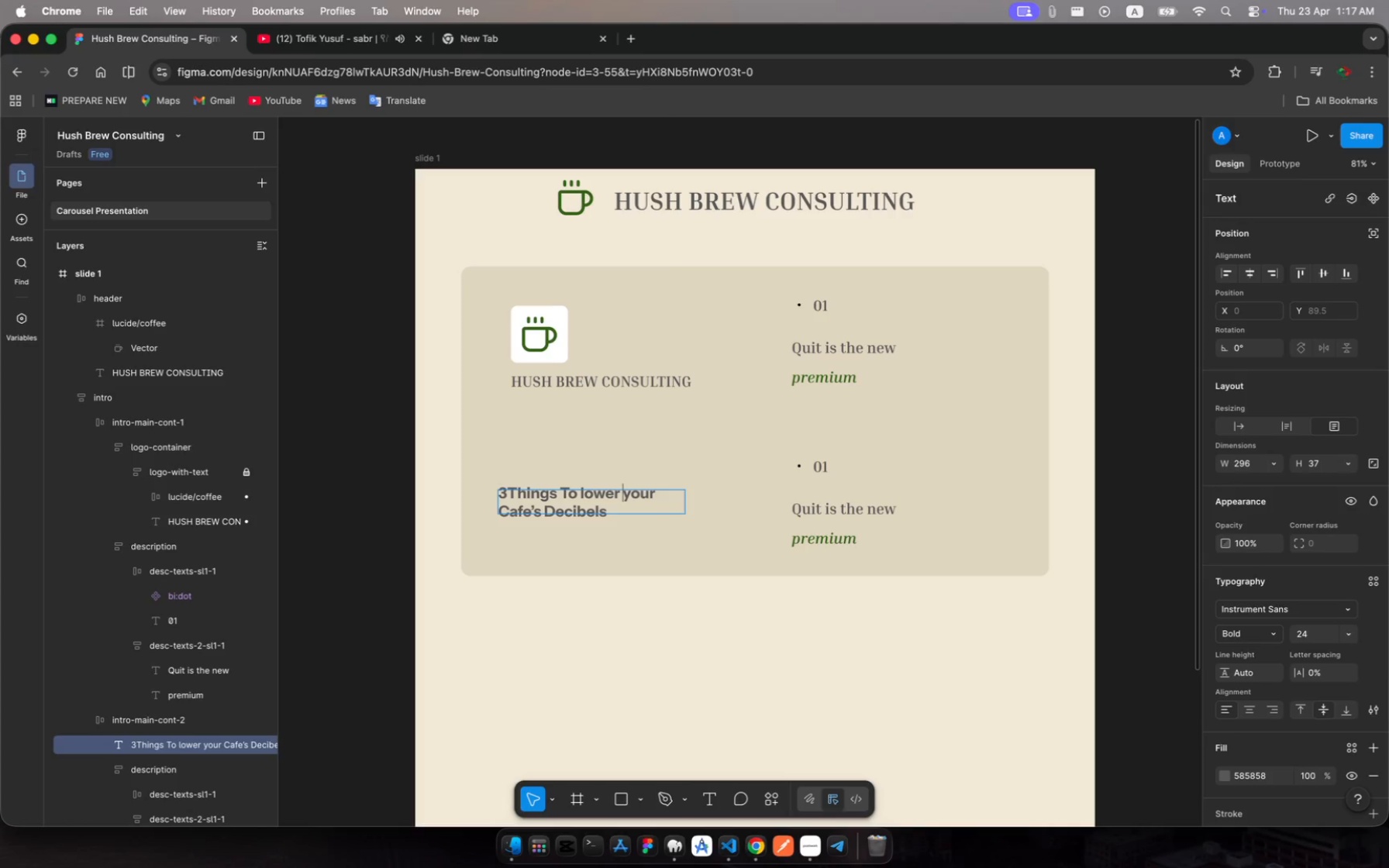 
key(ArrowLeft)
 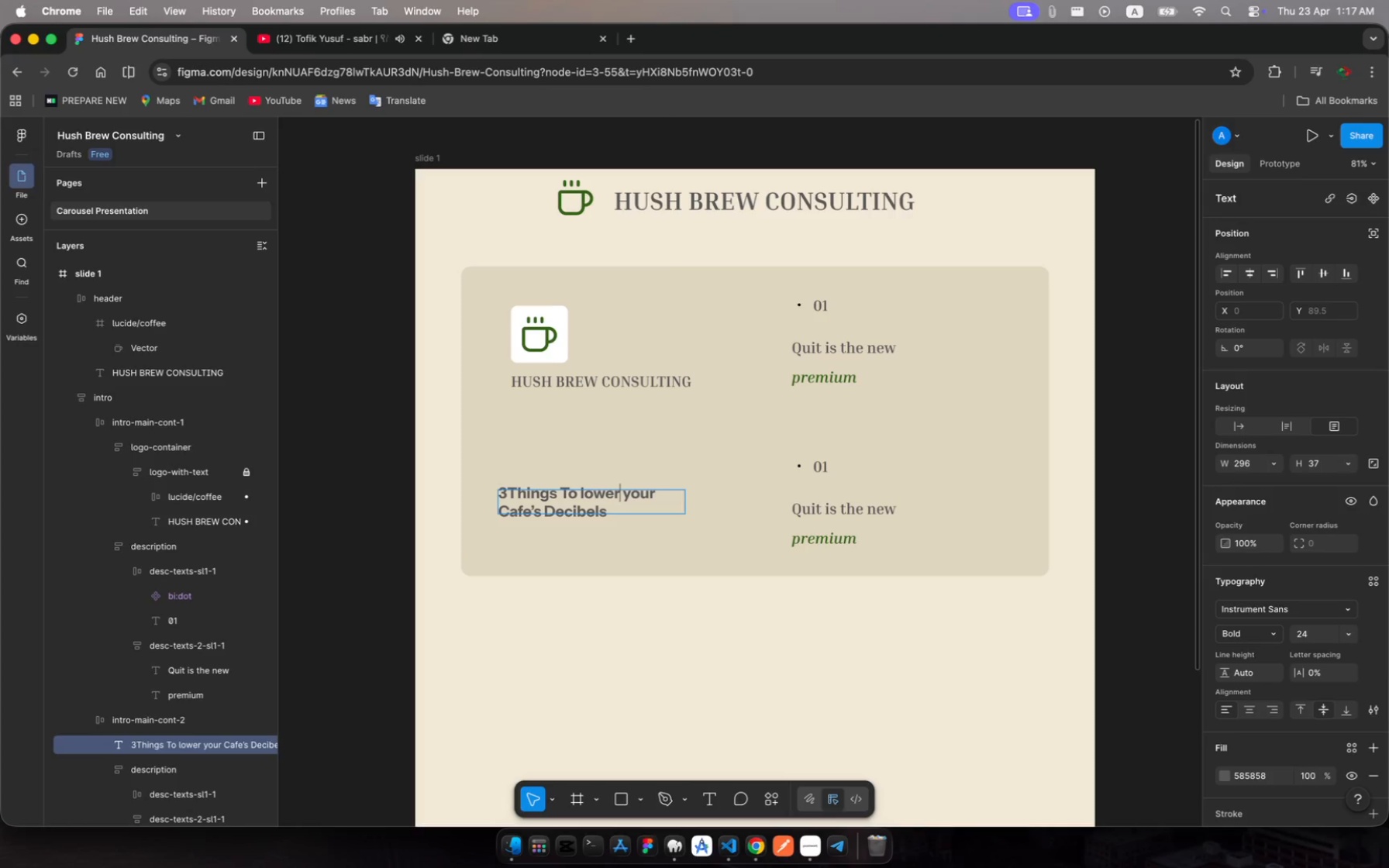 
hold_key(key=ArrowLeft, duration=1.01)
 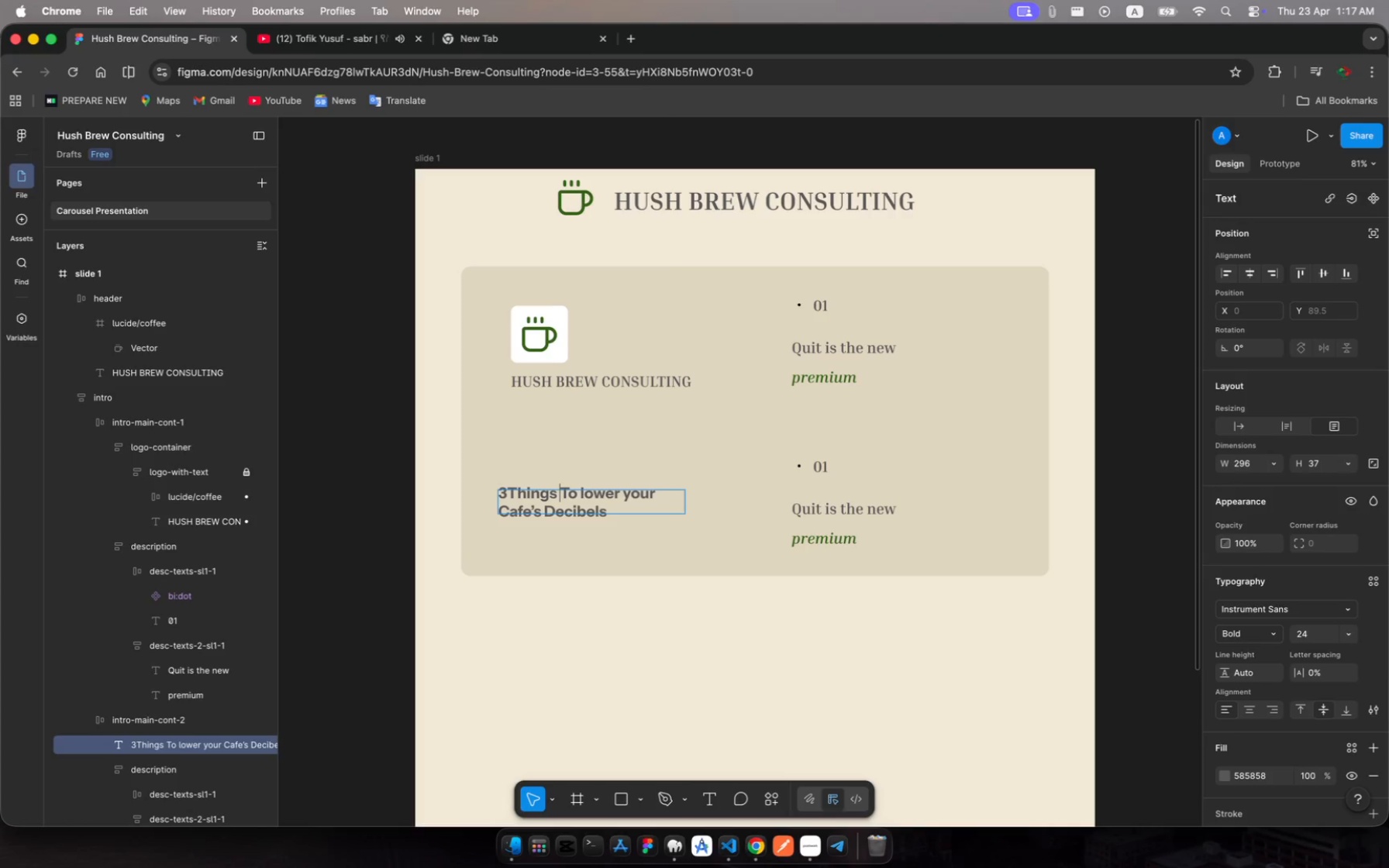 
key(ArrowLeft)
 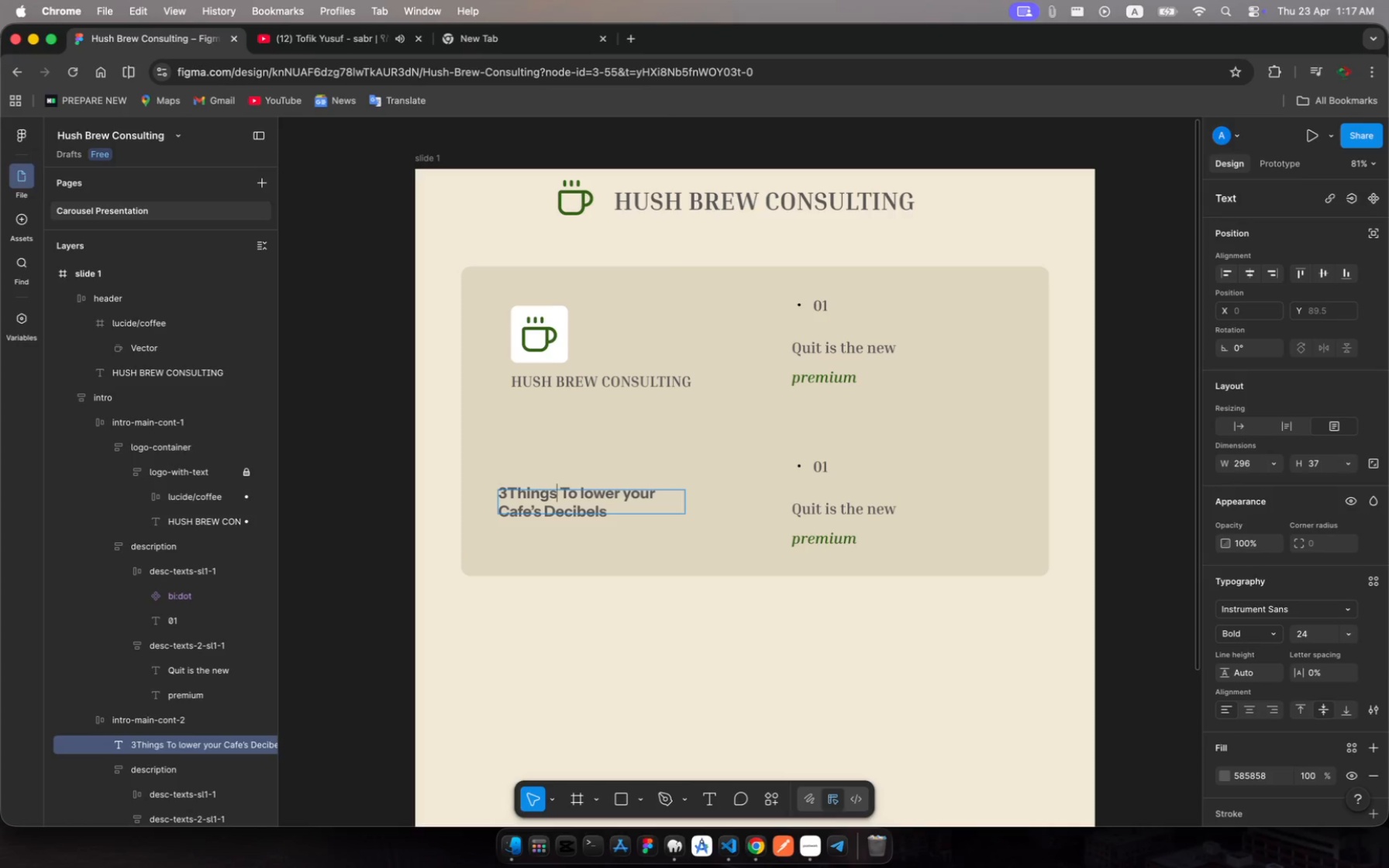 
key(ArrowLeft)
 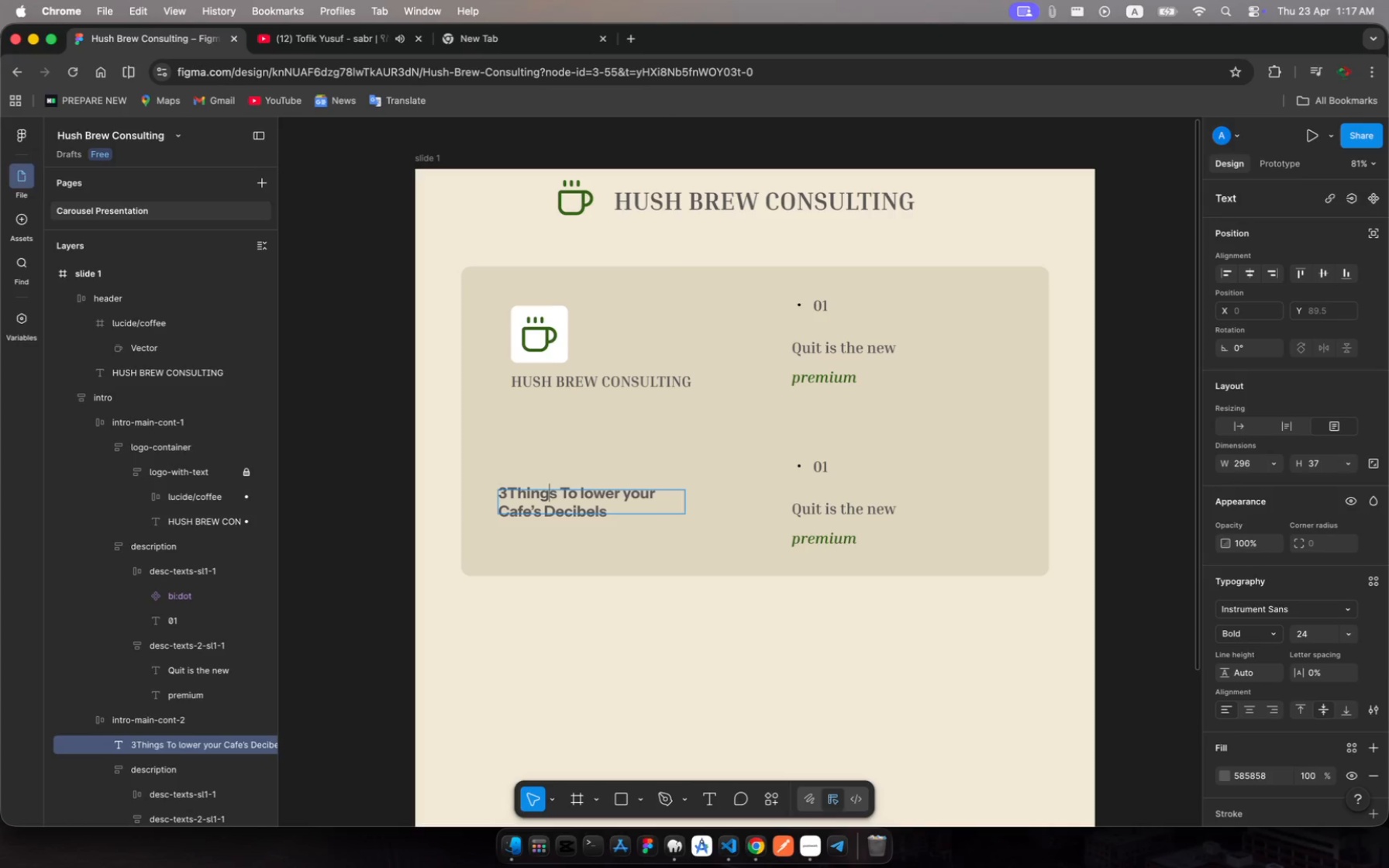 
key(ArrowLeft)
 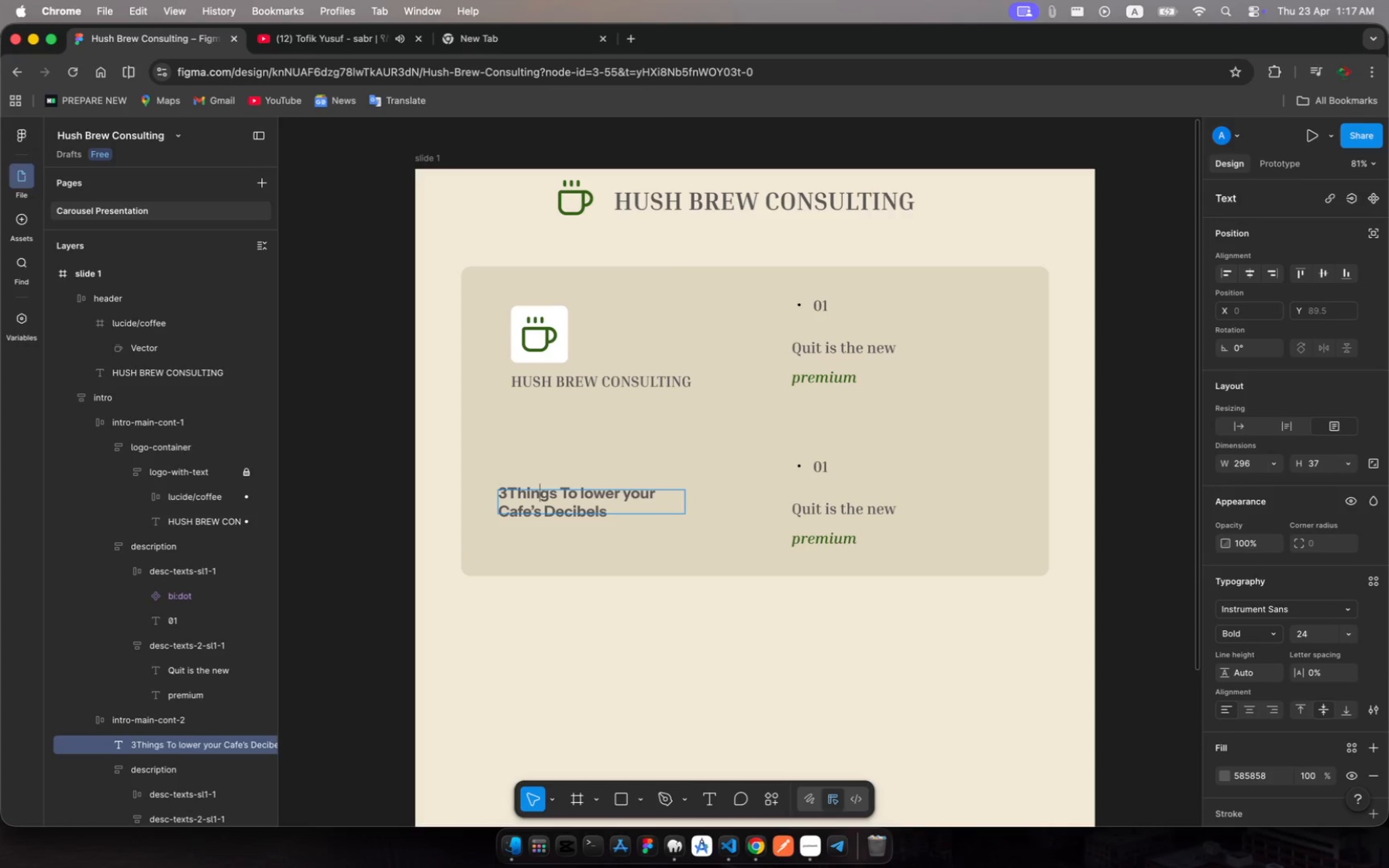 
key(ArrowLeft)
 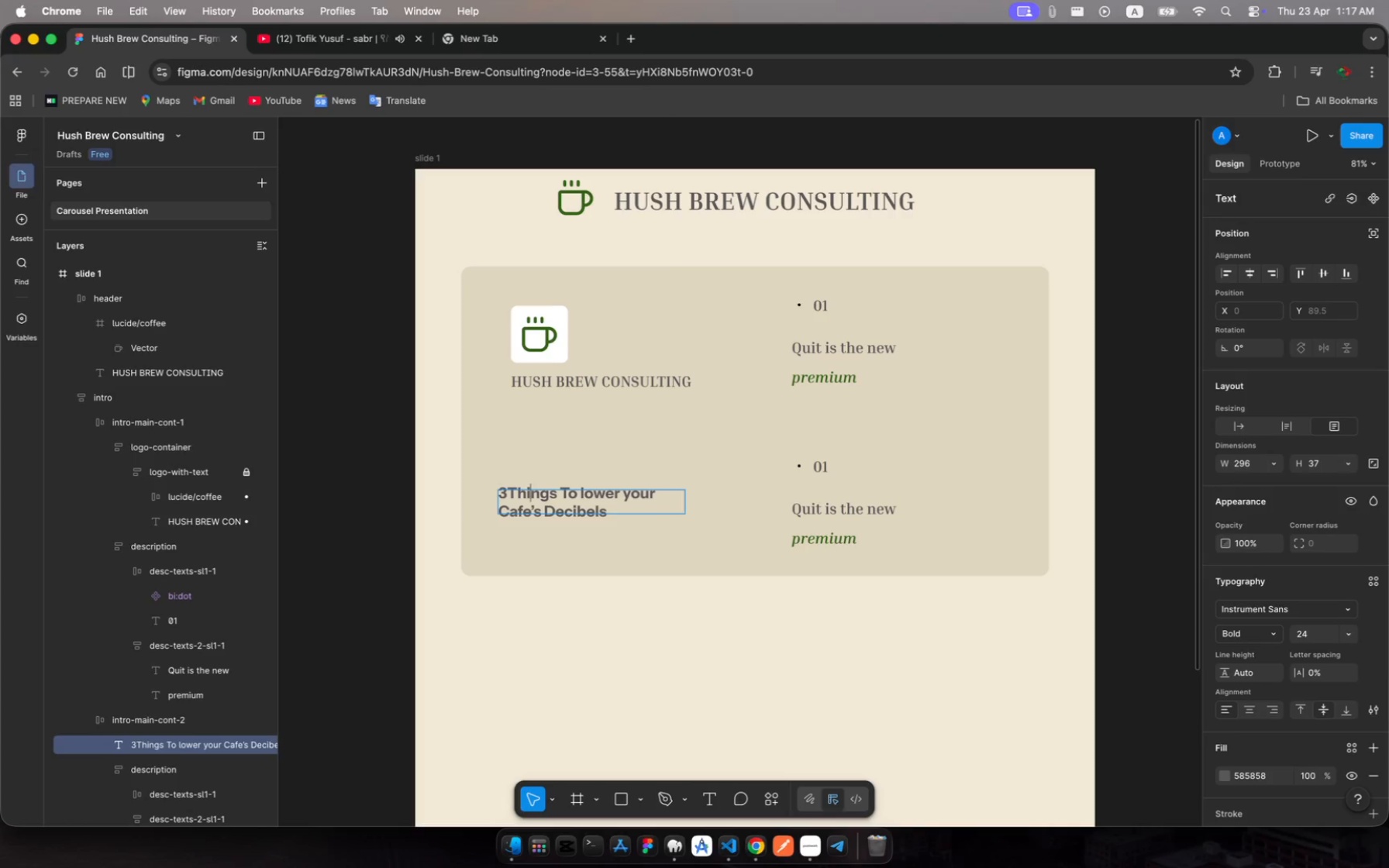 
key(ArrowLeft)
 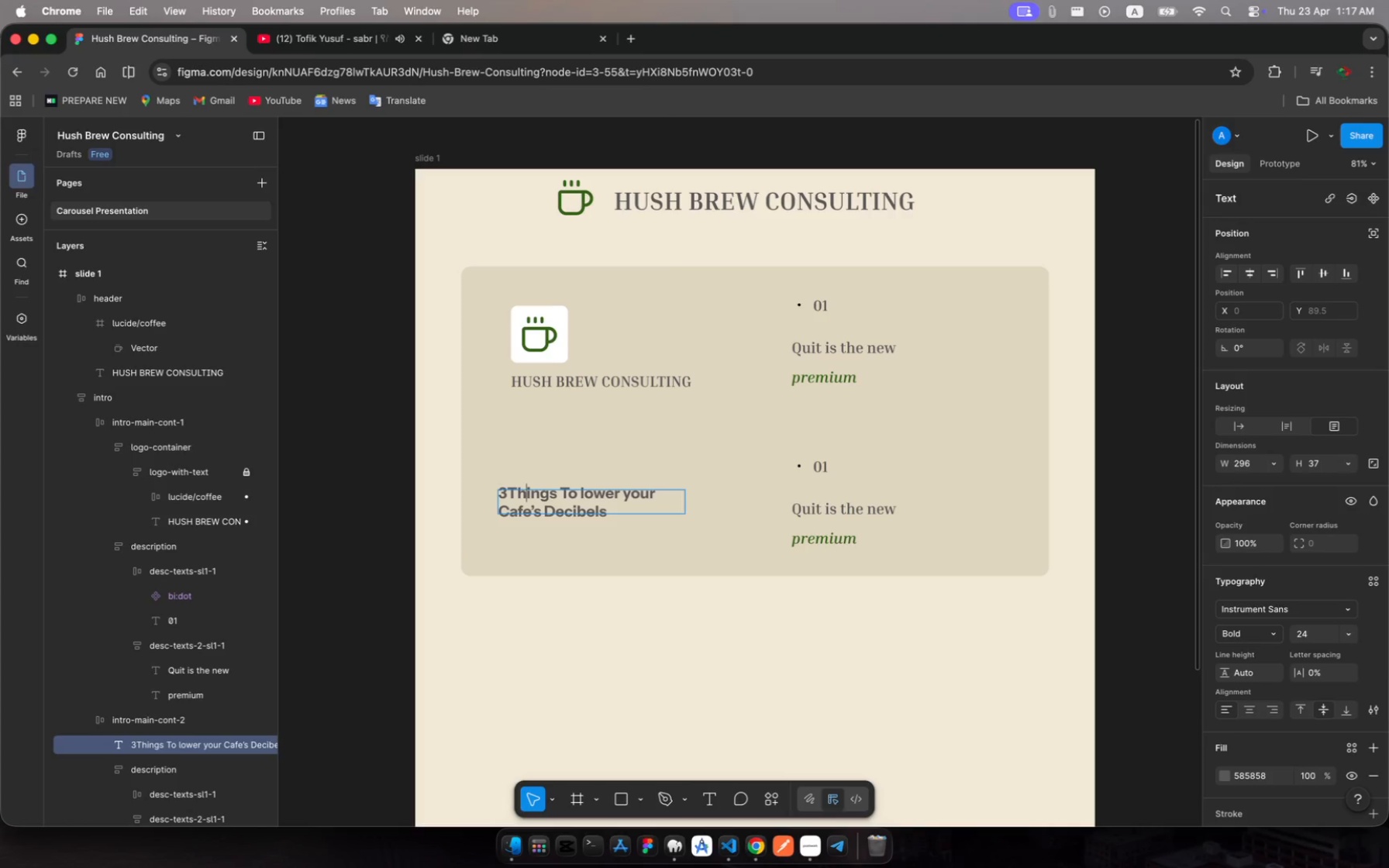 
key(ArrowLeft)
 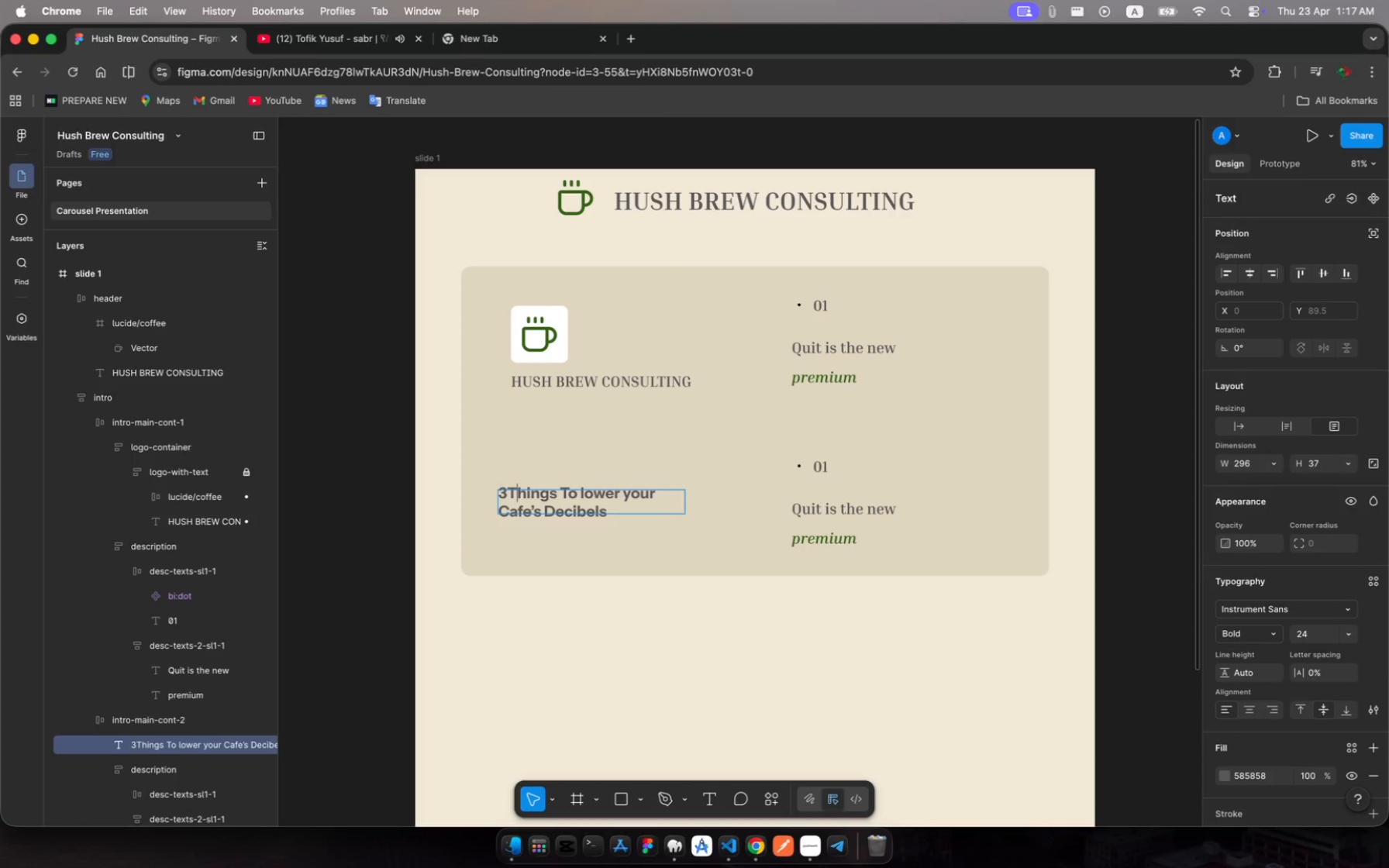 
key(ArrowLeft)
 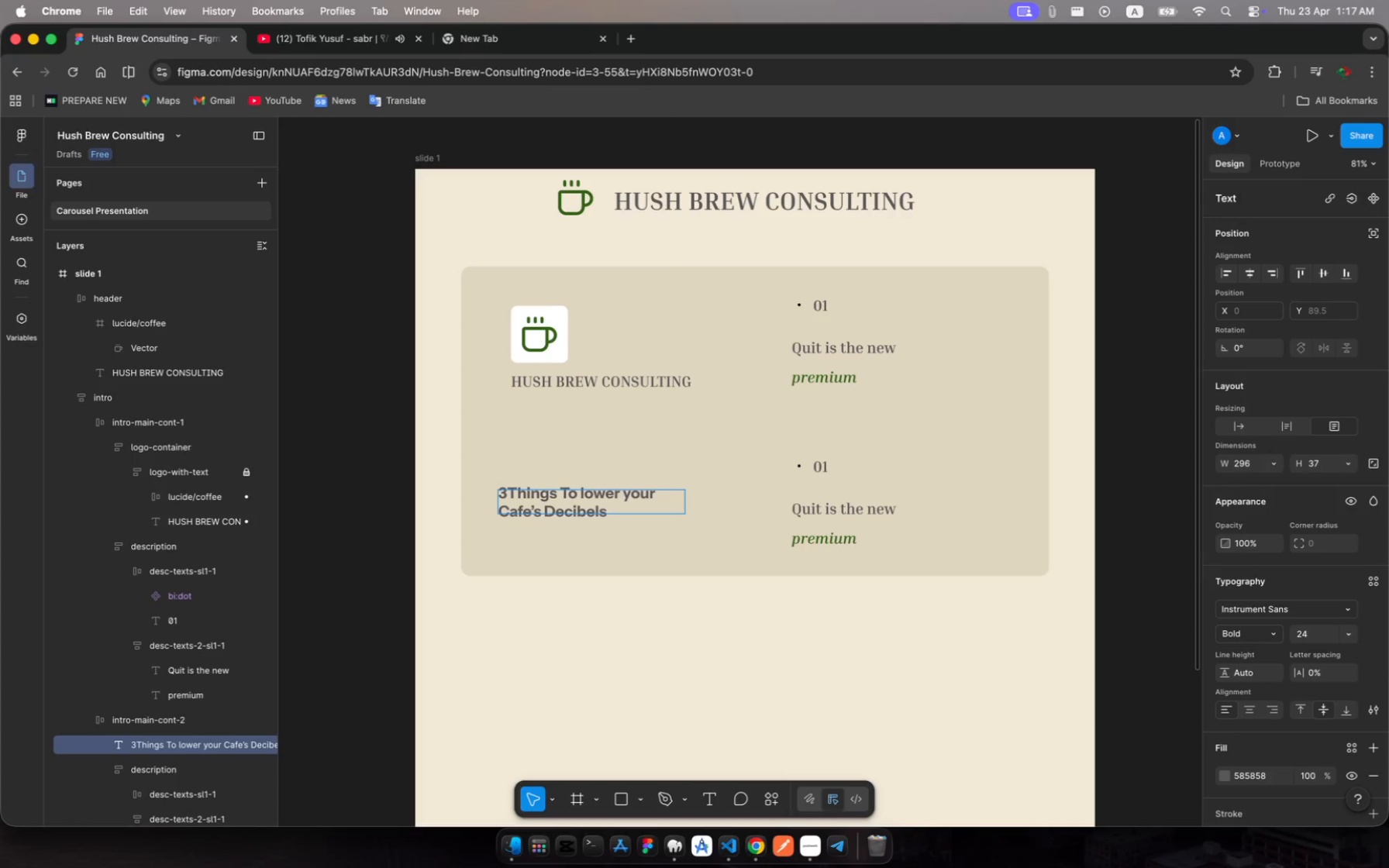 
key(Space)
 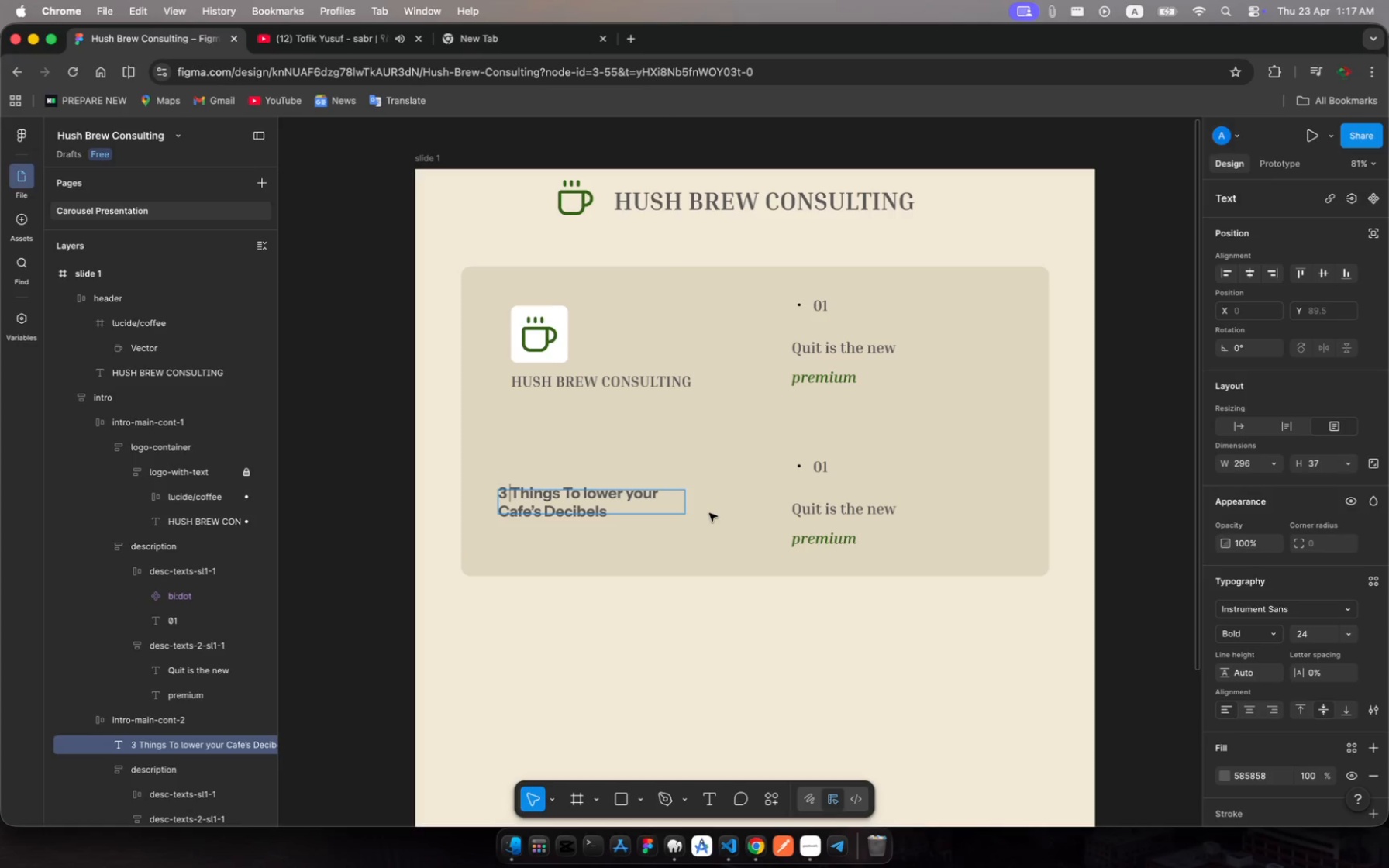 
left_click([642, 512])
 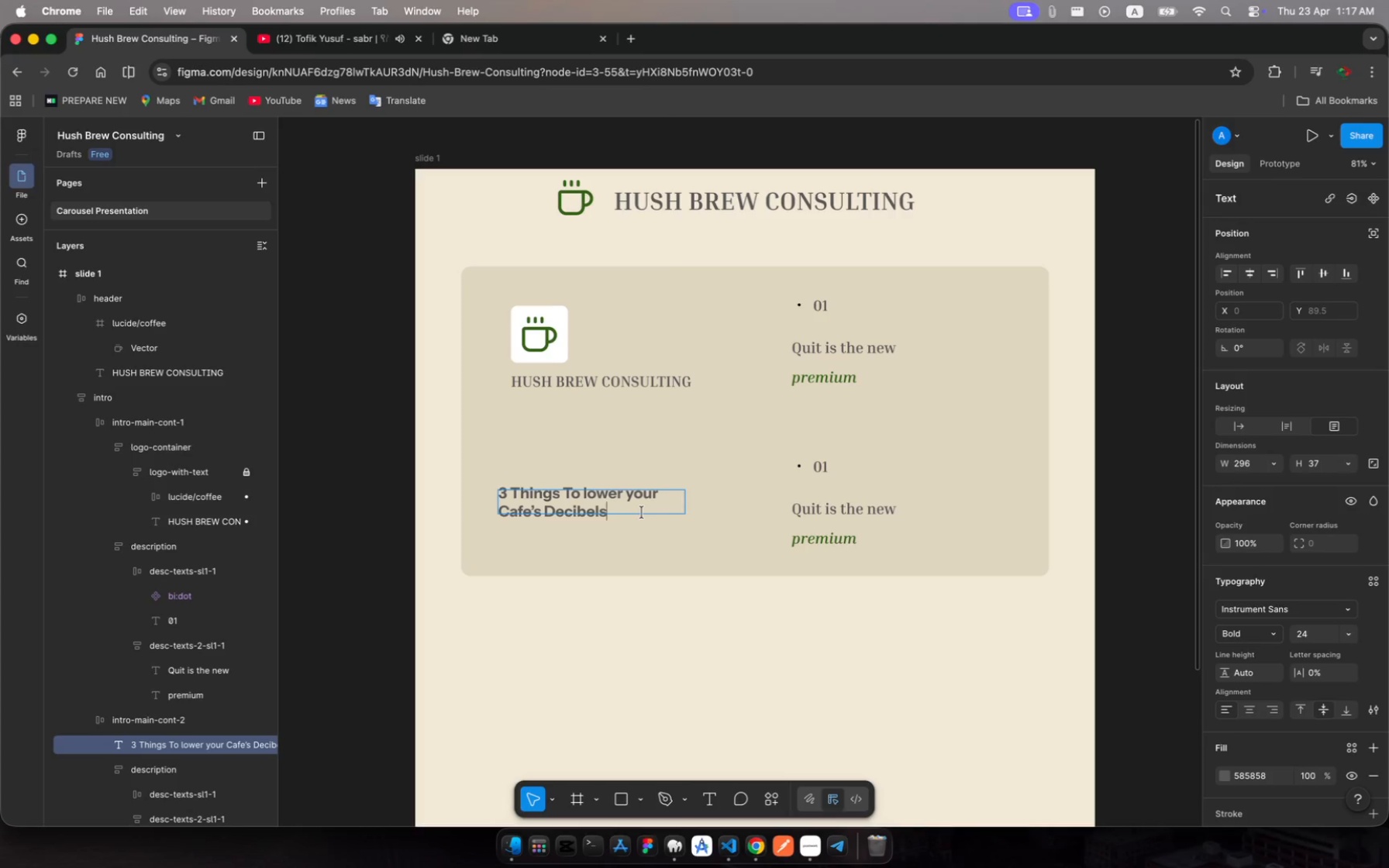 
key(Escape)
 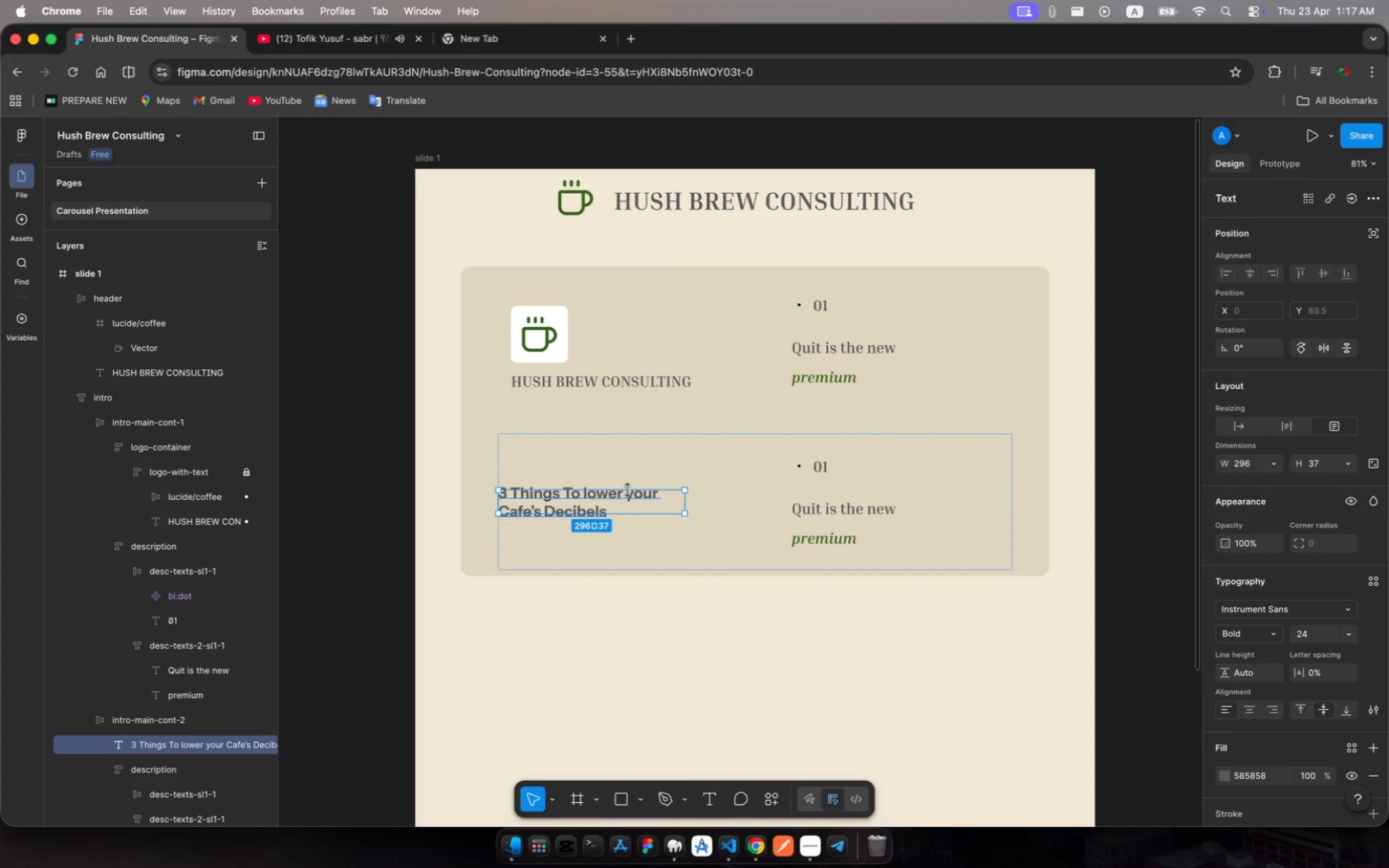 
left_click_drag(start_coordinate=[628, 490], to_coordinate=[634, 483])
 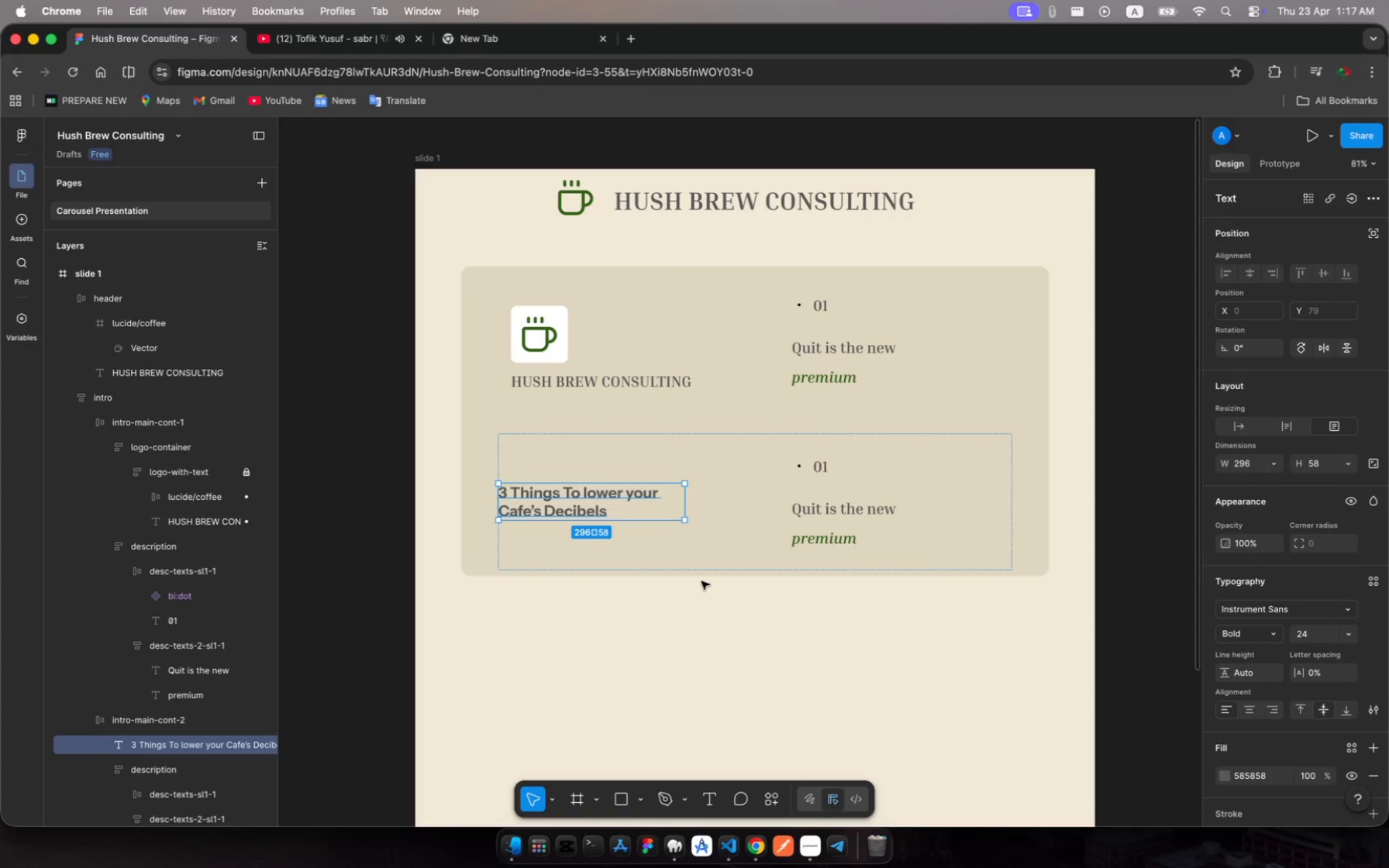 
wait(10.36)
 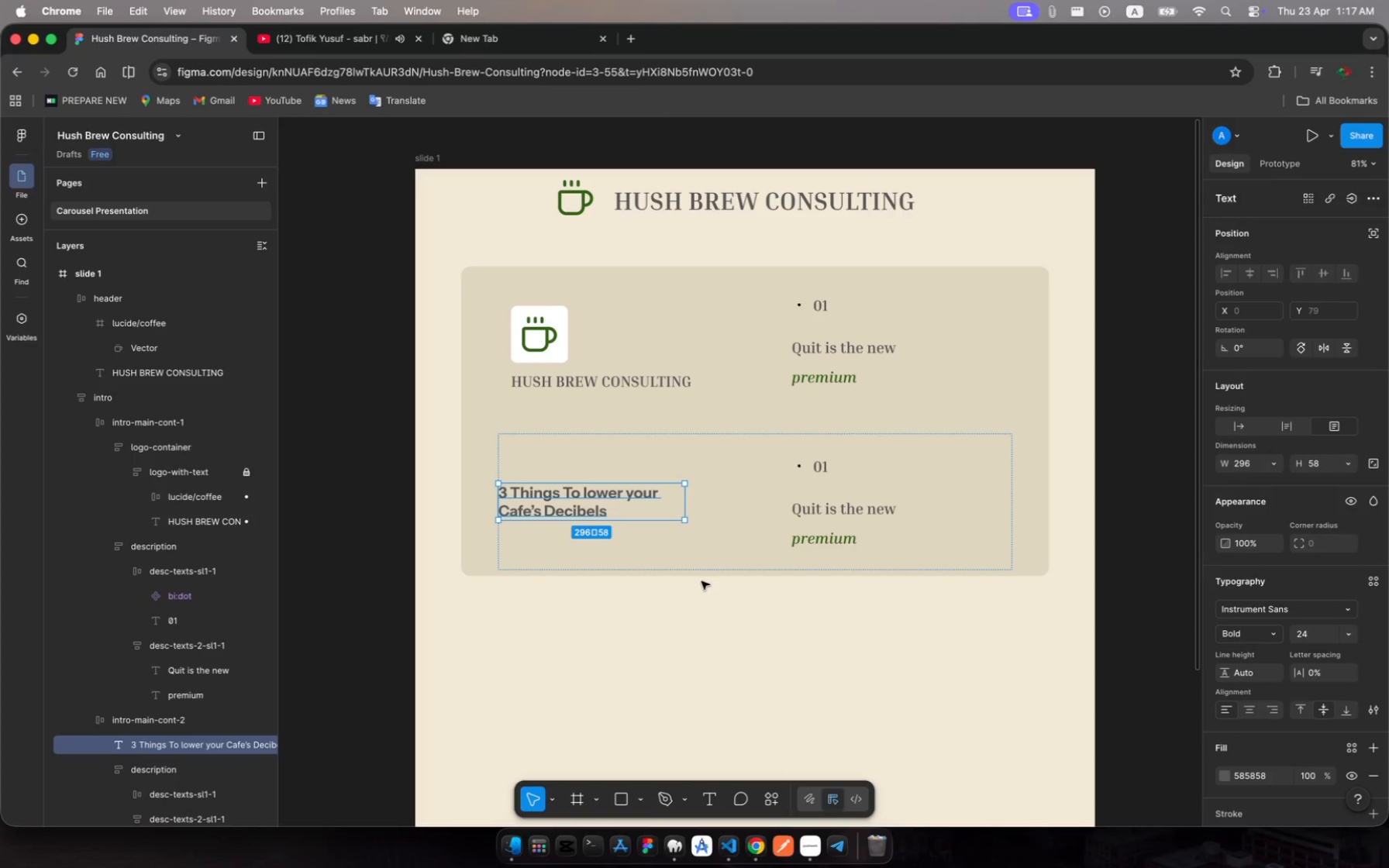 
left_click([171, 725])
 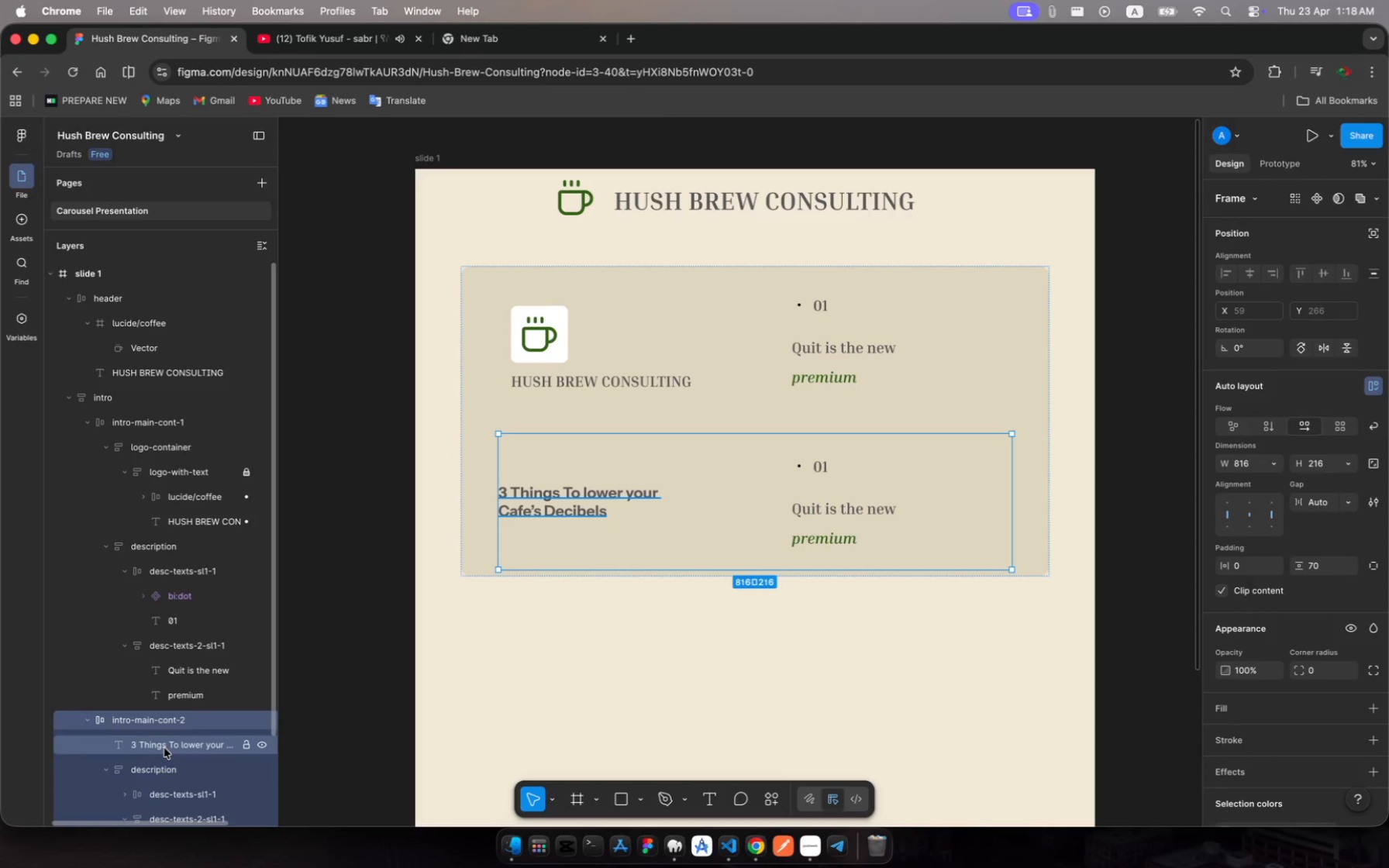 
left_click([164, 748])
 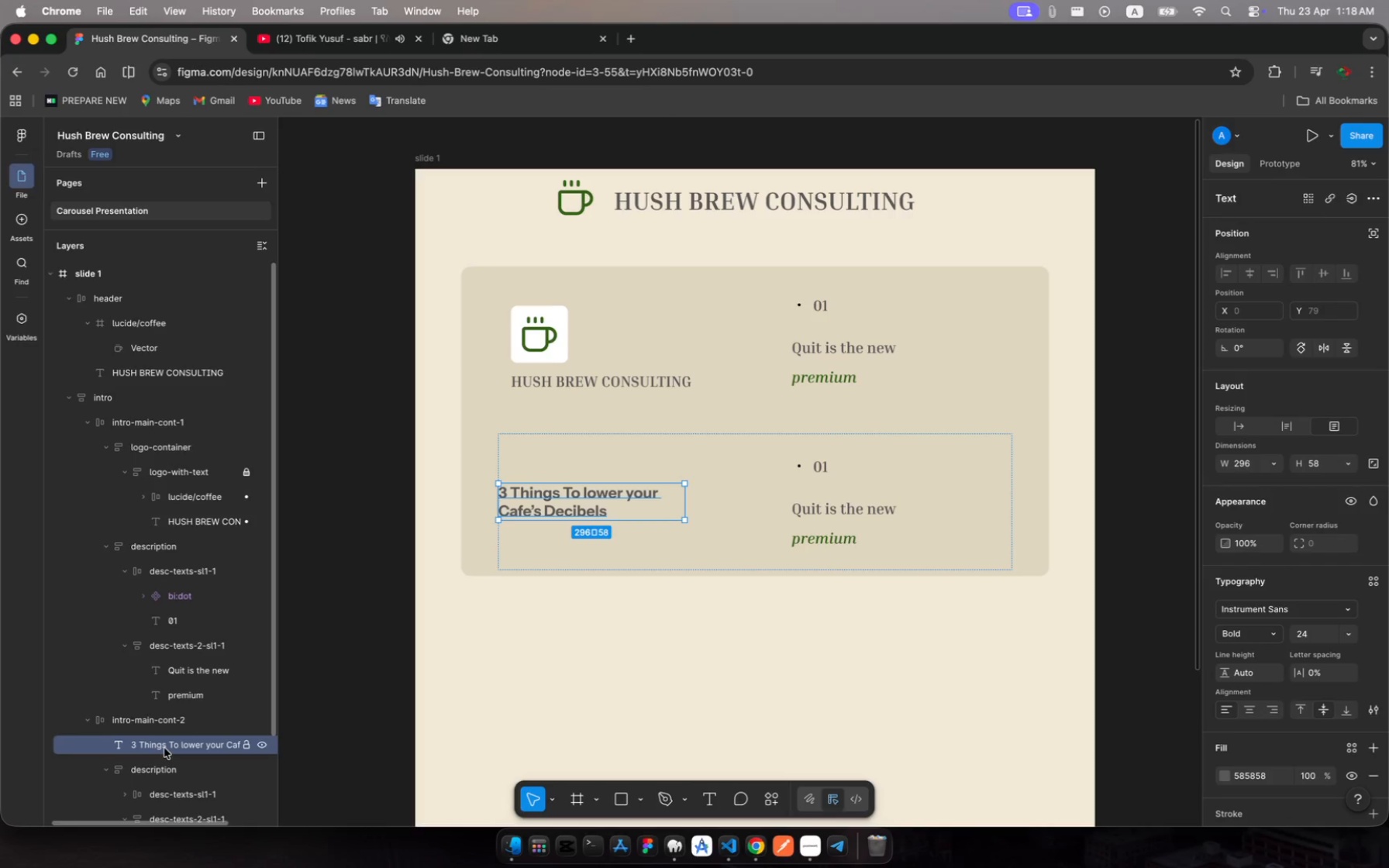 
wait(6.68)
 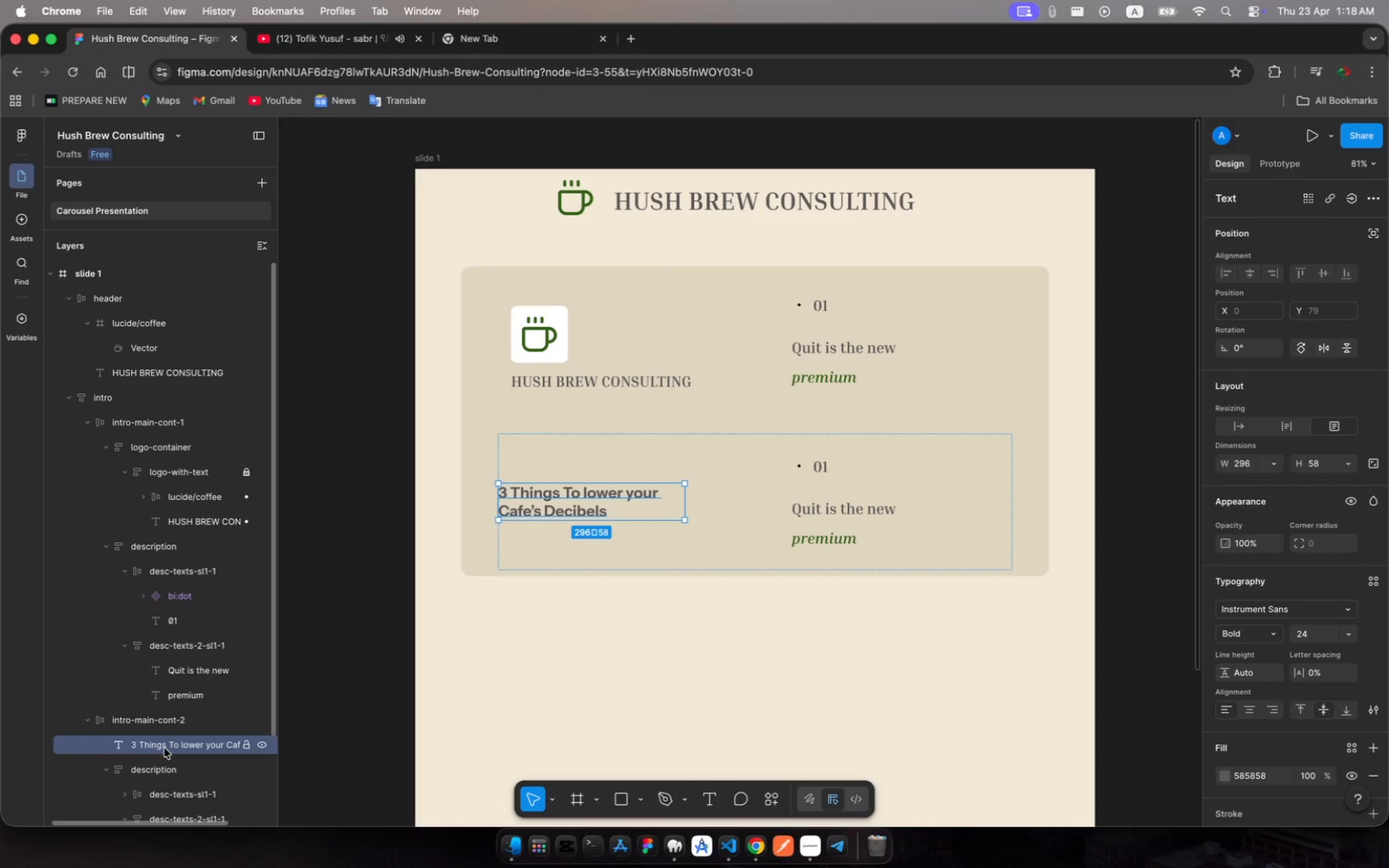 
left_click([177, 719])
 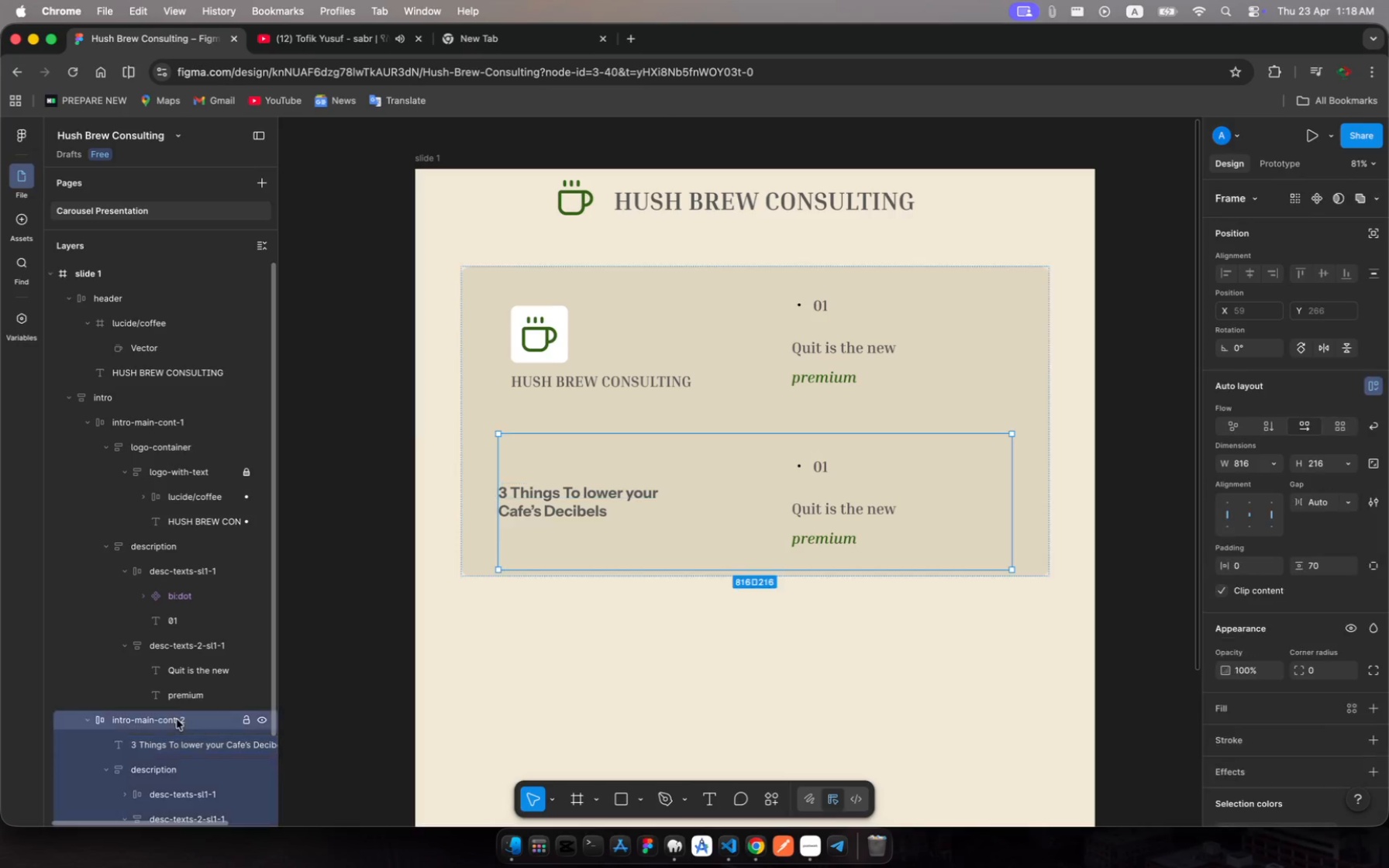 
double_click([177, 719])
 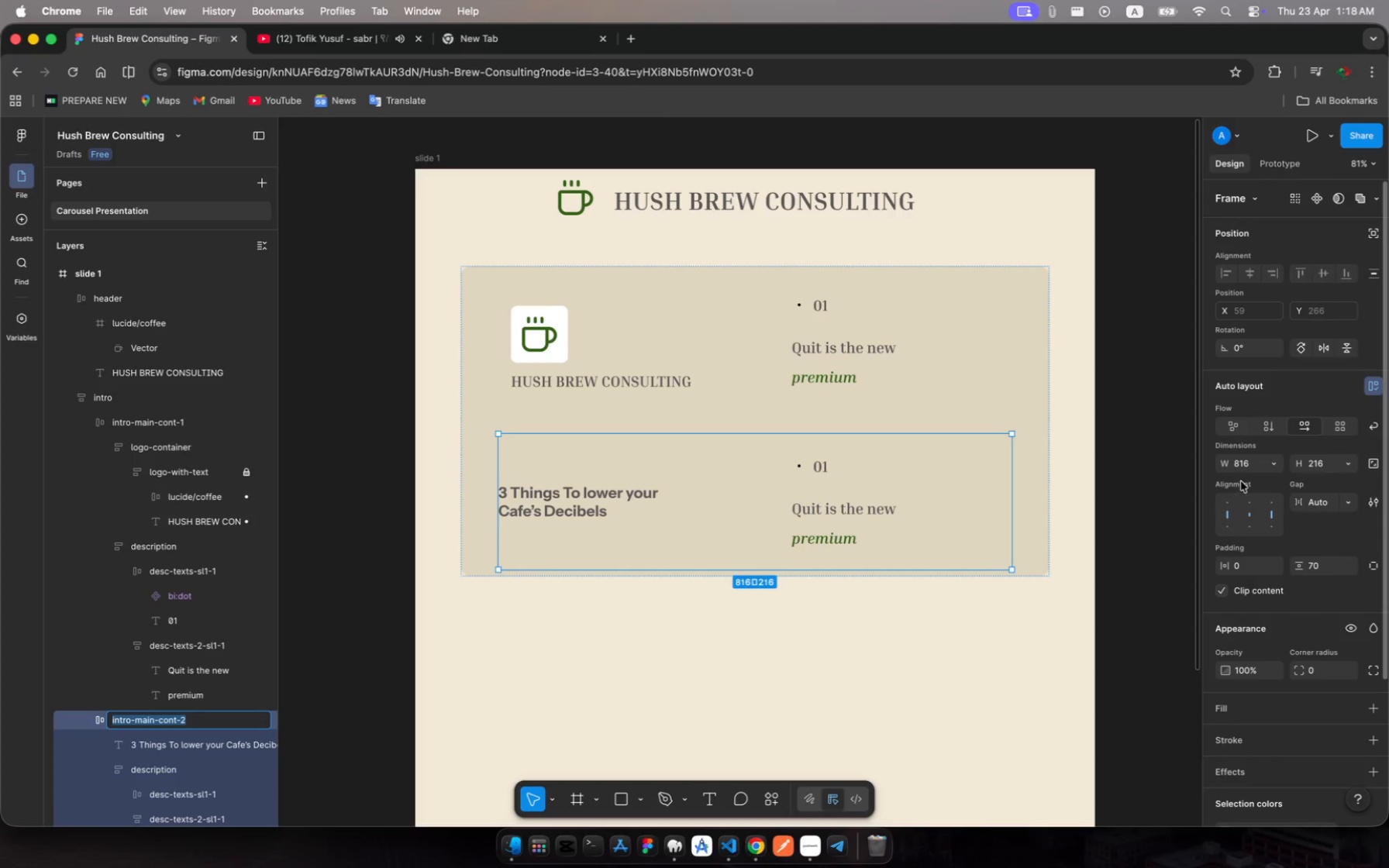 
left_click([1269, 429])
 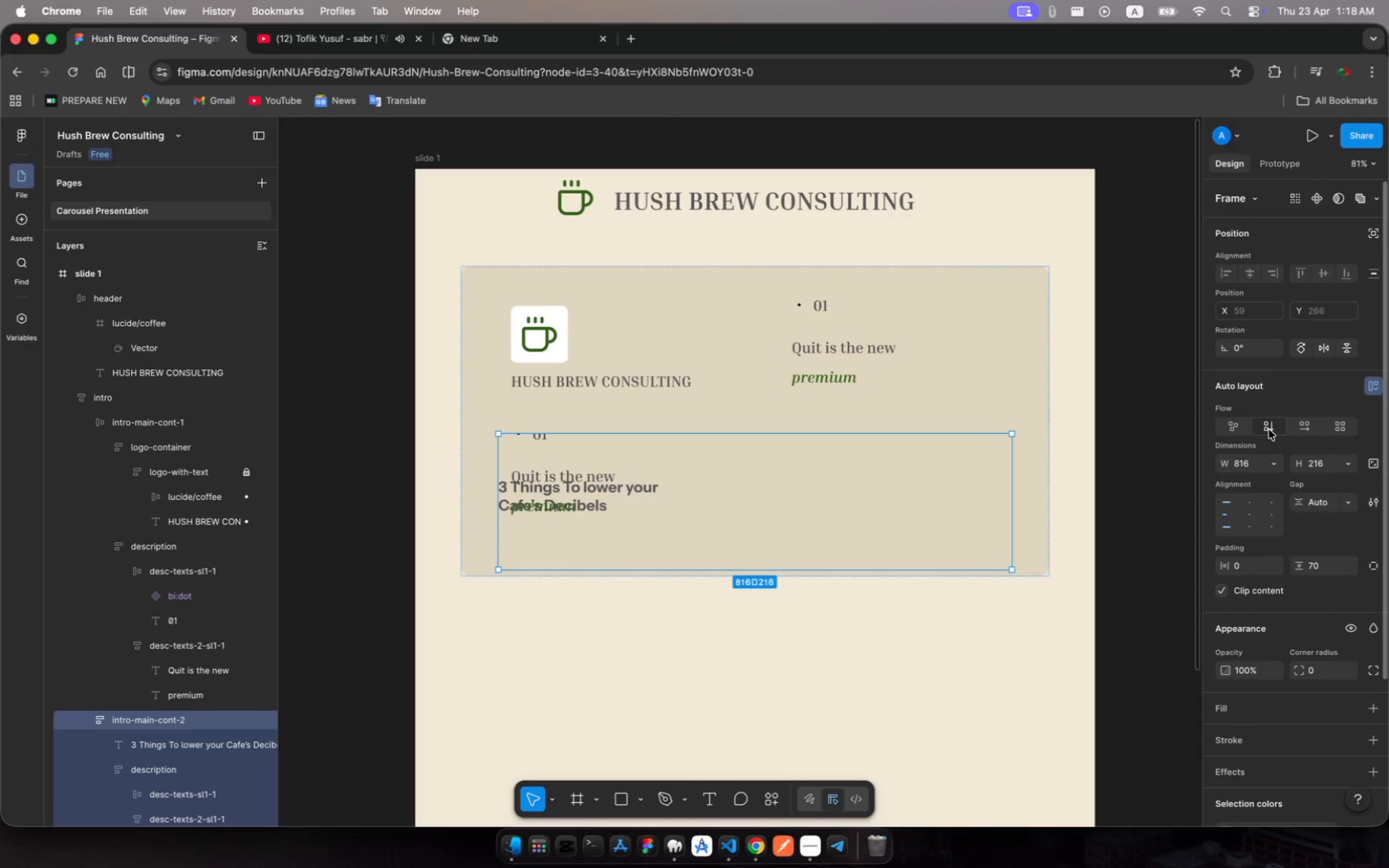 
wait(6.16)
 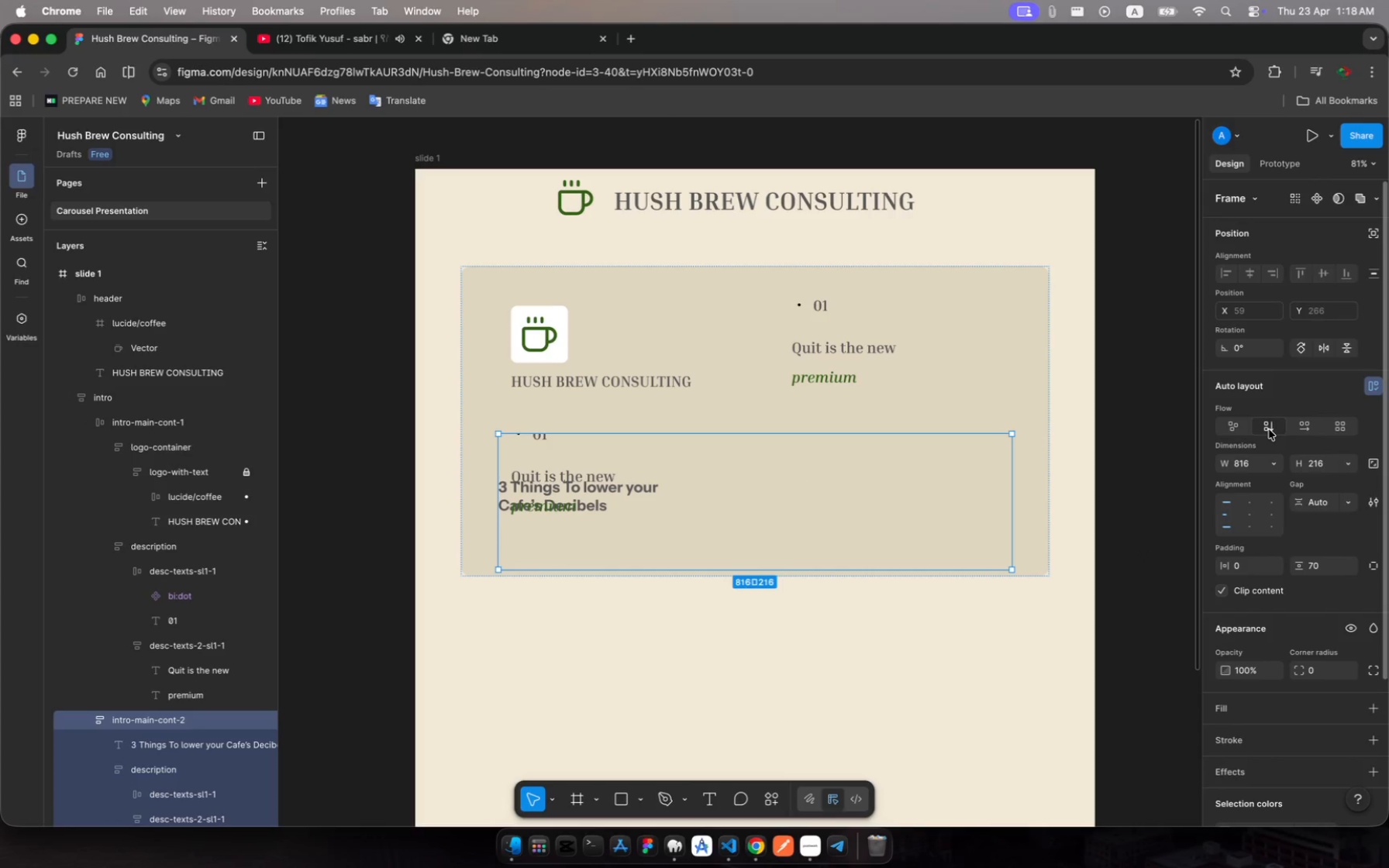 
scroll: coordinate [202, 767], scroll_direction: down, amount: 8.0
 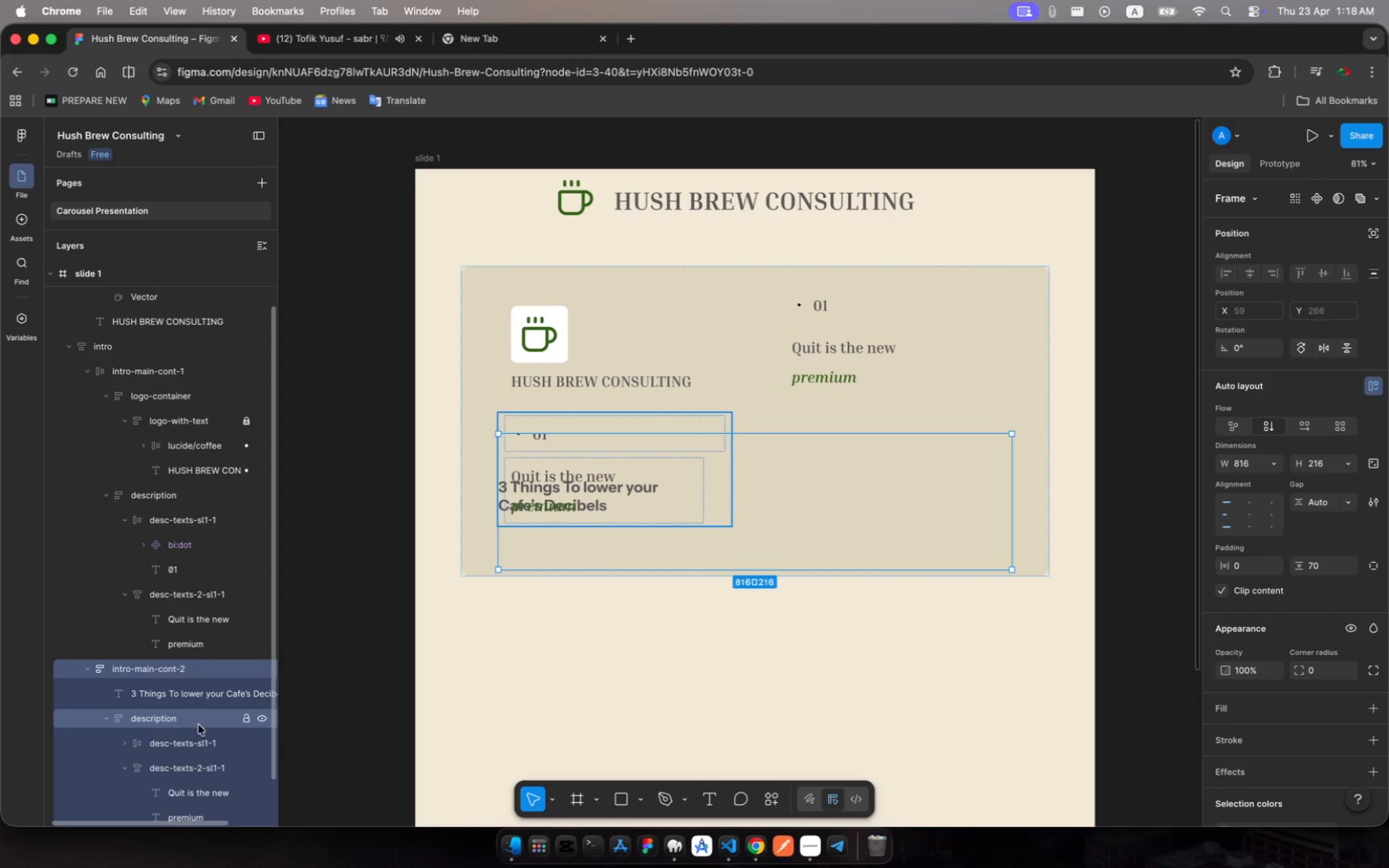 
left_click([175, 719])
 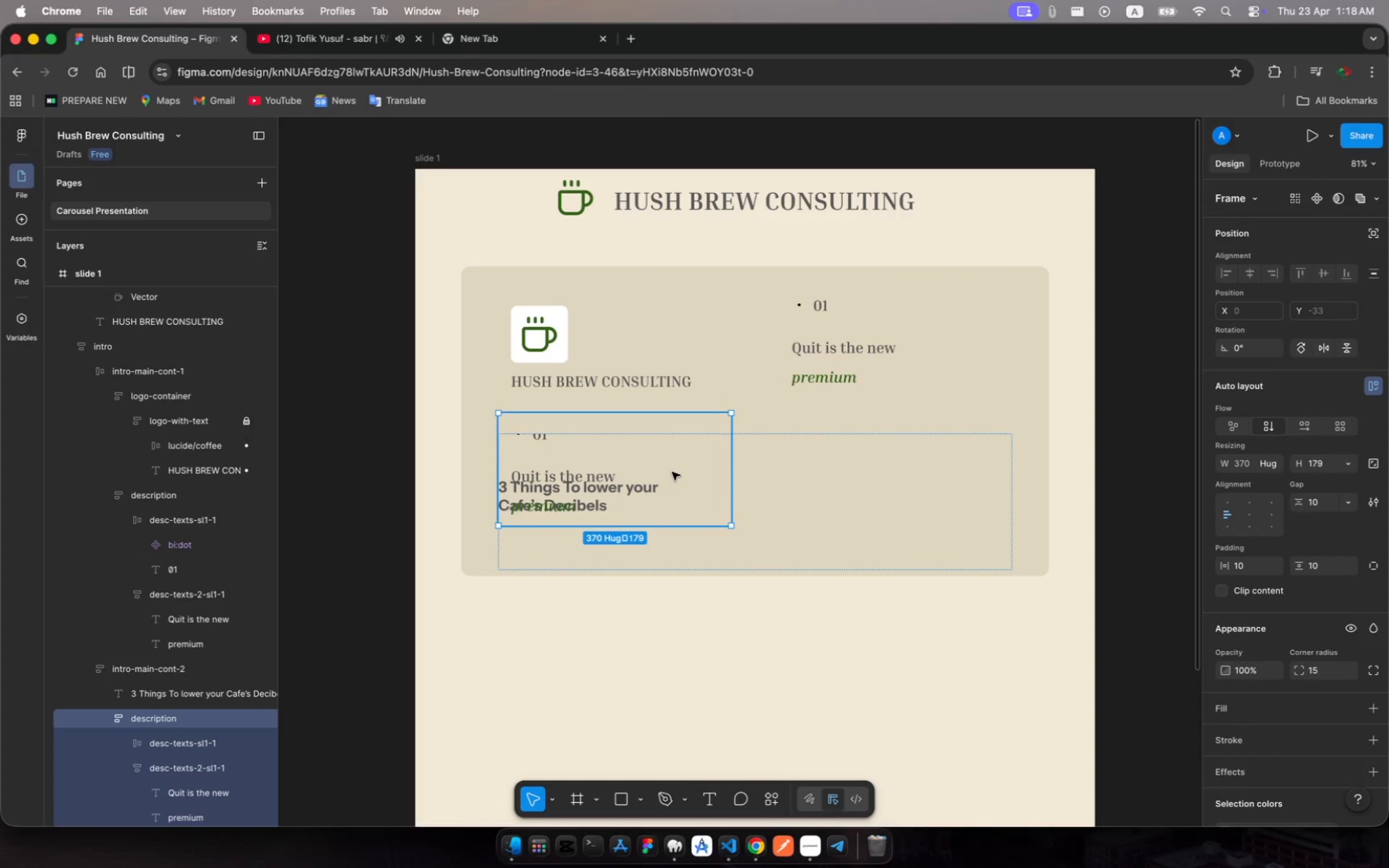 
left_click_drag(start_coordinate=[675, 463], to_coordinate=[884, 498])
 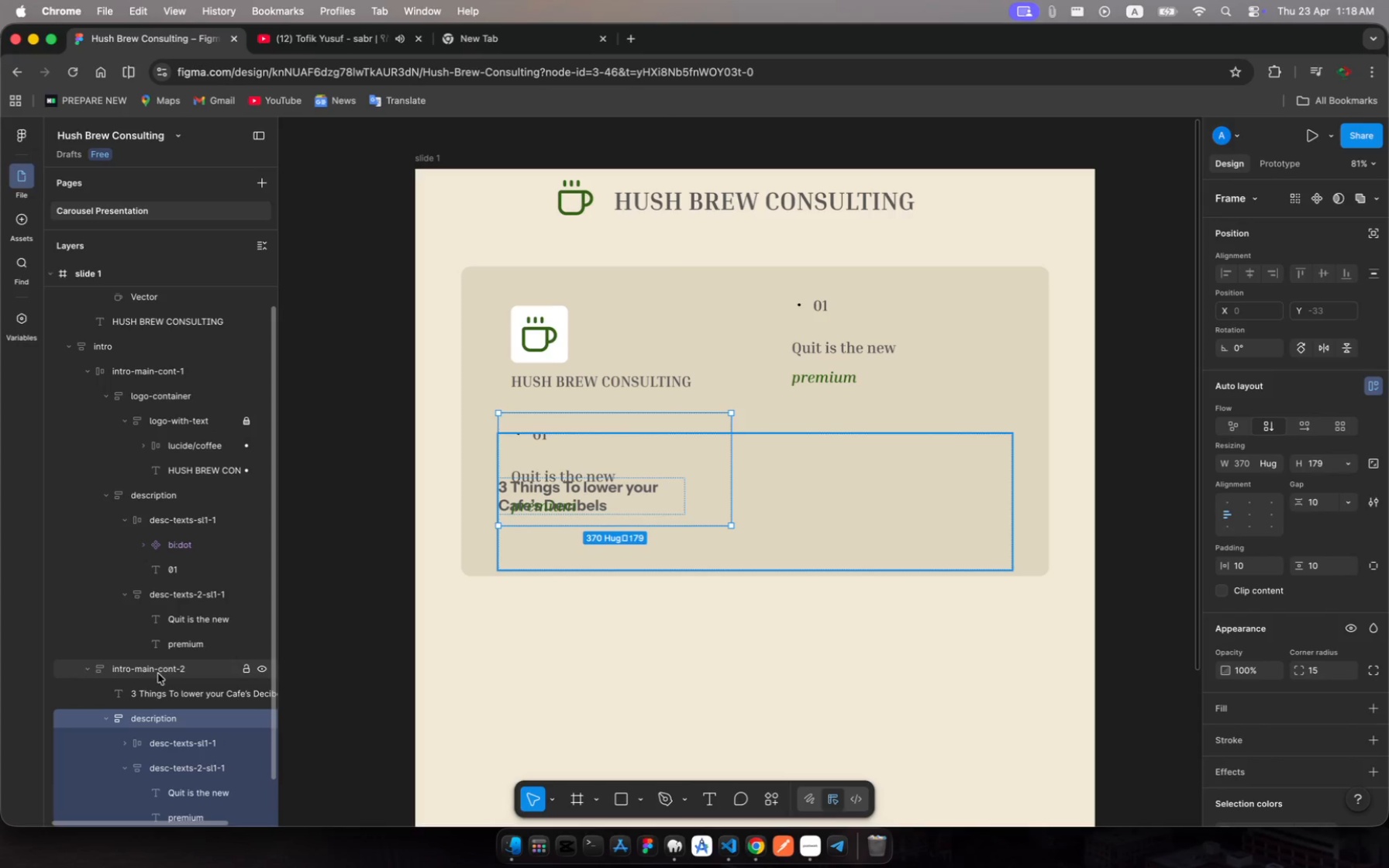 
wait(5.27)
 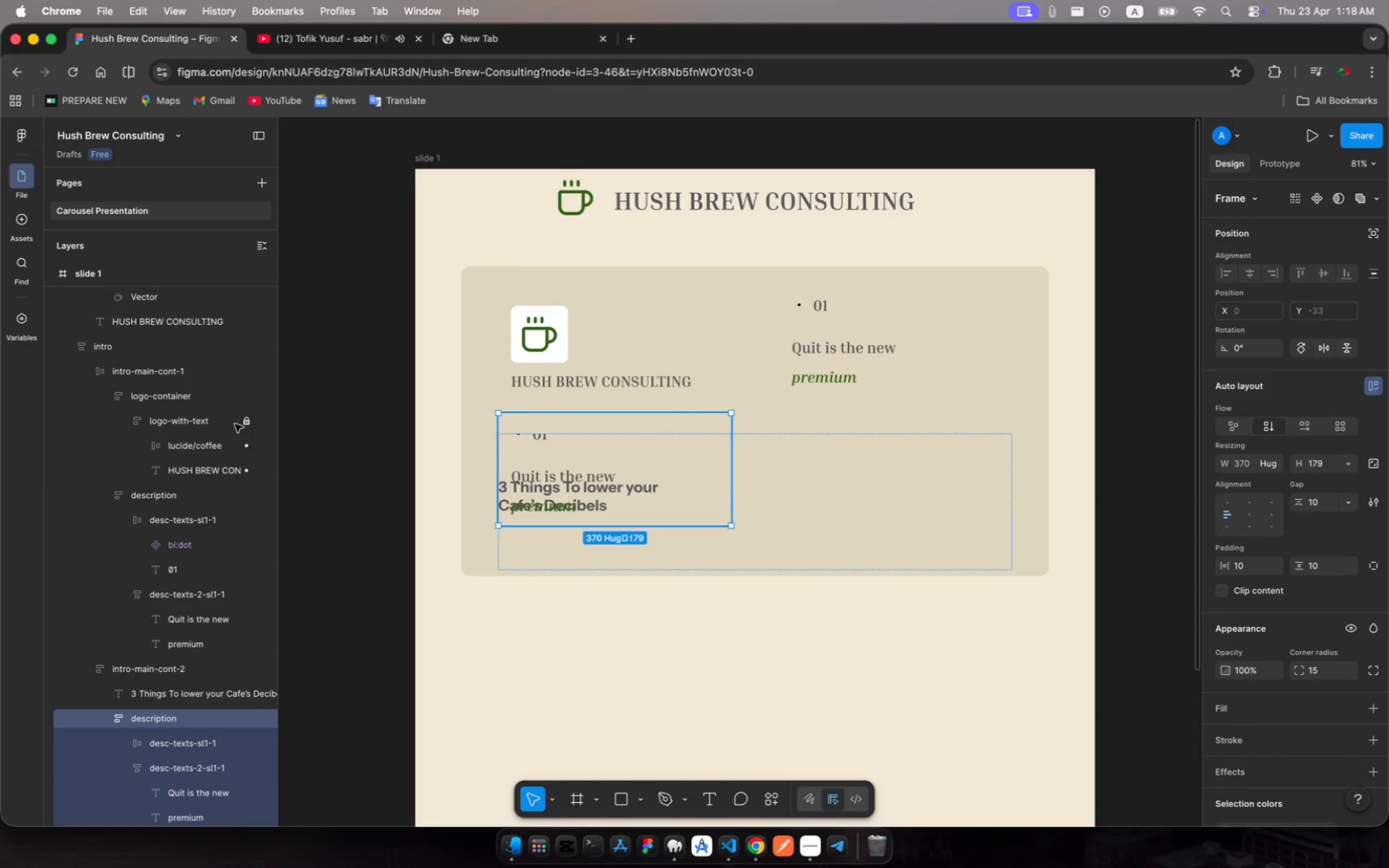 
left_click([158, 673])
 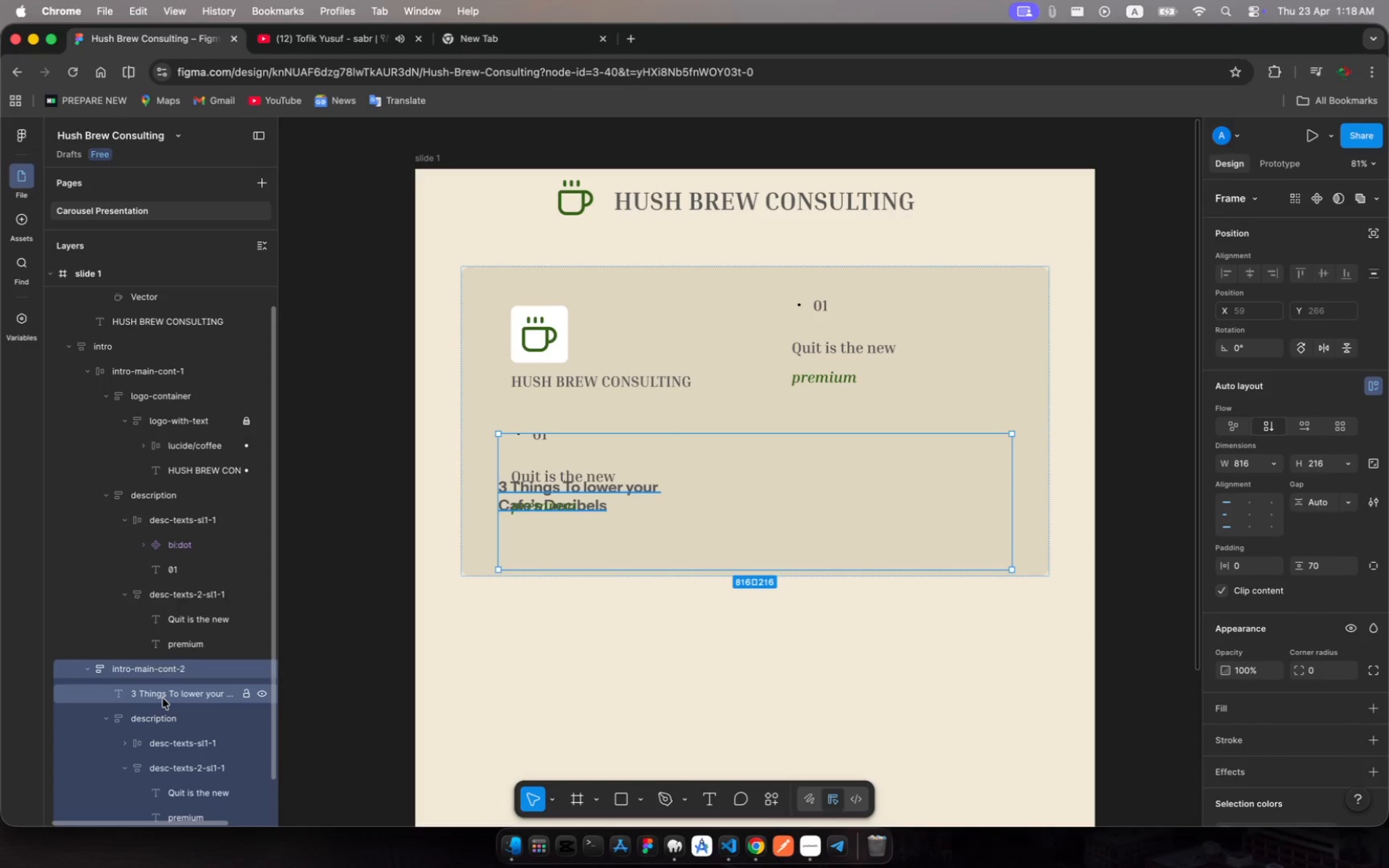 
left_click([163, 698])
 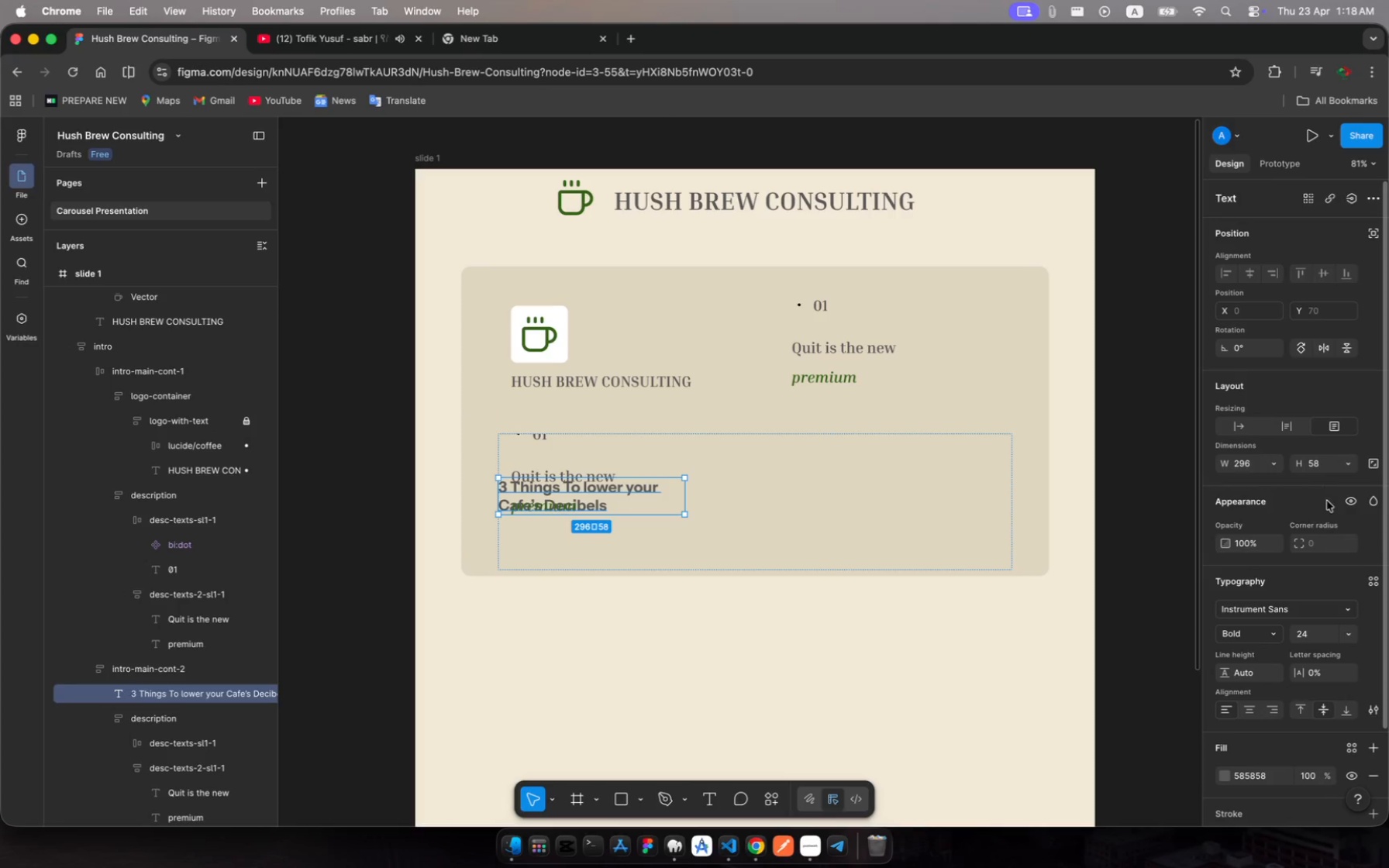 
scroll: coordinate [1298, 388], scroll_direction: up, amount: 7.0
 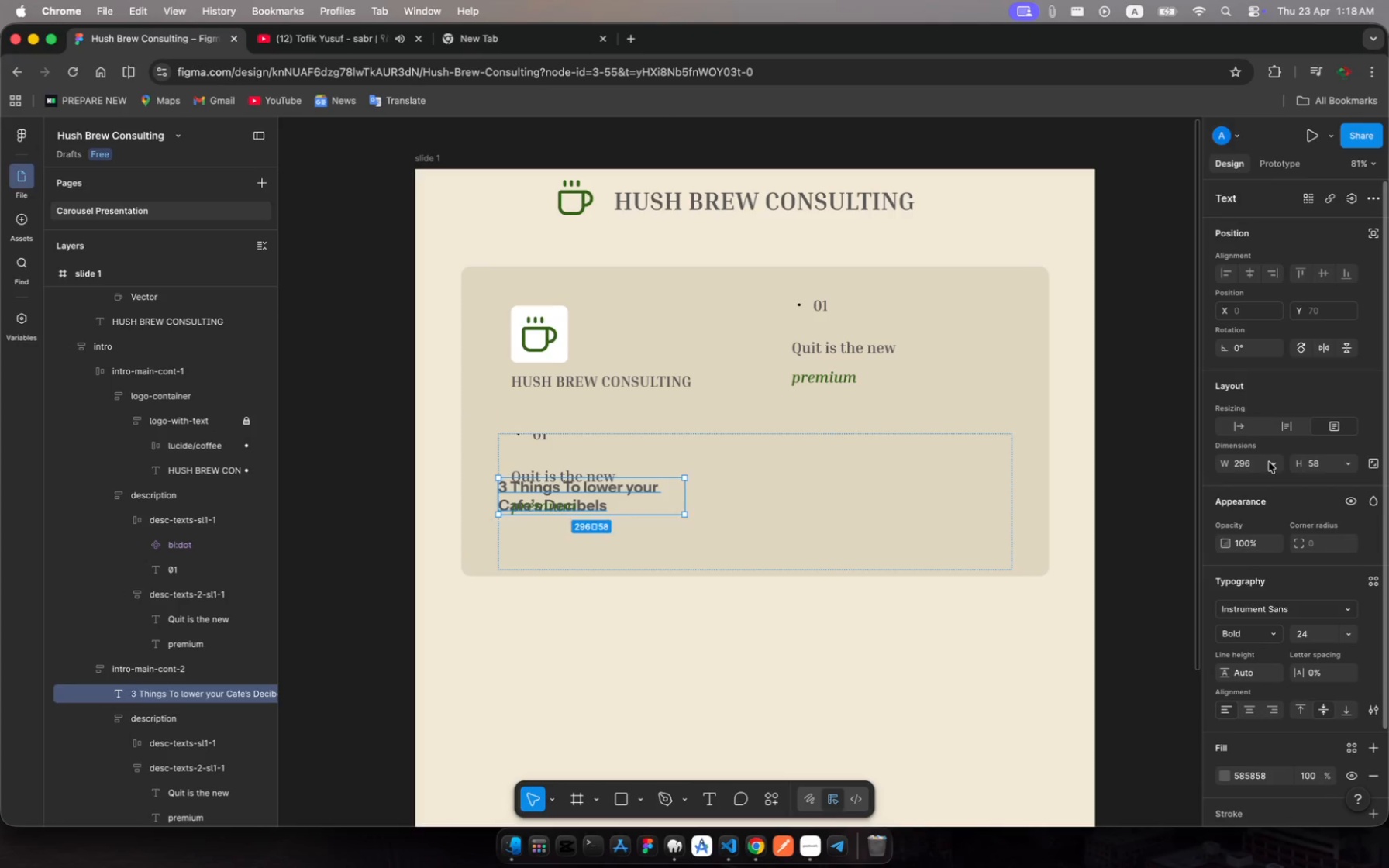 
left_click([1274, 464])
 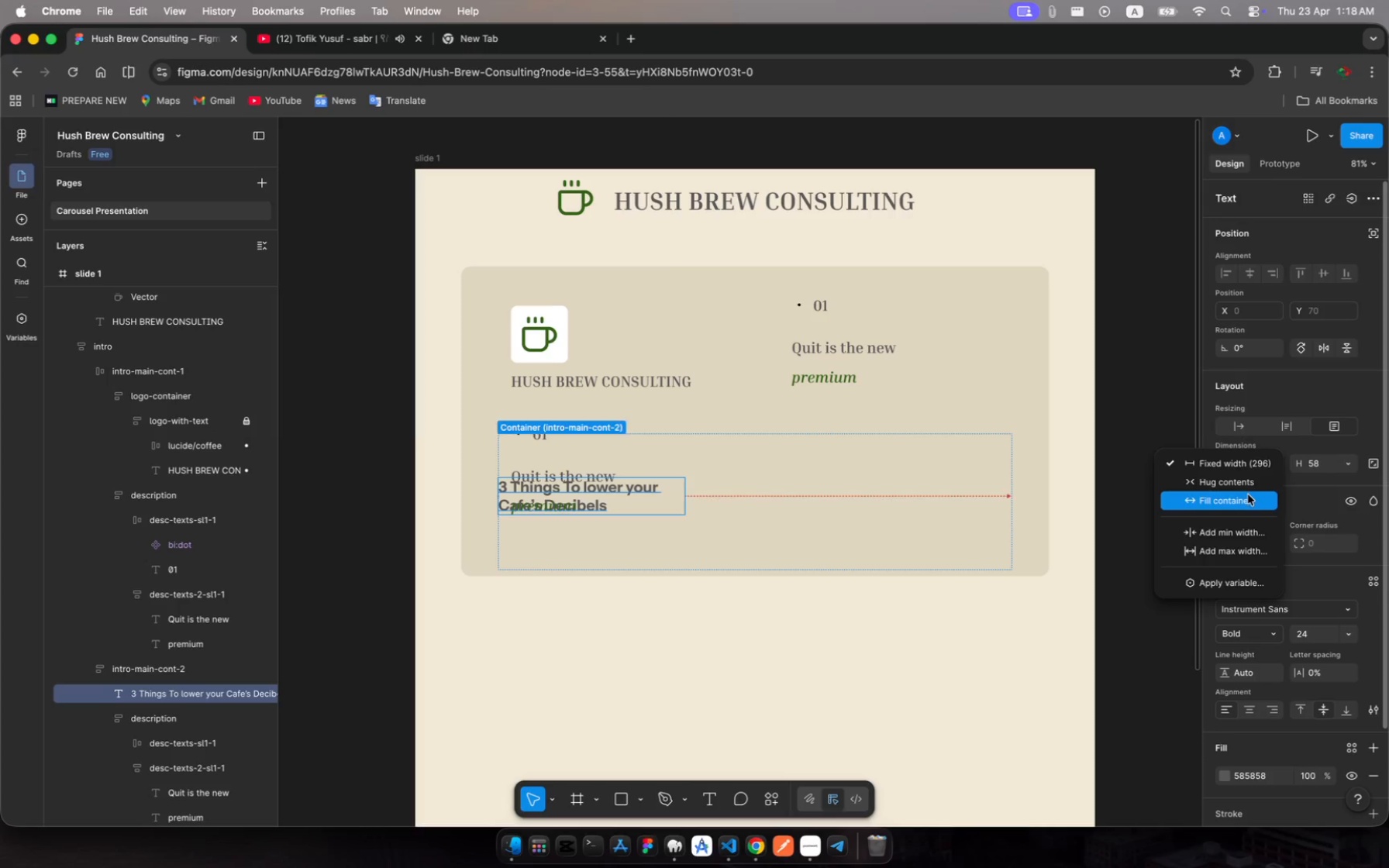 
left_click([1248, 496])
 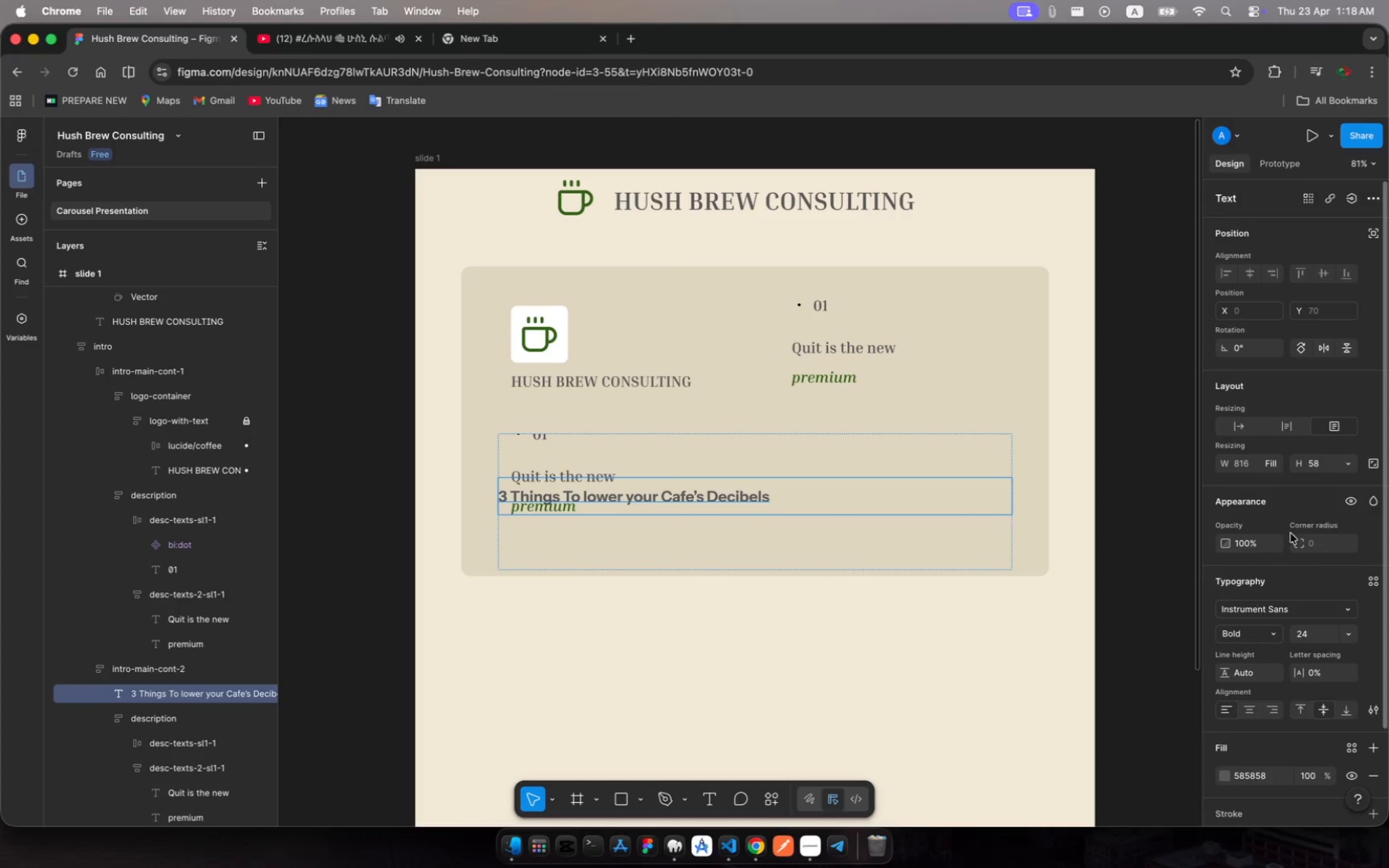 
wait(6.64)
 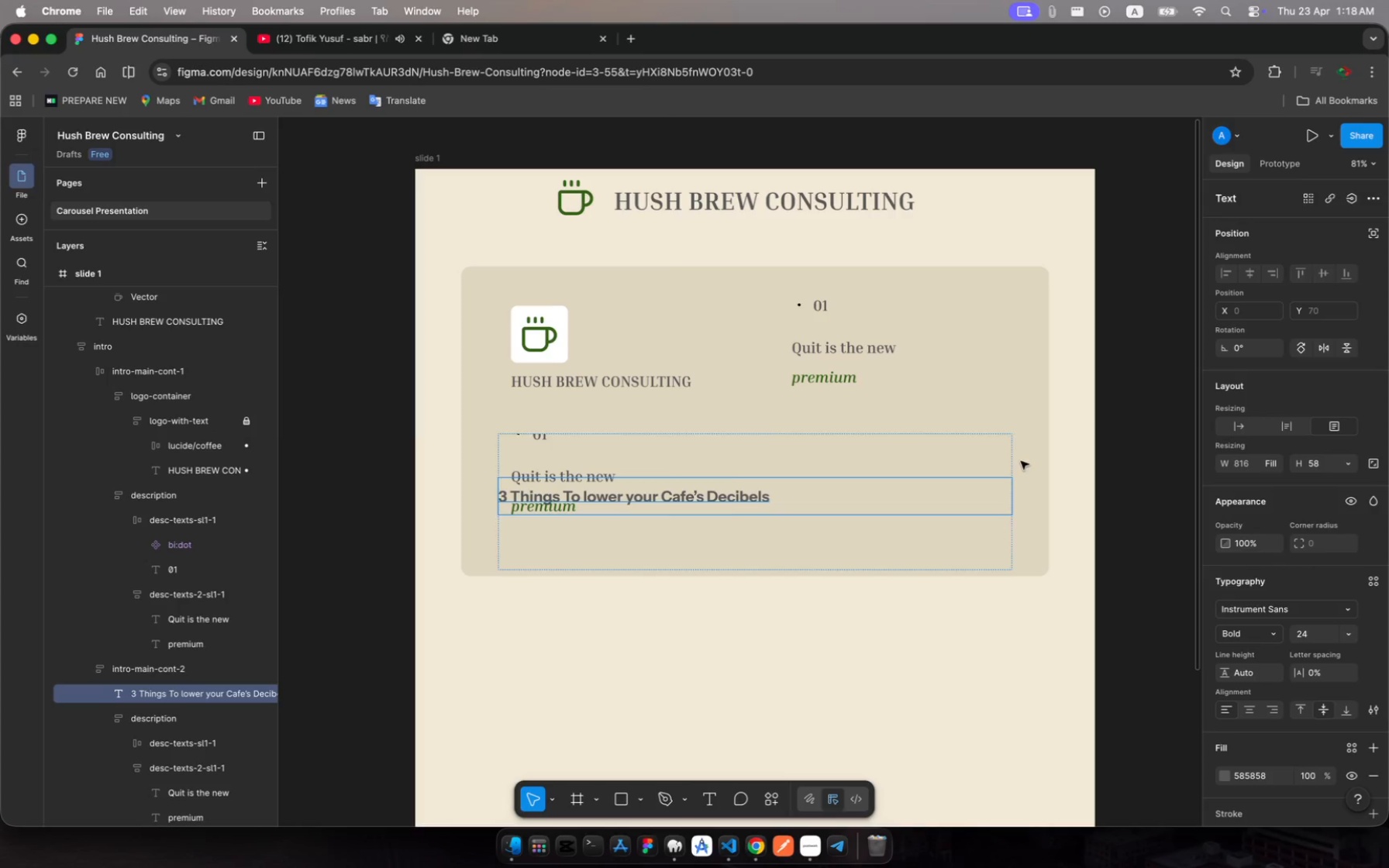 
left_click([1249, 708])
 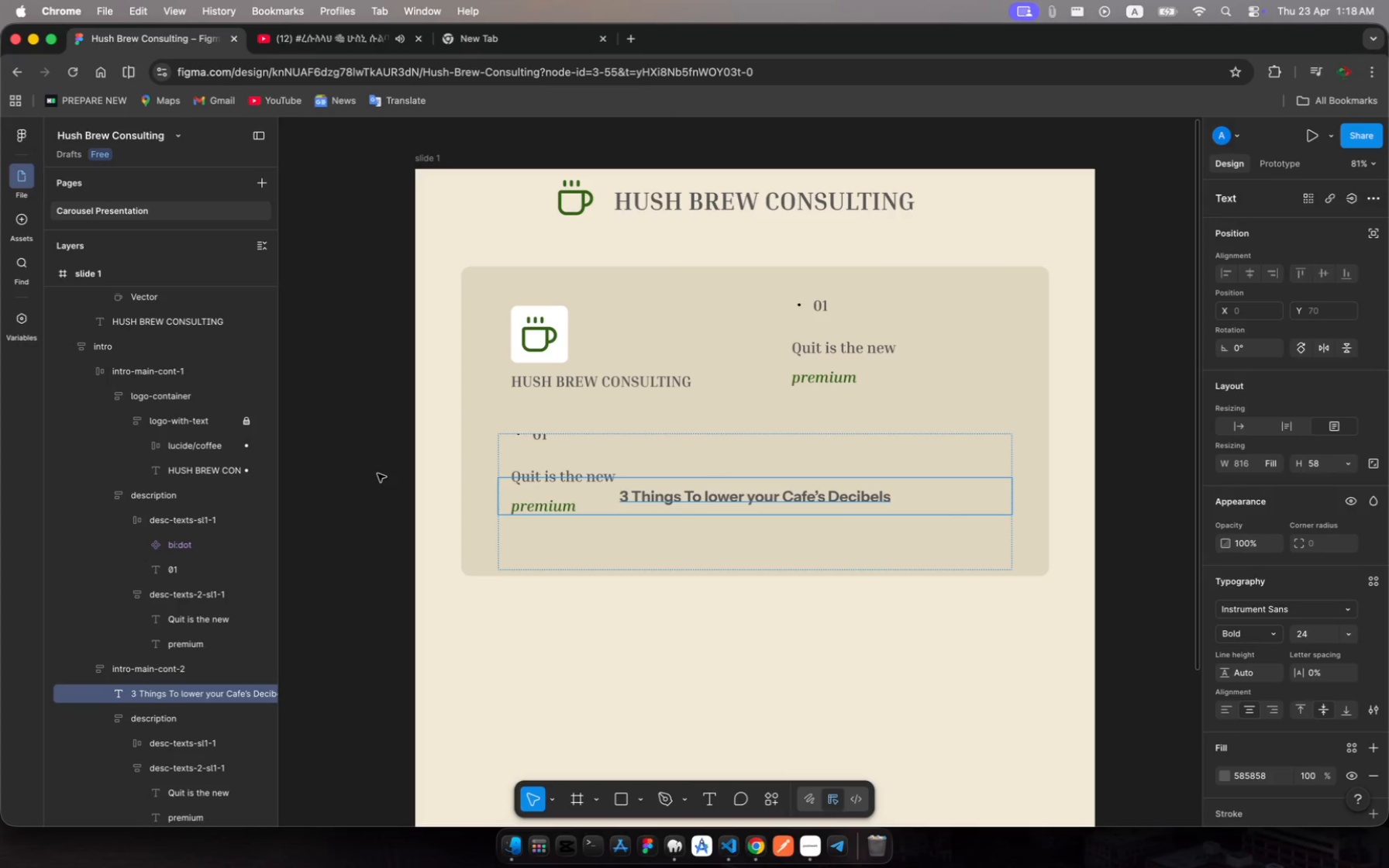 
wait(6.74)
 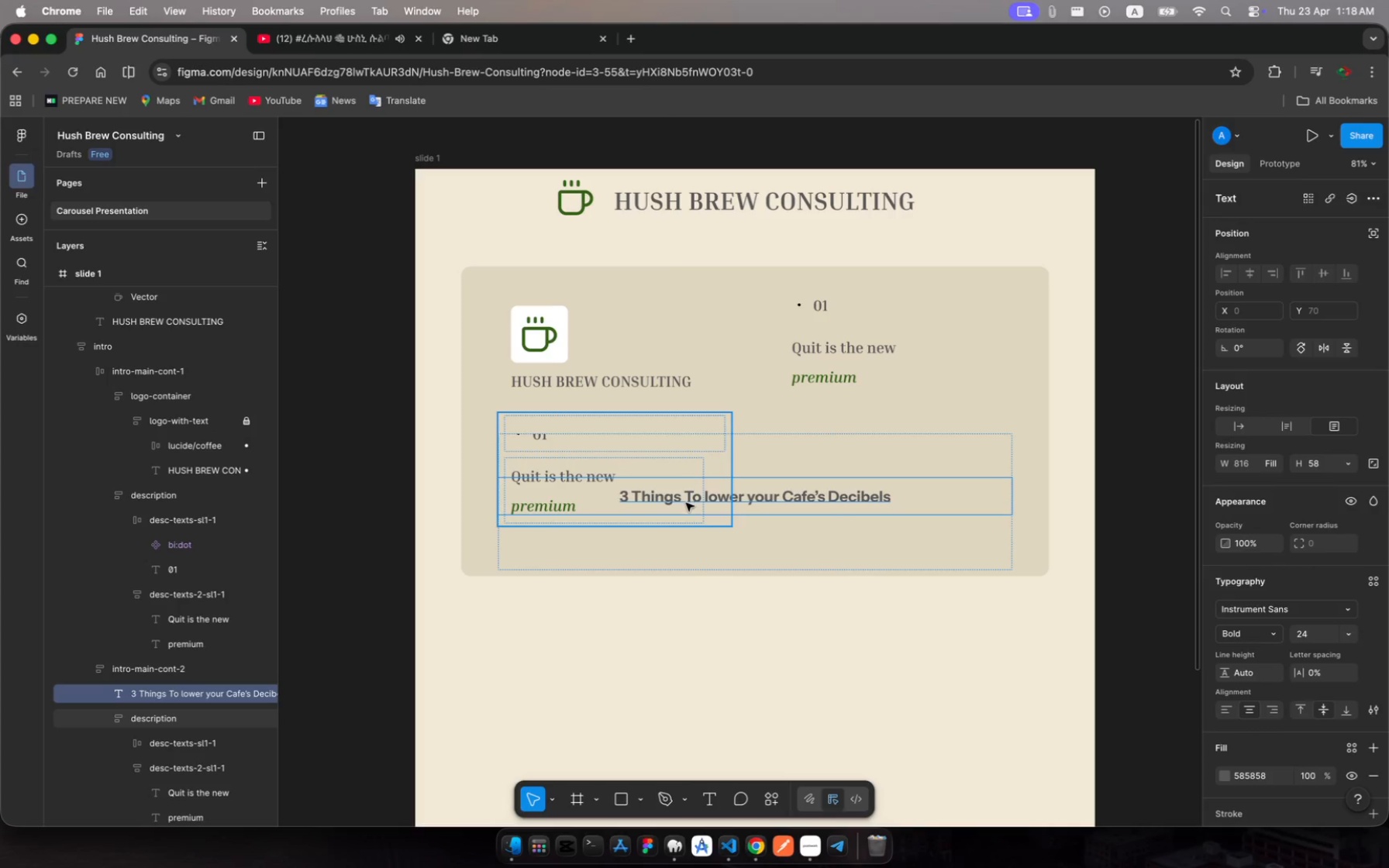 
scroll: coordinate [131, 695], scroll_direction: down, amount: 28.0
 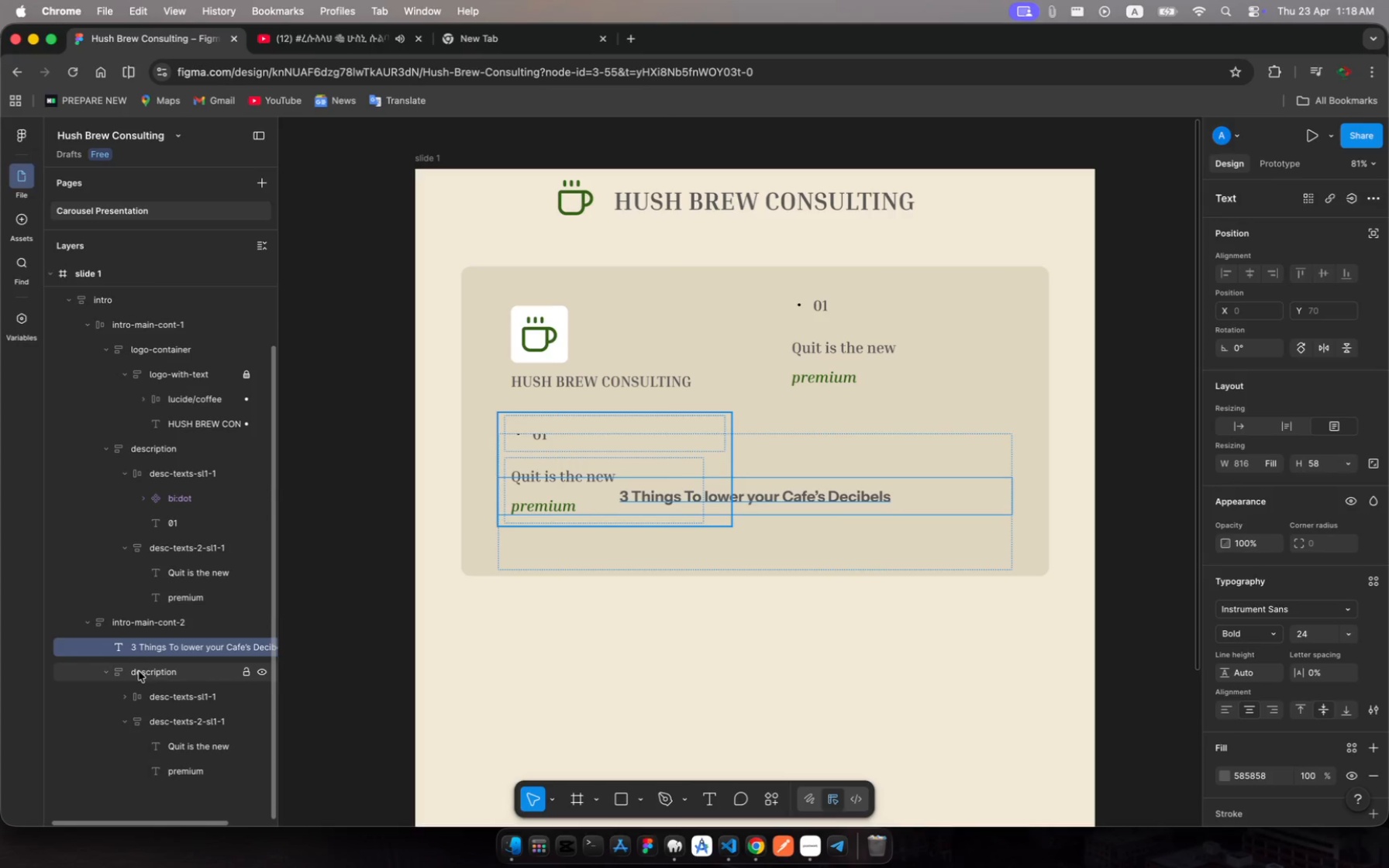 
left_click([139, 671])
 